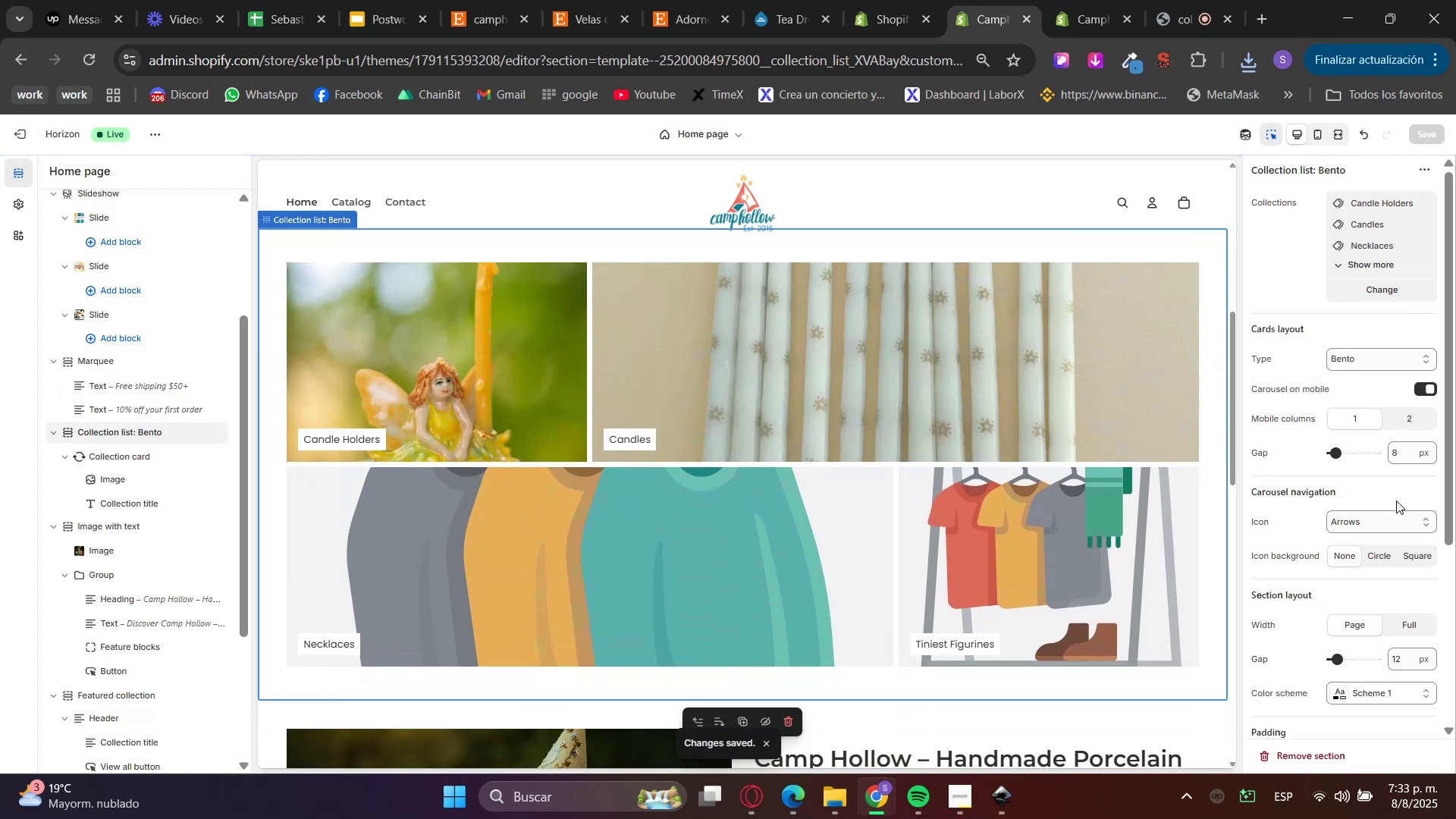 
scroll: coordinate [1398, 500], scroll_direction: down, amount: 2.0
 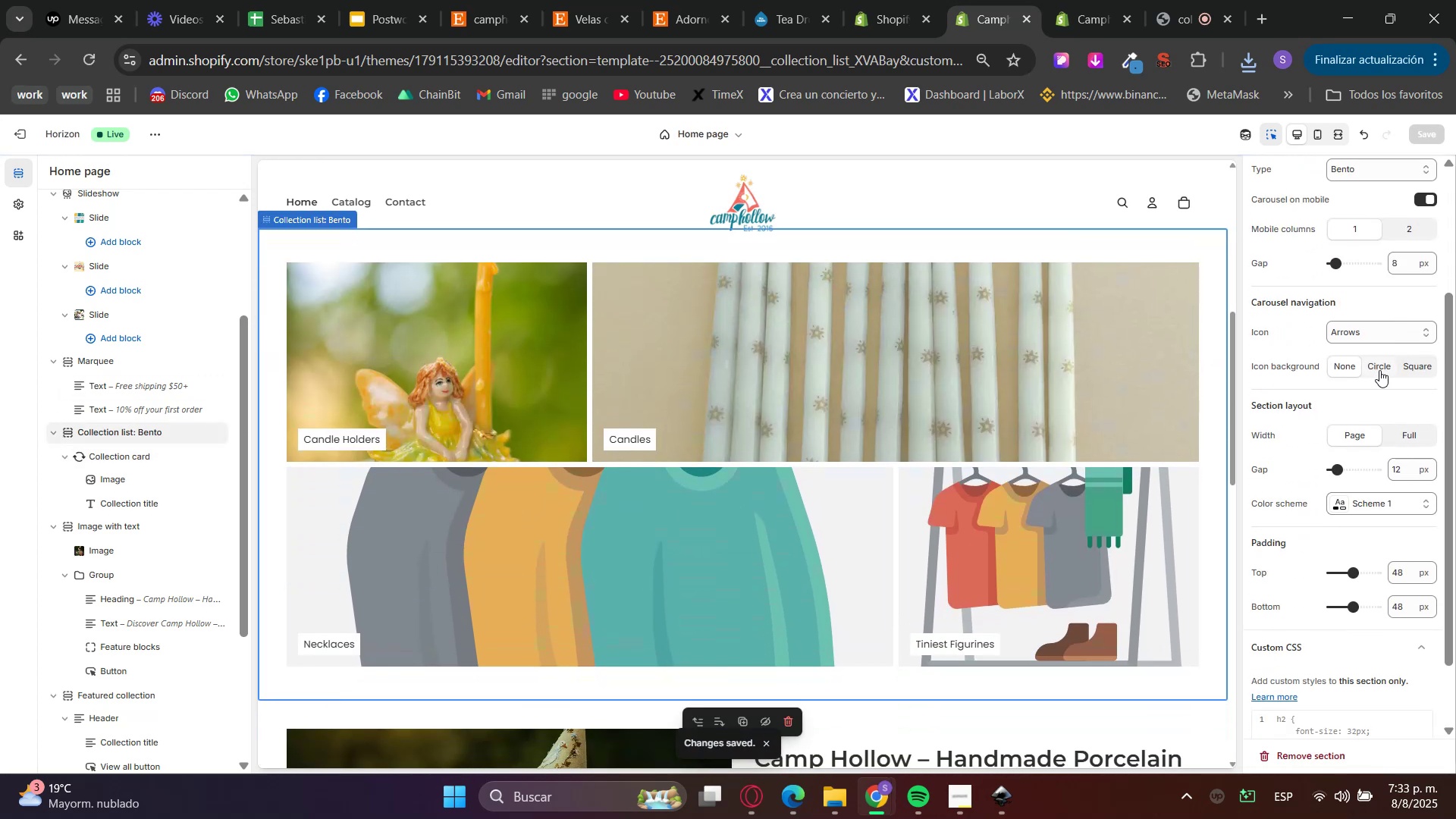 
left_click([1411, 372])
 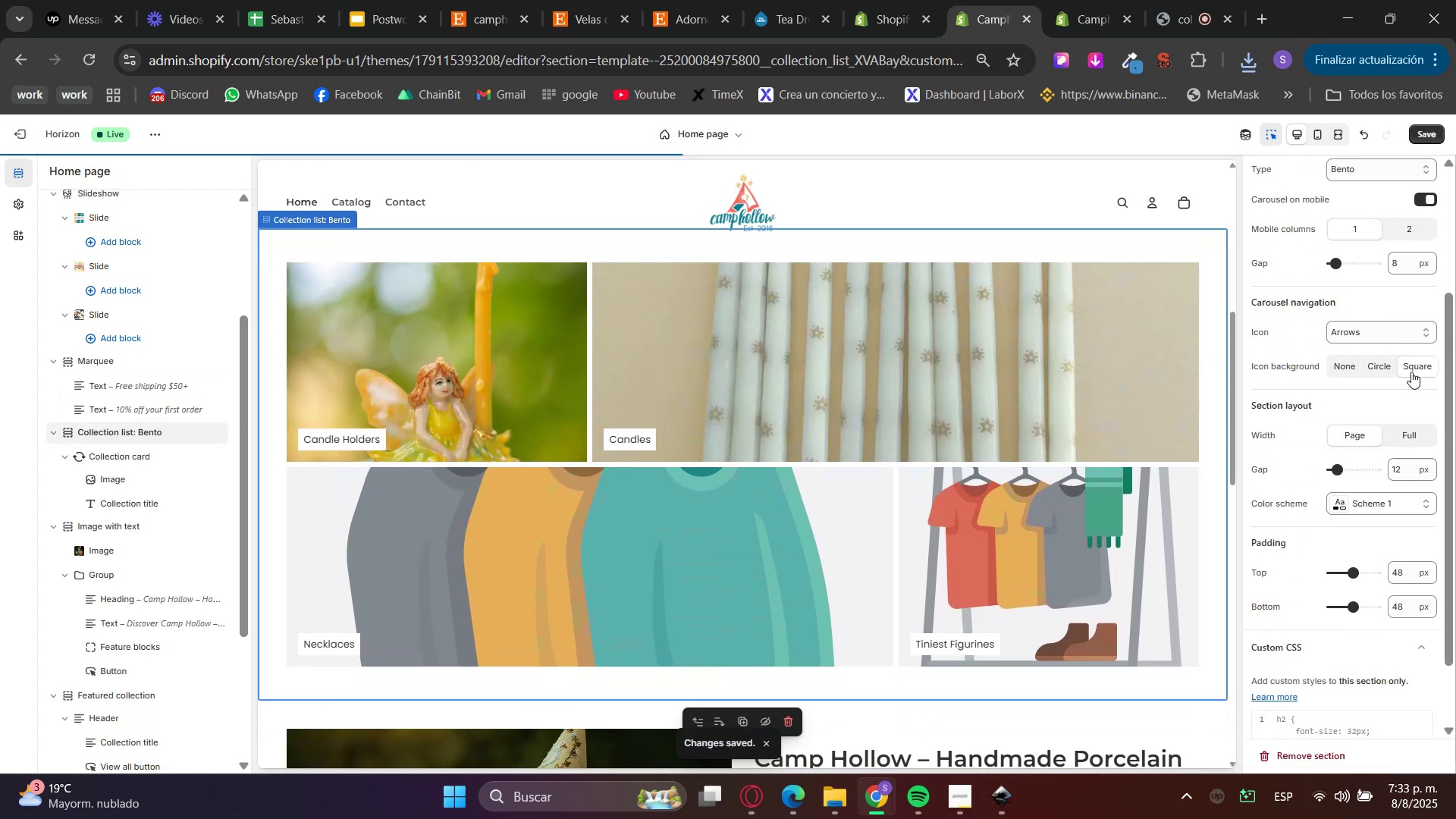 
left_click([1352, 362])
 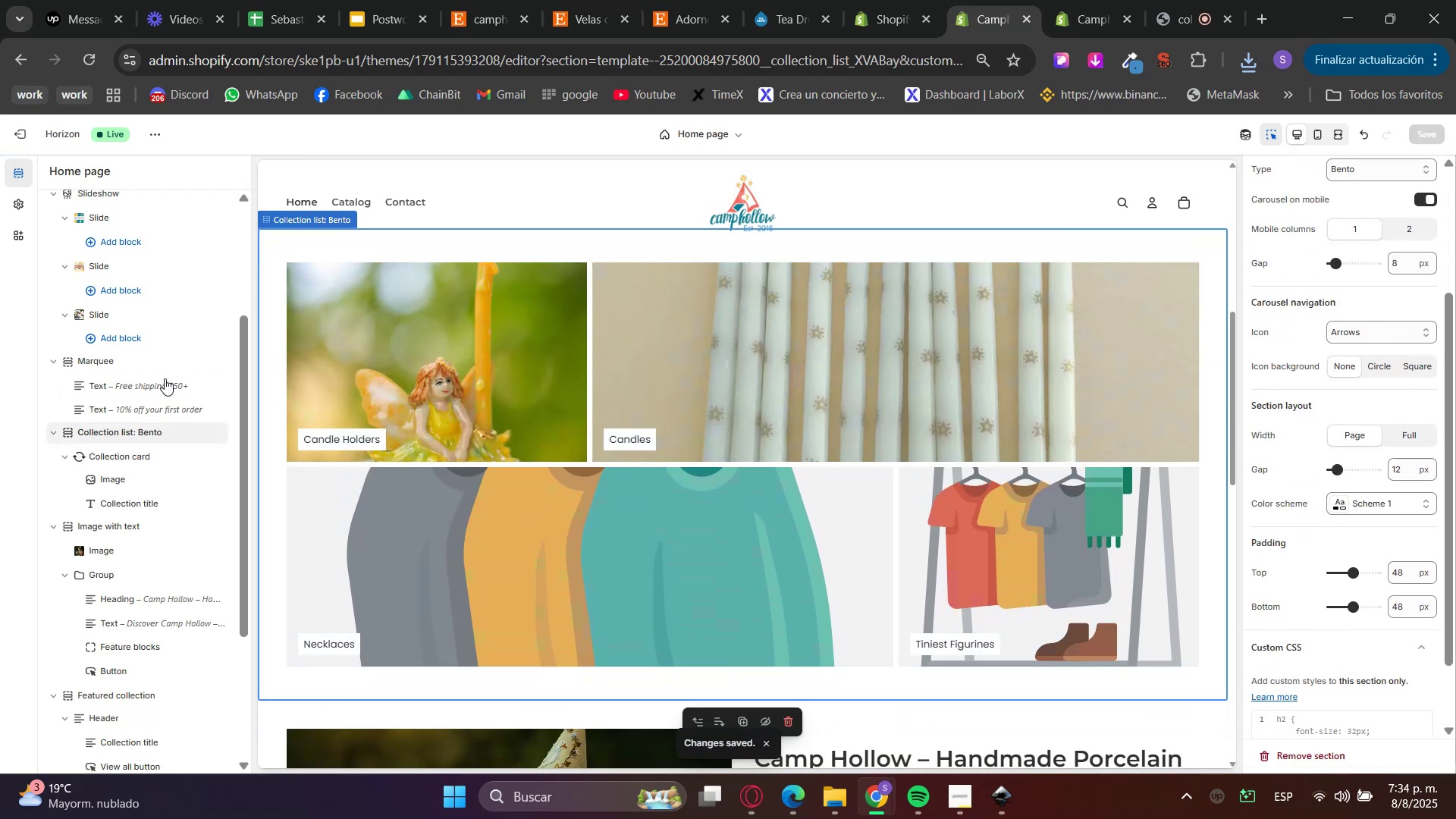 
left_click([115, 457])
 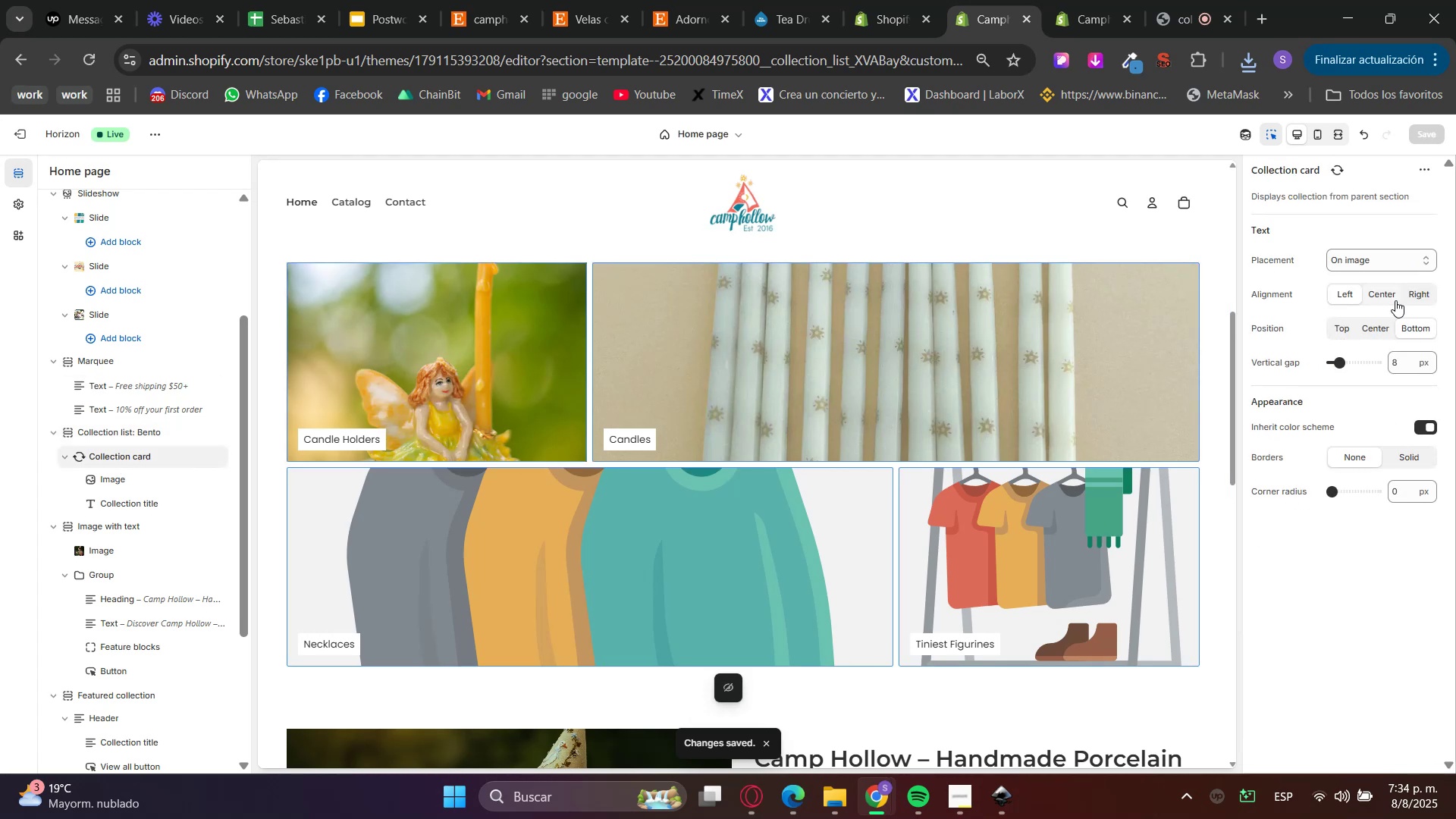 
left_click([1367, 267])
 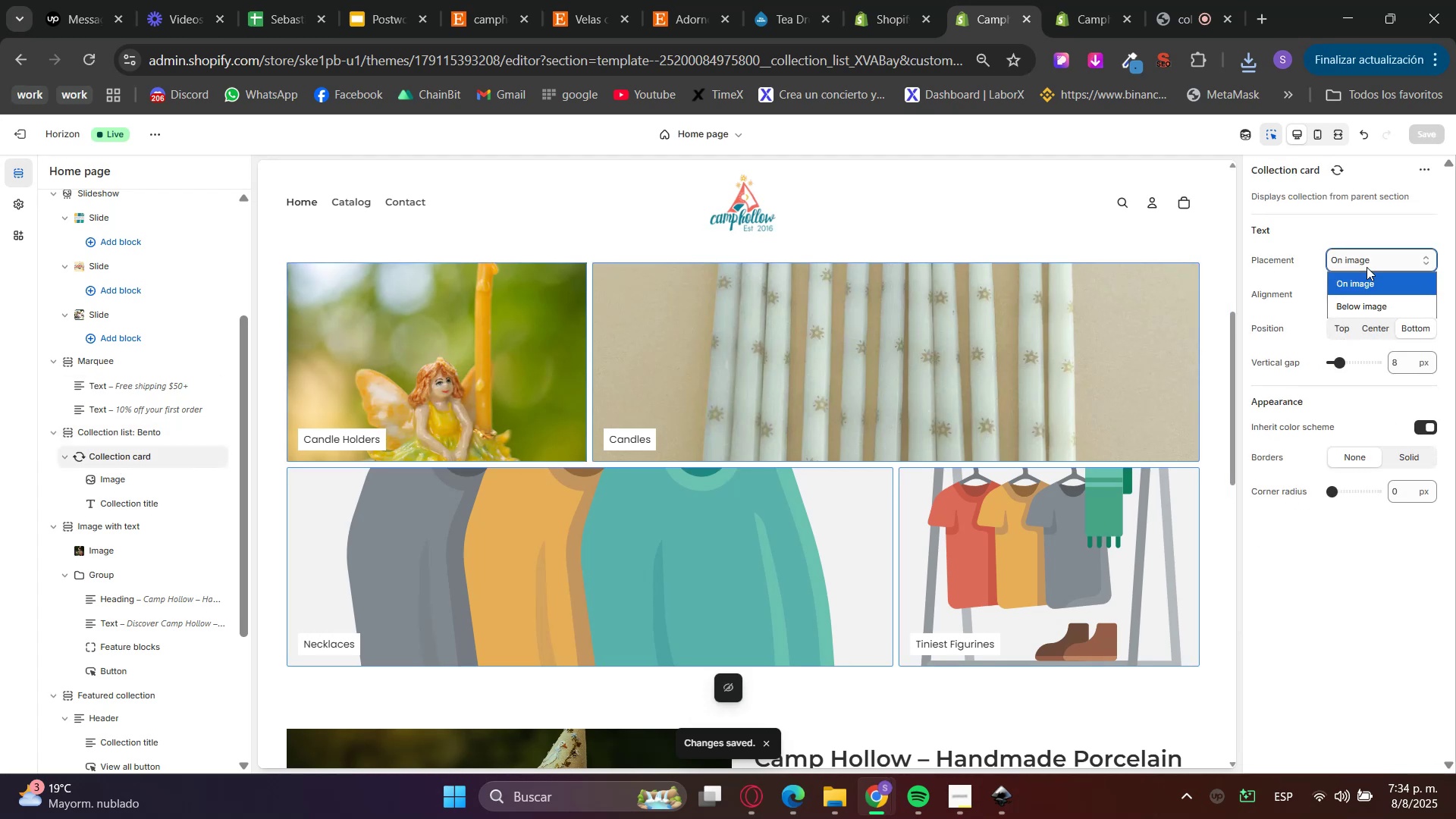 
left_click([1367, 267])
 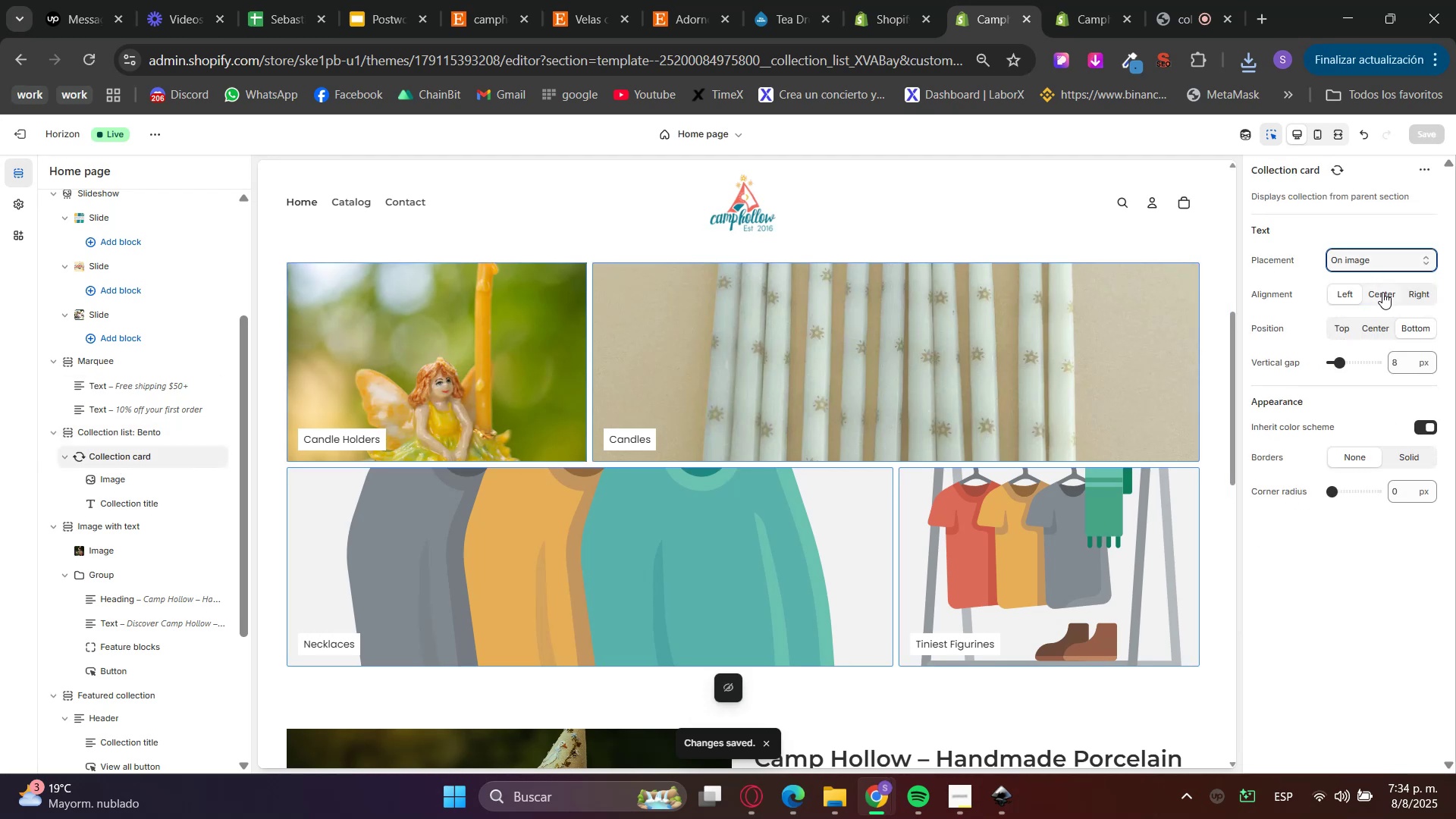 
scroll: coordinate [1138, 524], scroll_direction: up, amount: 1.0
 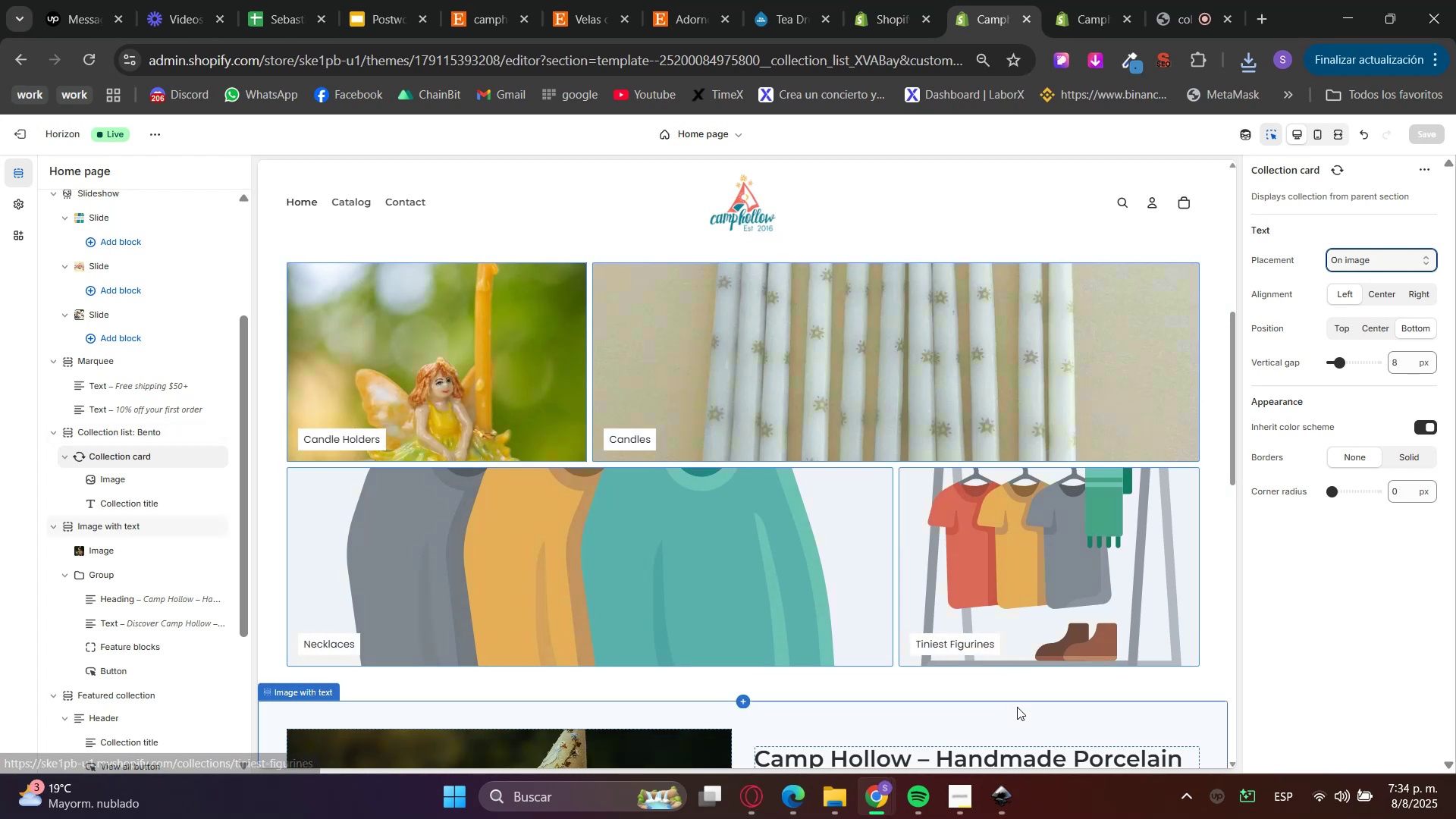 
wait(8.99)
 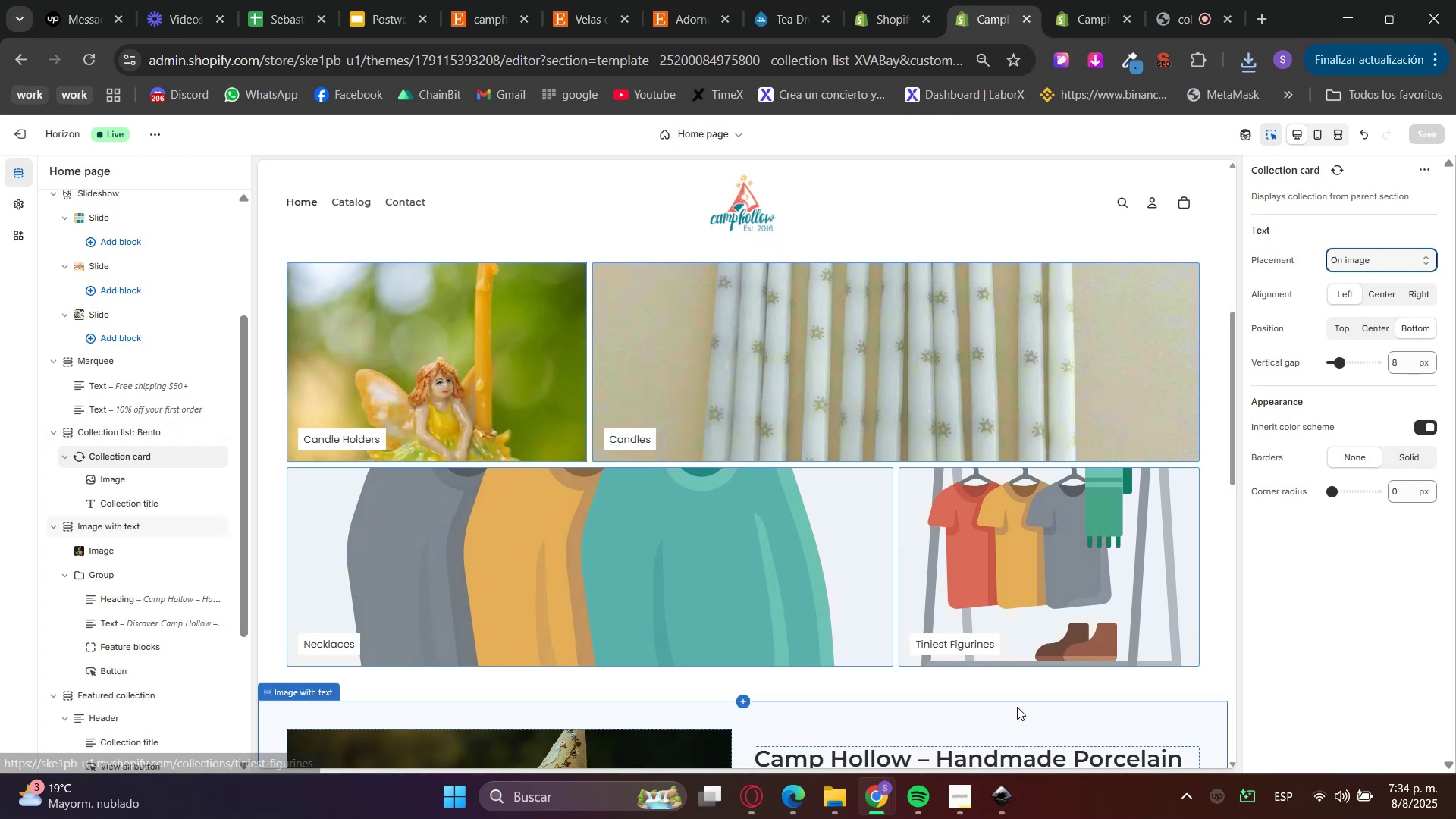 
left_click([509, 0])
 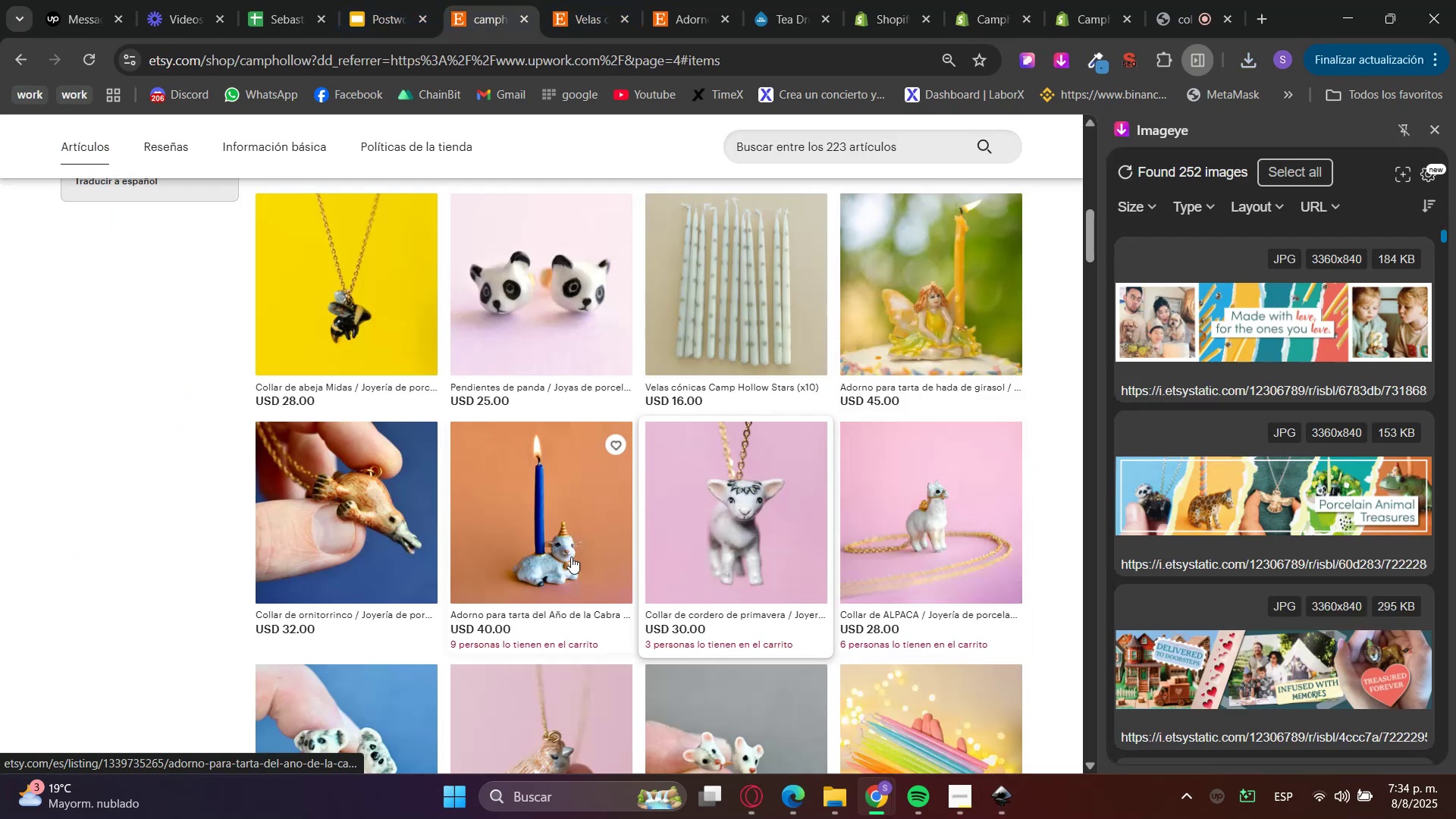 
scroll: coordinate [1069, 566], scroll_direction: down, amount: 8.0
 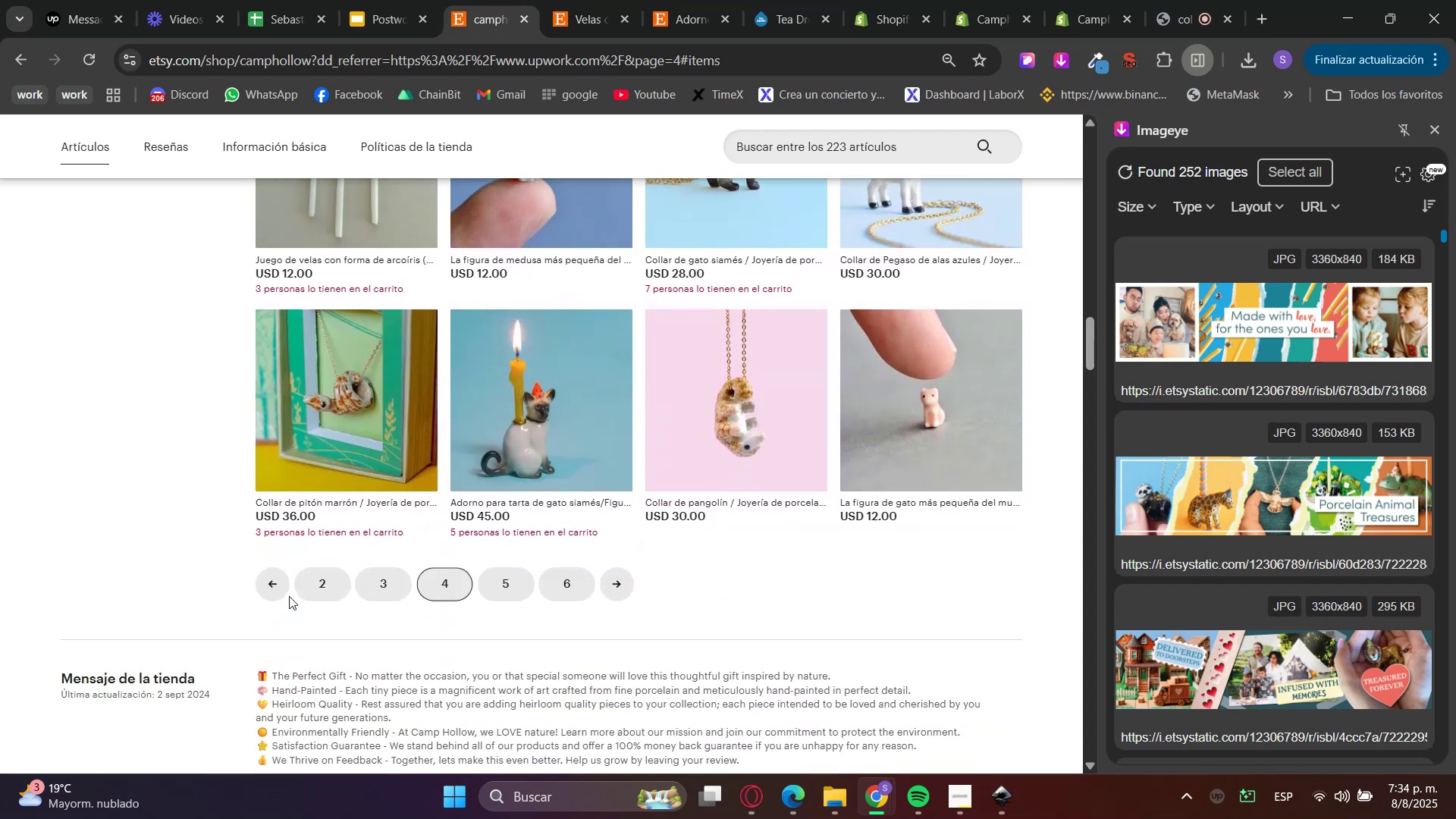 
left_click([279, 582])
 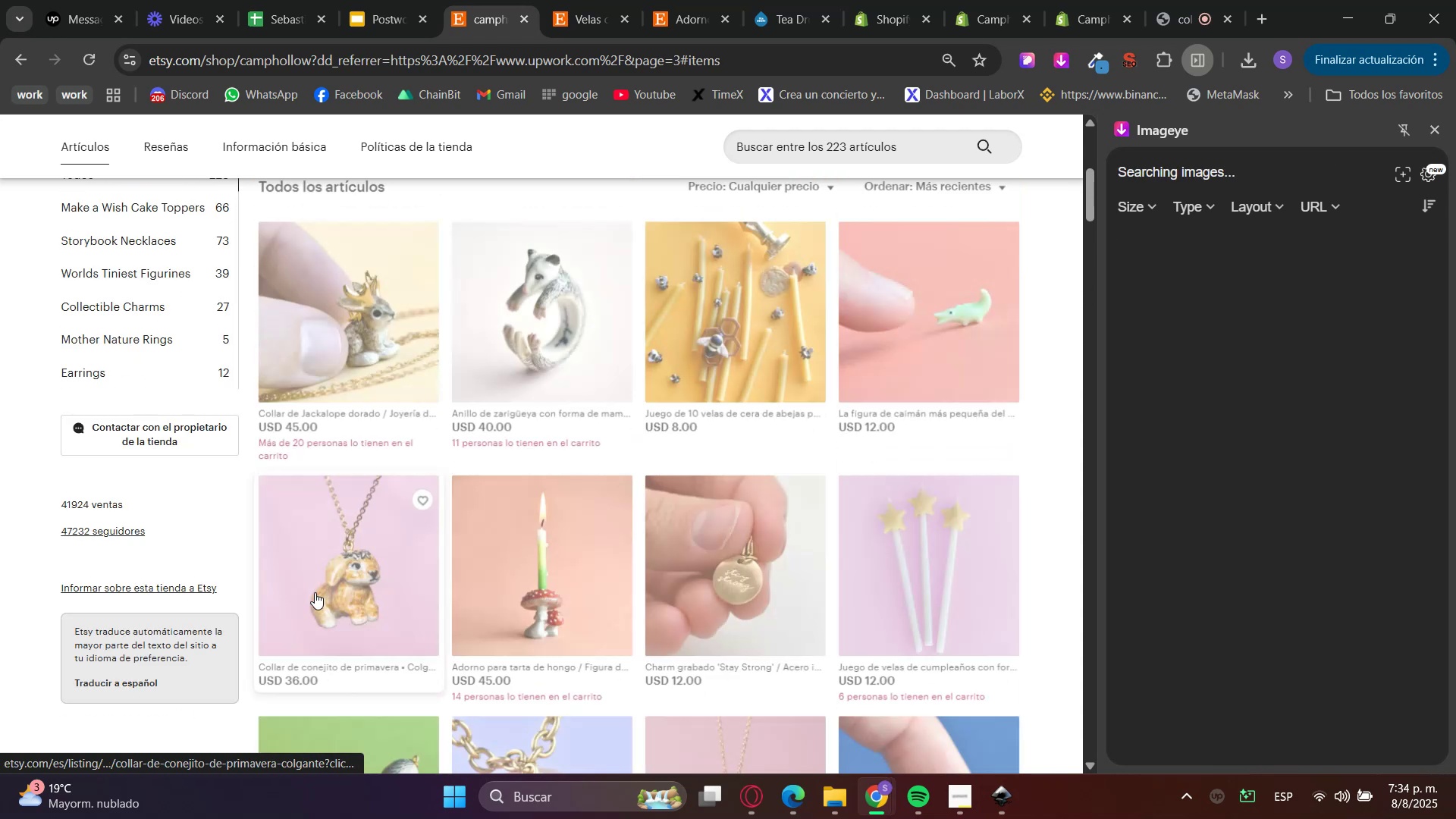 
scroll: coordinate [313, 596], scroll_direction: down, amount: 15.0
 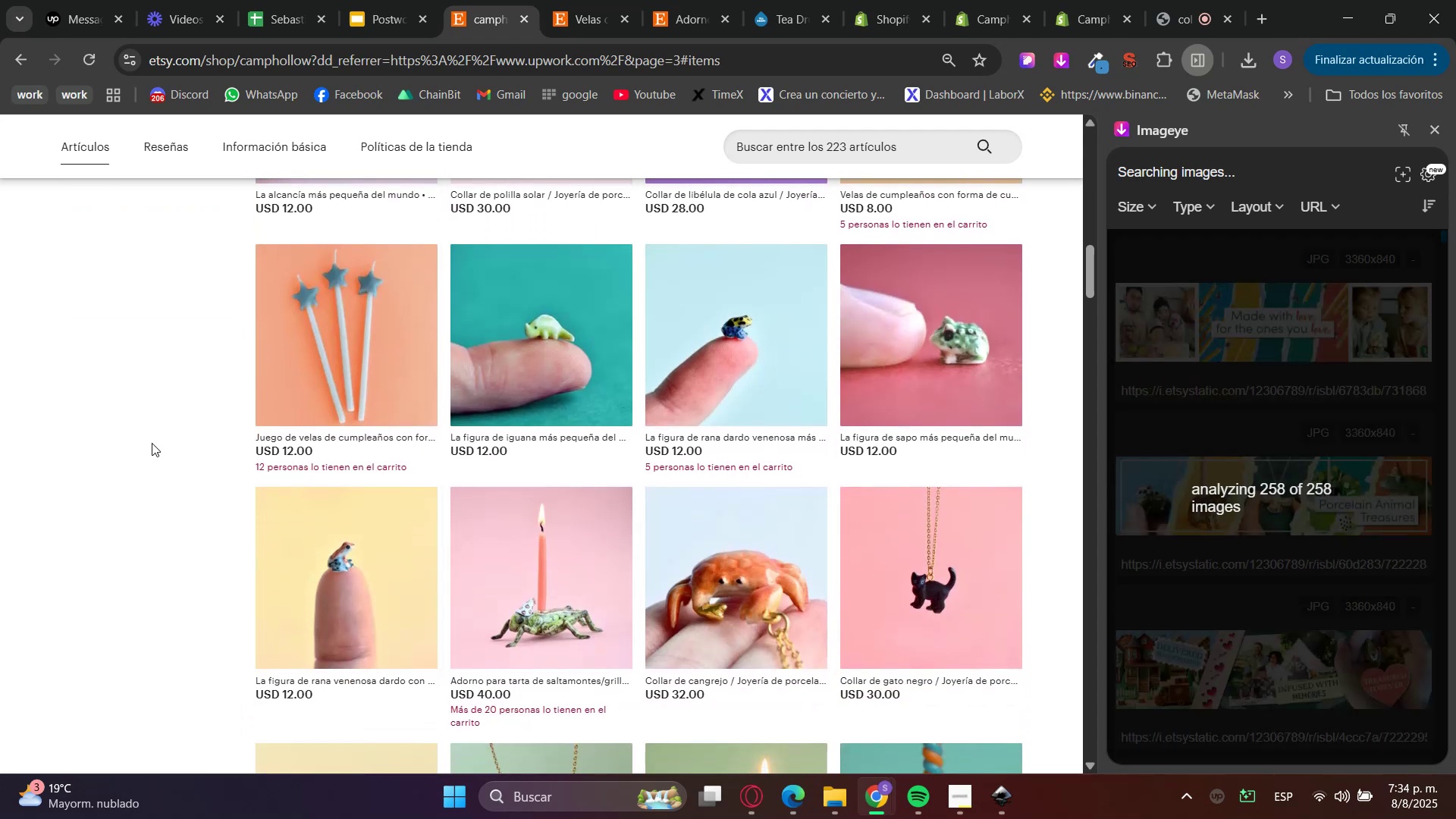 
mouse_move([305, 375])
 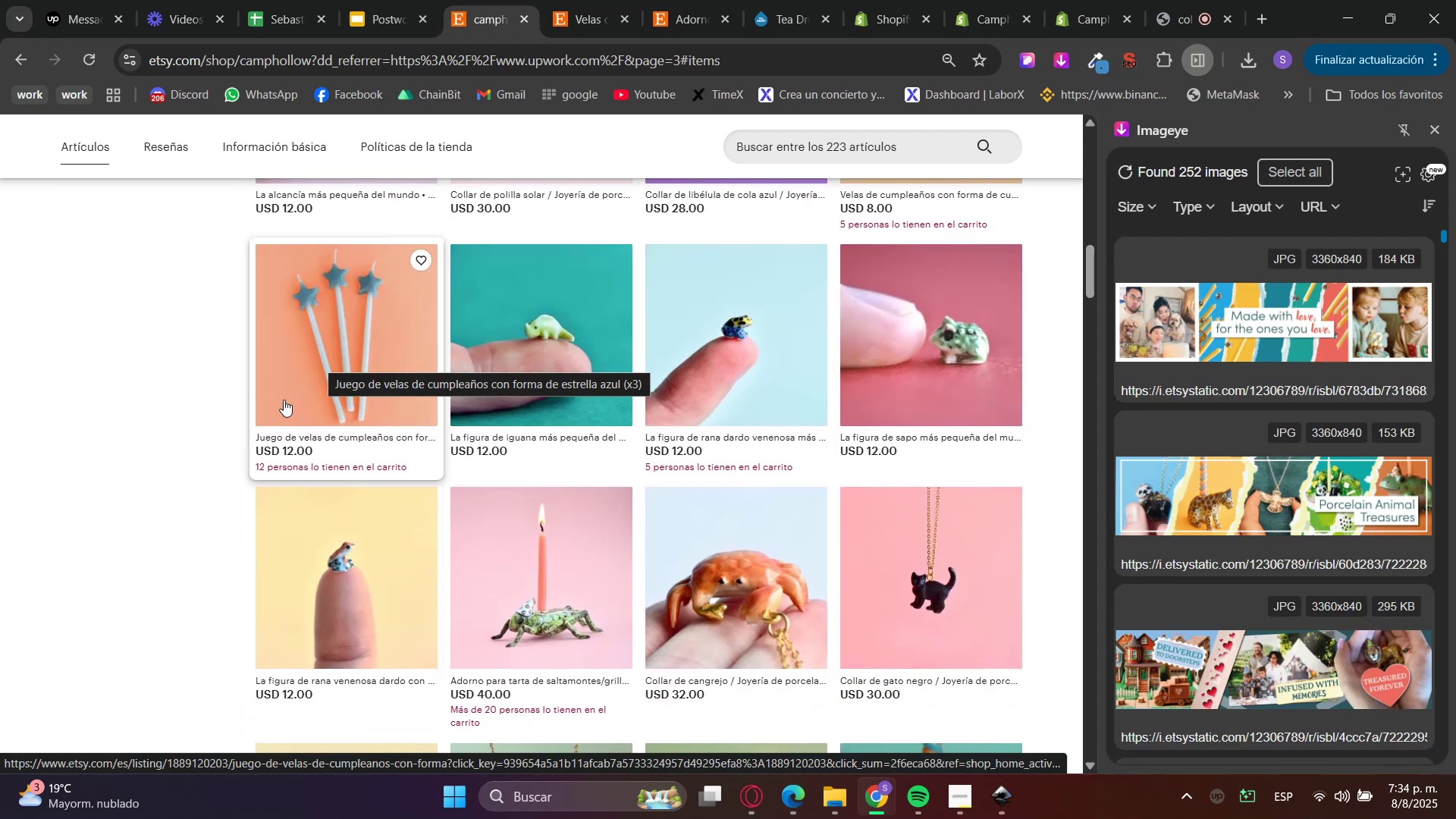 
scroll: coordinate [195, 469], scroll_direction: down, amount: 2.0
 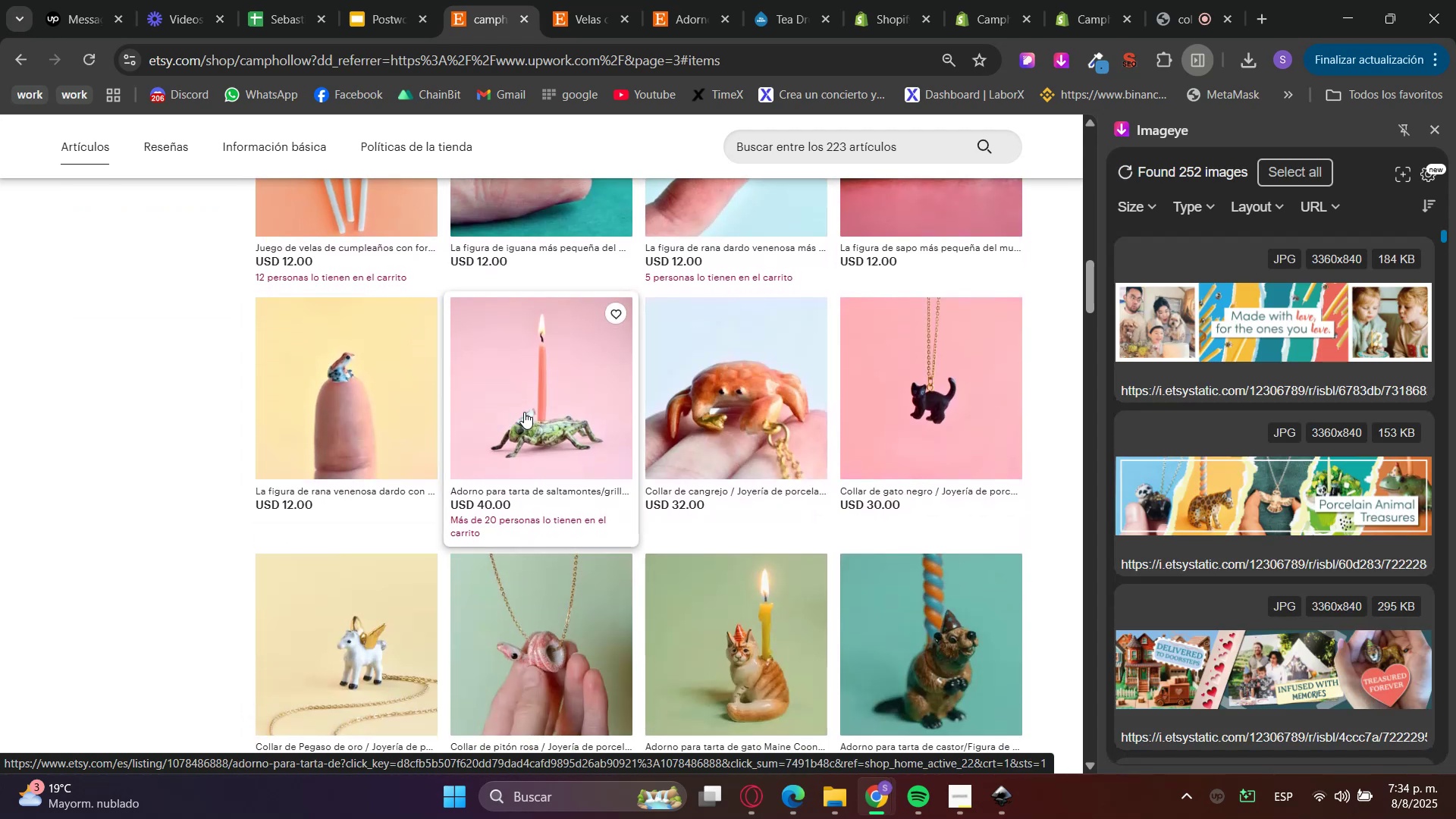 
hold_key(key=ControlLeft, duration=0.41)
left_click([542, 410])
 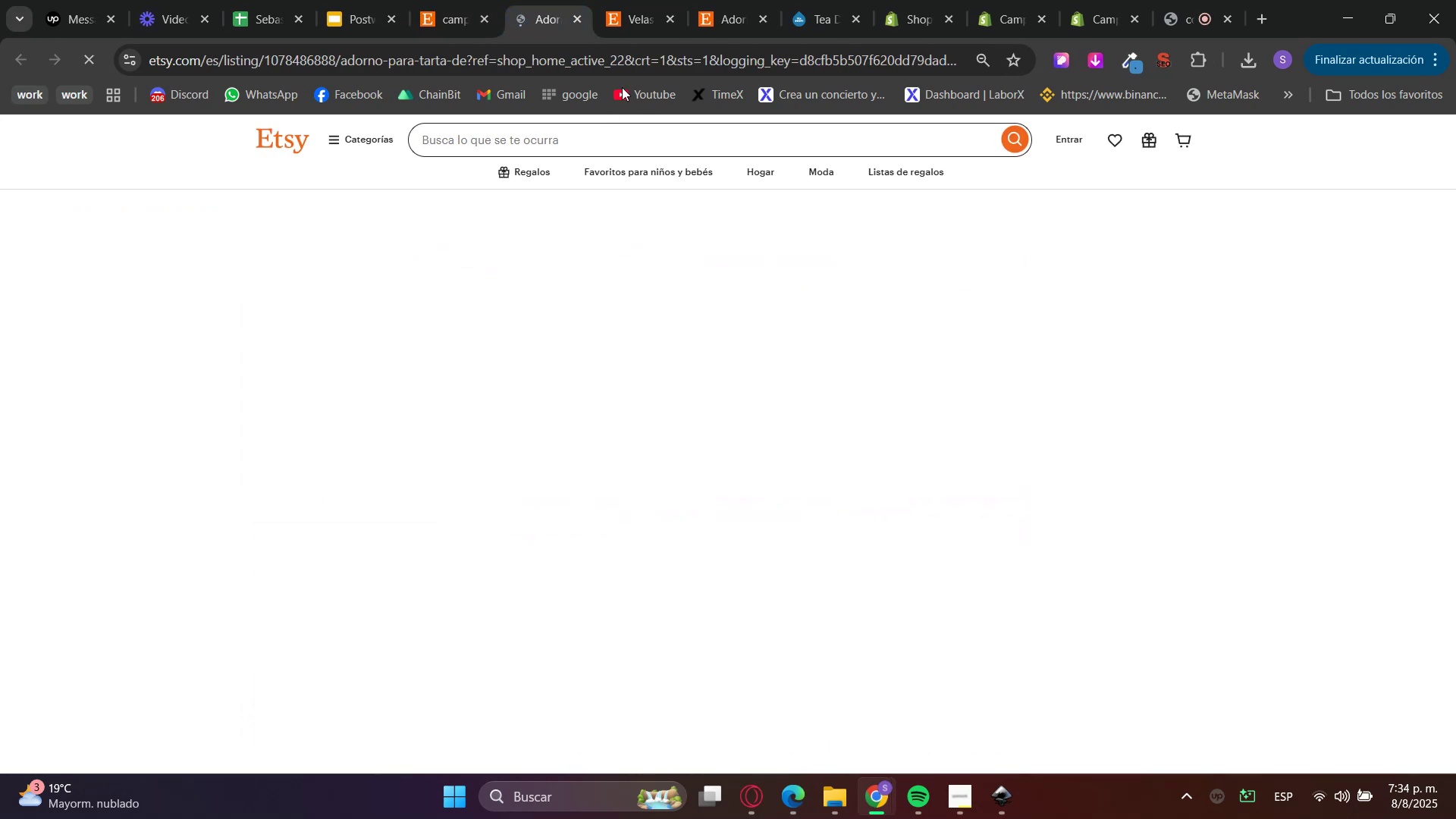 
double_click([672, 20])
 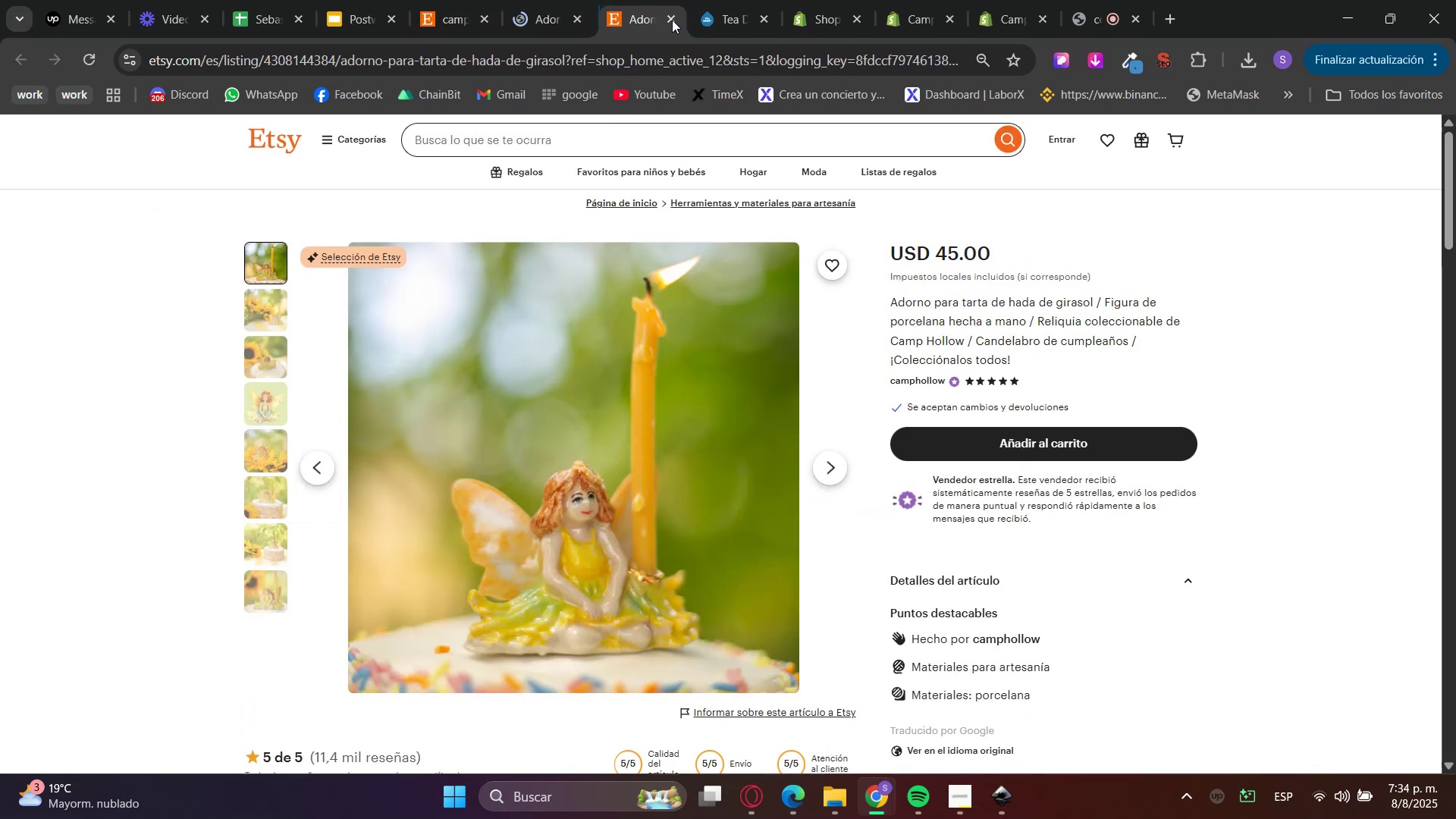 
triple_click([672, 20])
 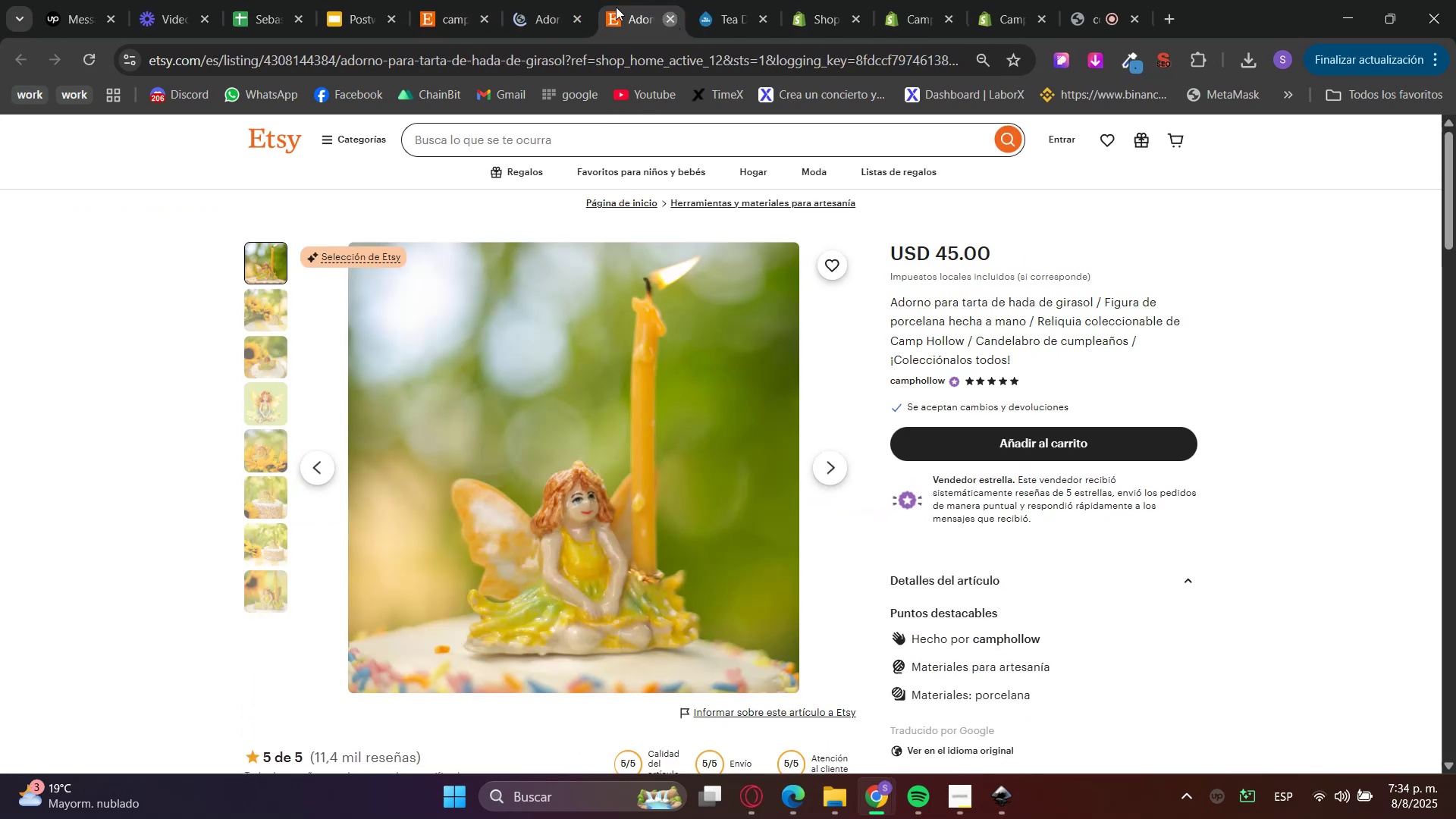 
triple_click([550, 0])
 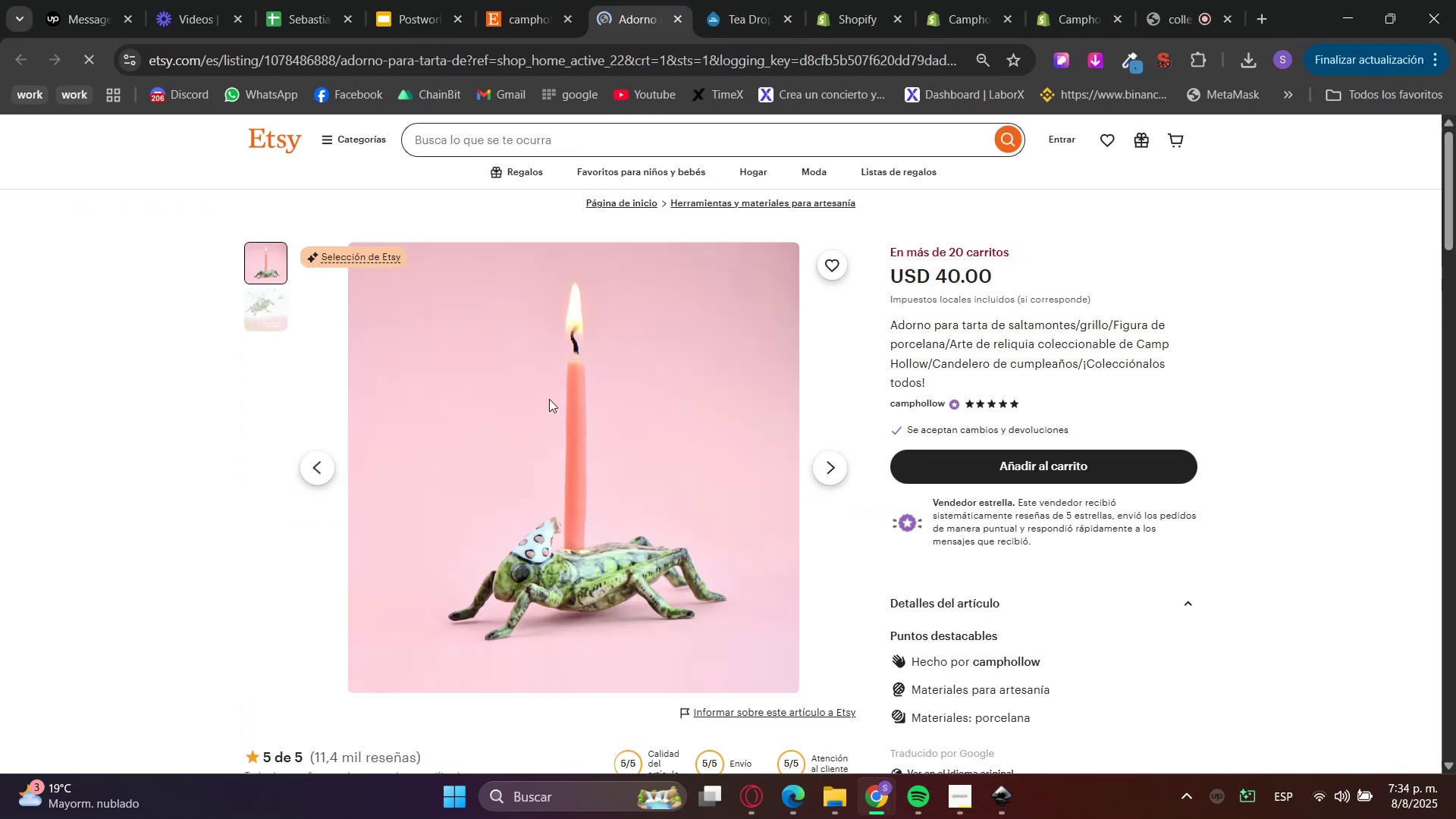 
right_click([549, 399])
 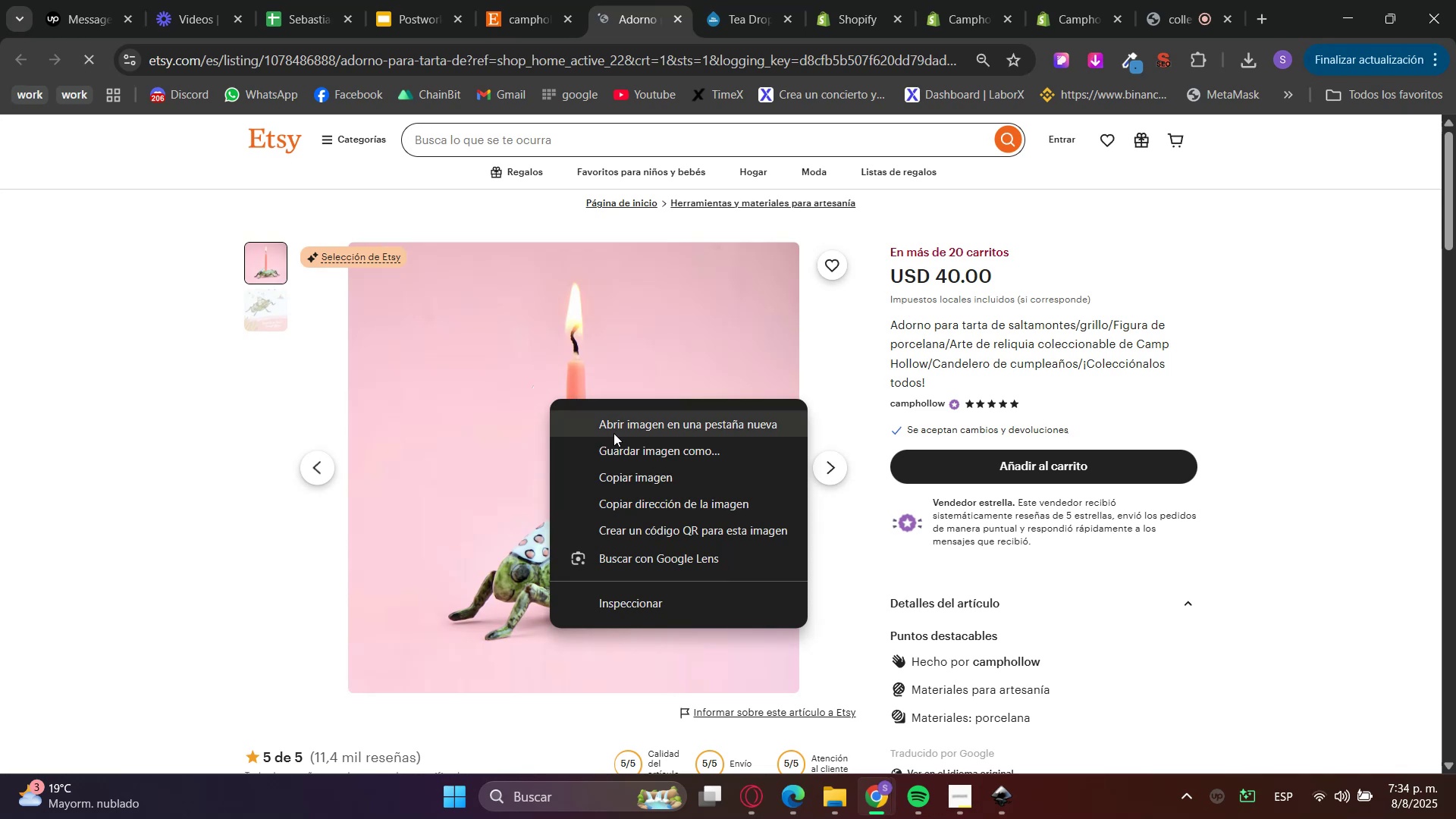 
left_click([620, 454])
 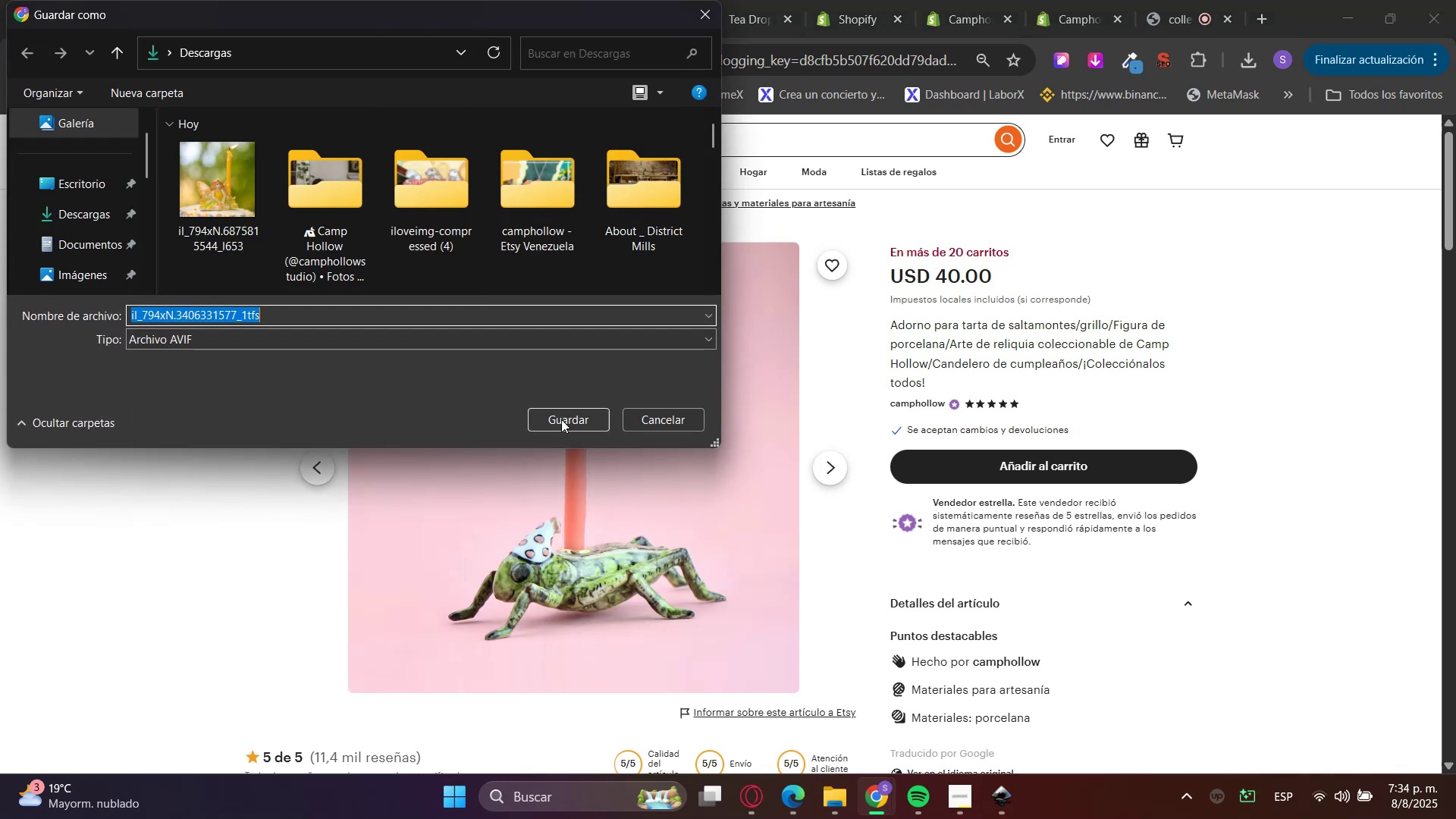 
double_click([262, 304])
 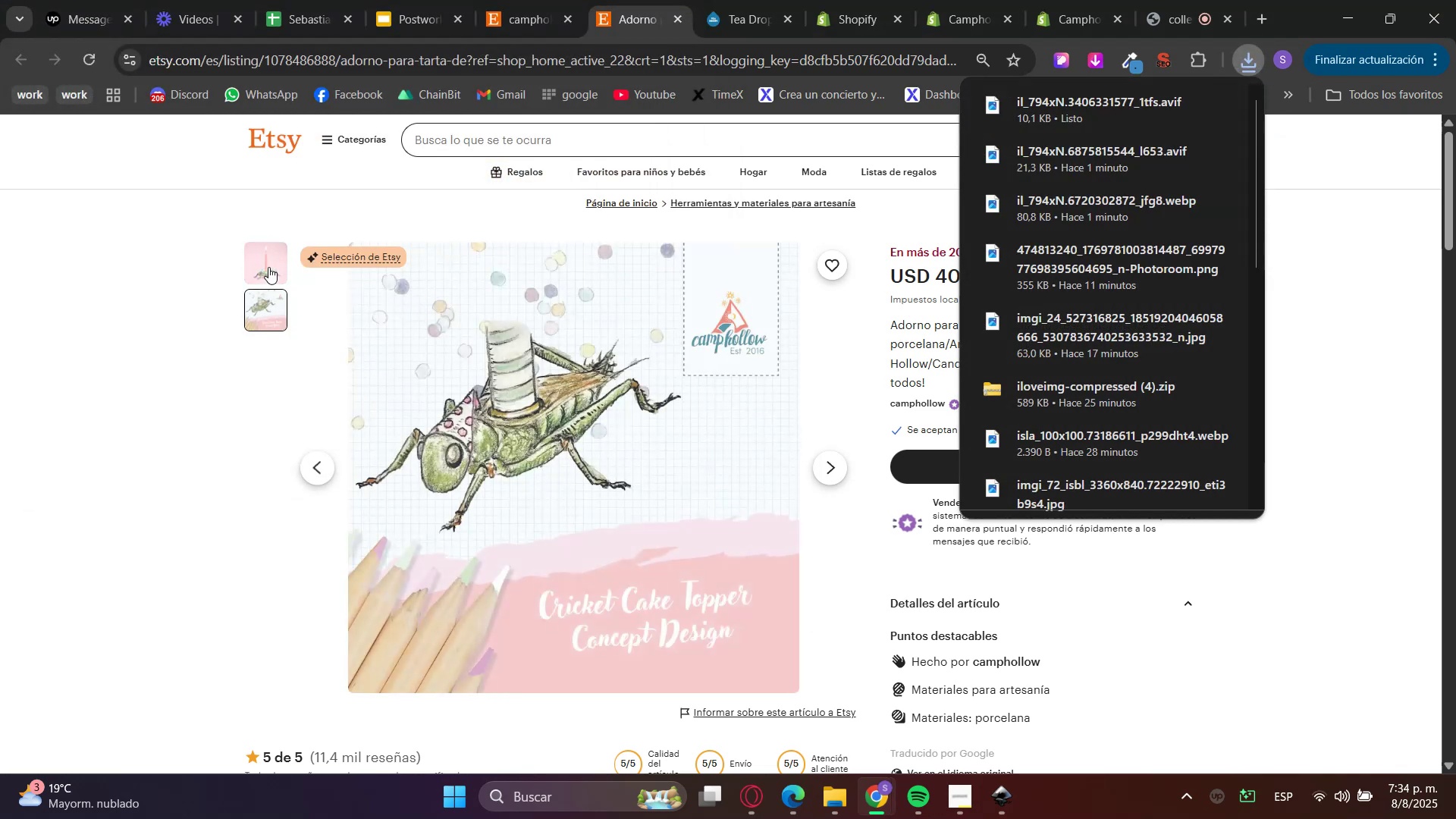 
left_click([268, 267])
 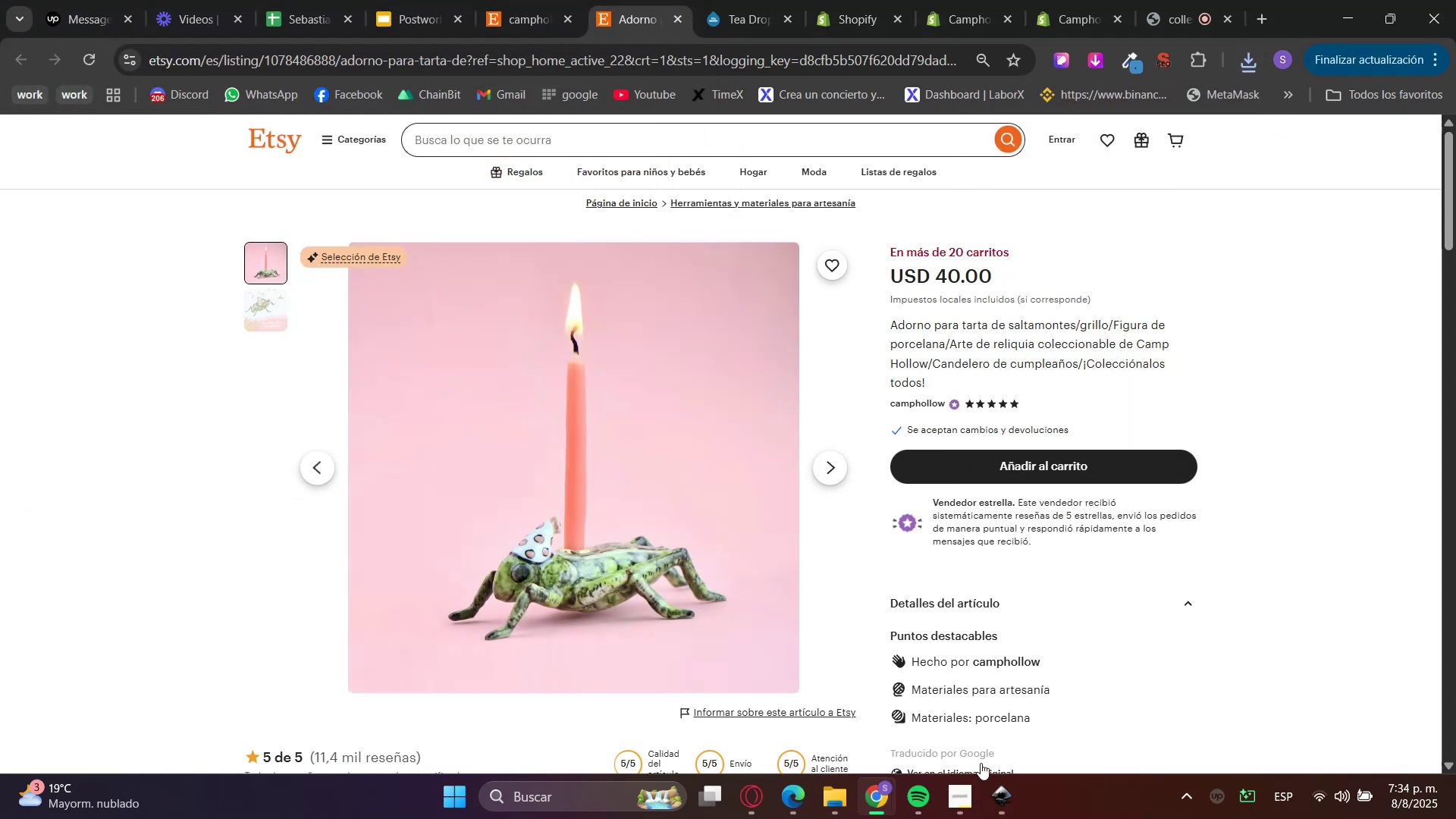 
left_click([993, 798])
 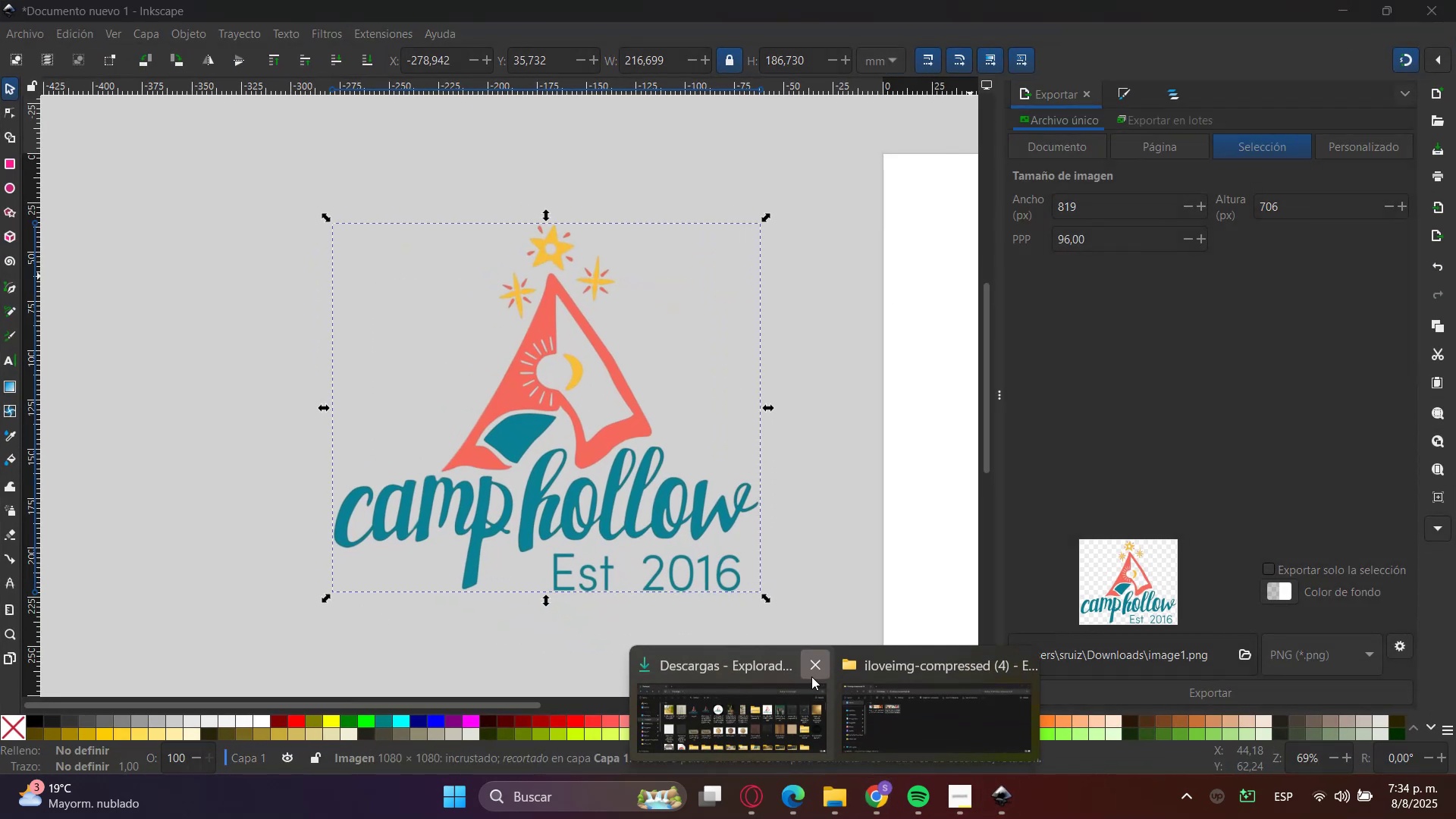 
left_click([742, 705])
 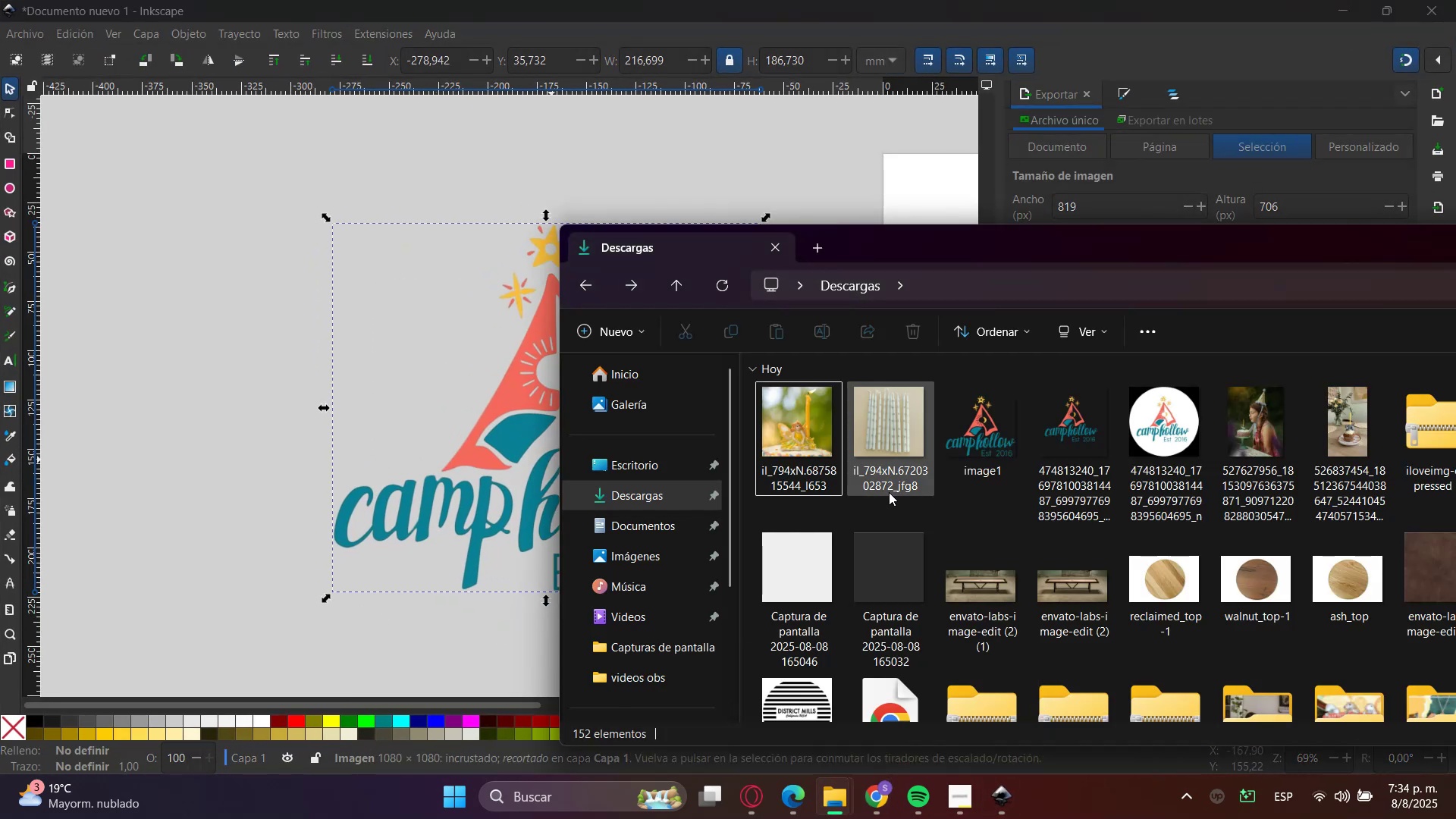 
key(F5)
 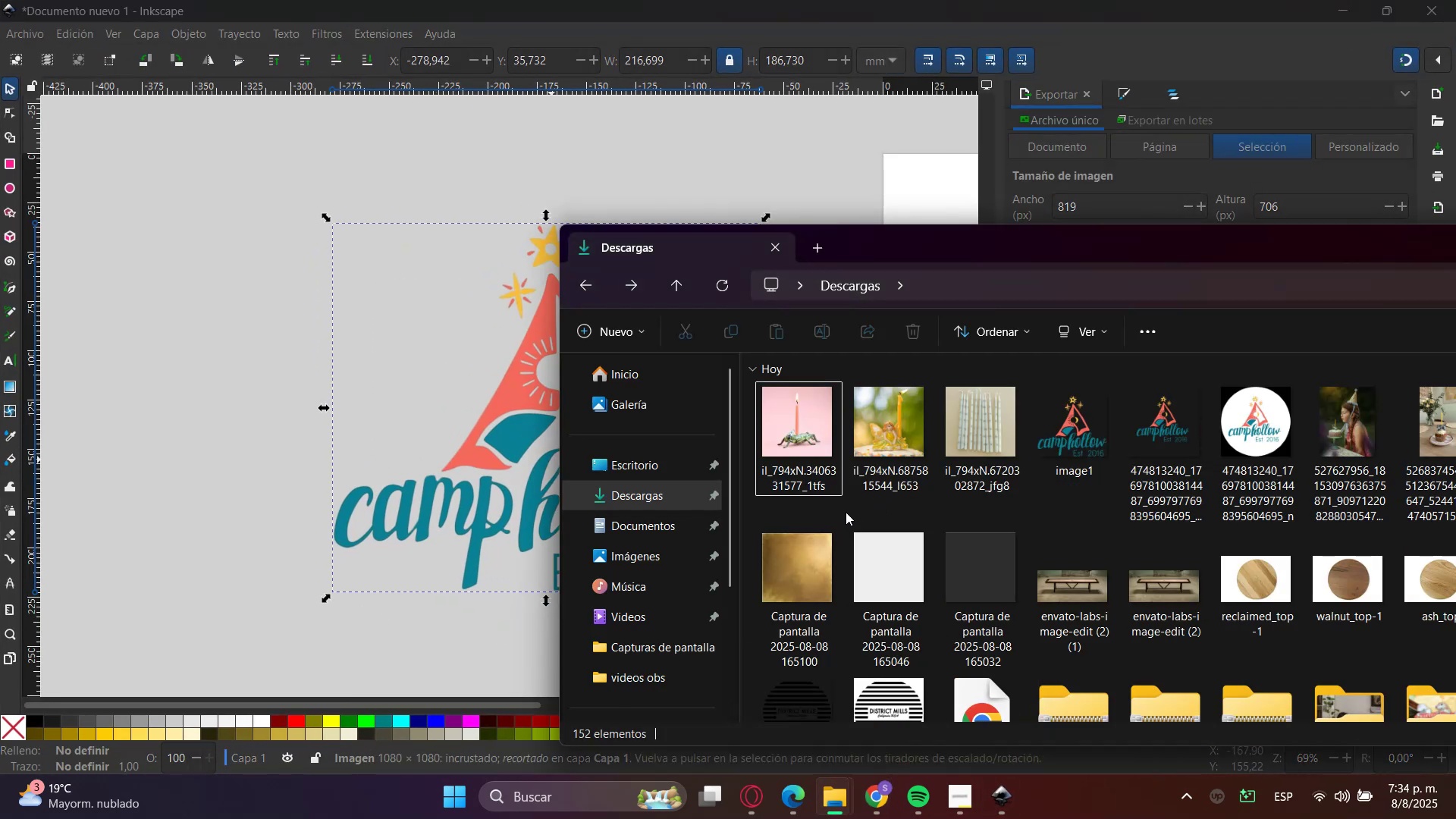 
left_click([768, 438])
 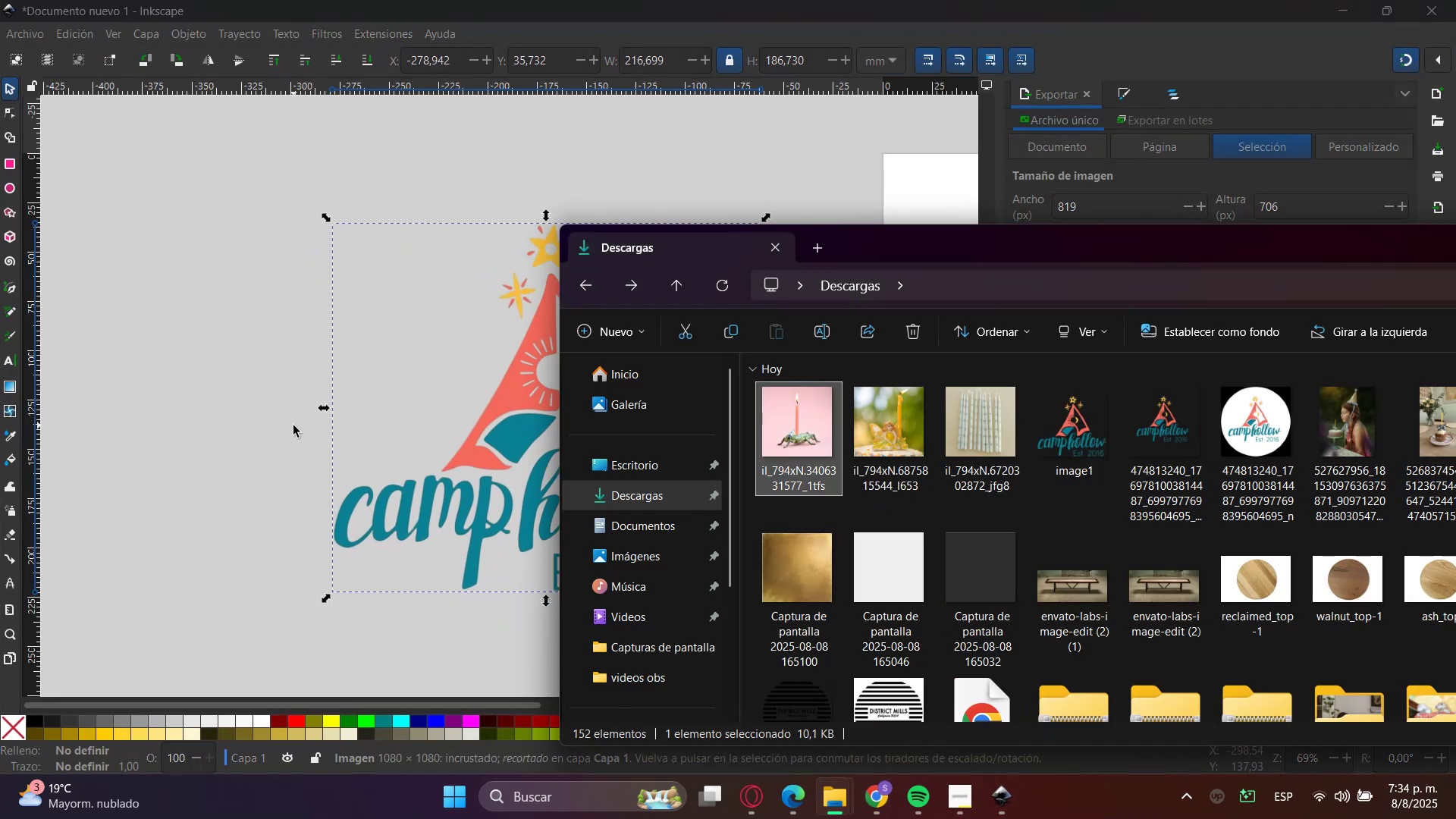 
hold_key(key=ControlLeft, duration=0.5)
scroll: coordinate [402, 433], scroll_direction: down, amount: 3.0
 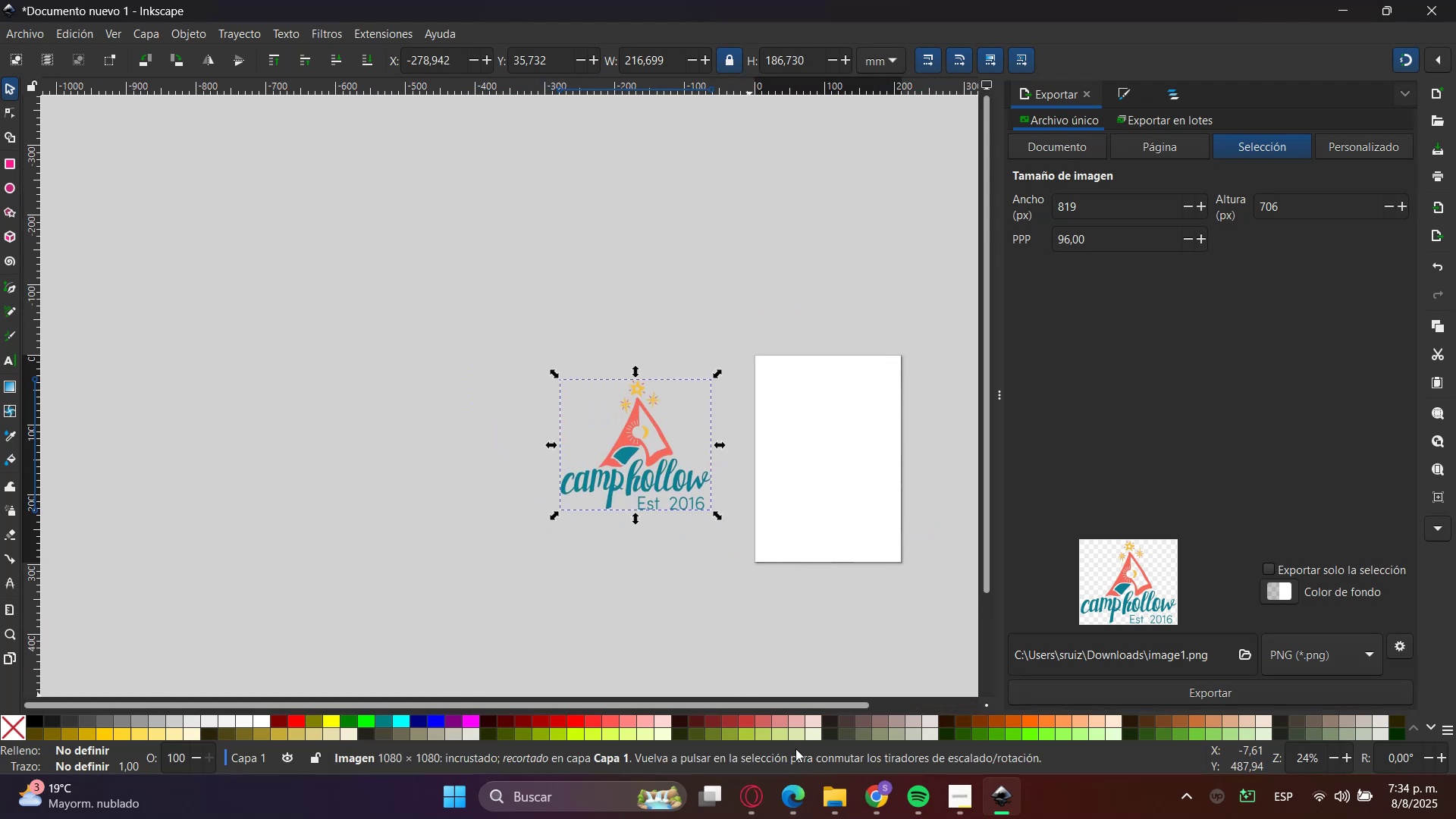 
left_click([830, 818])
 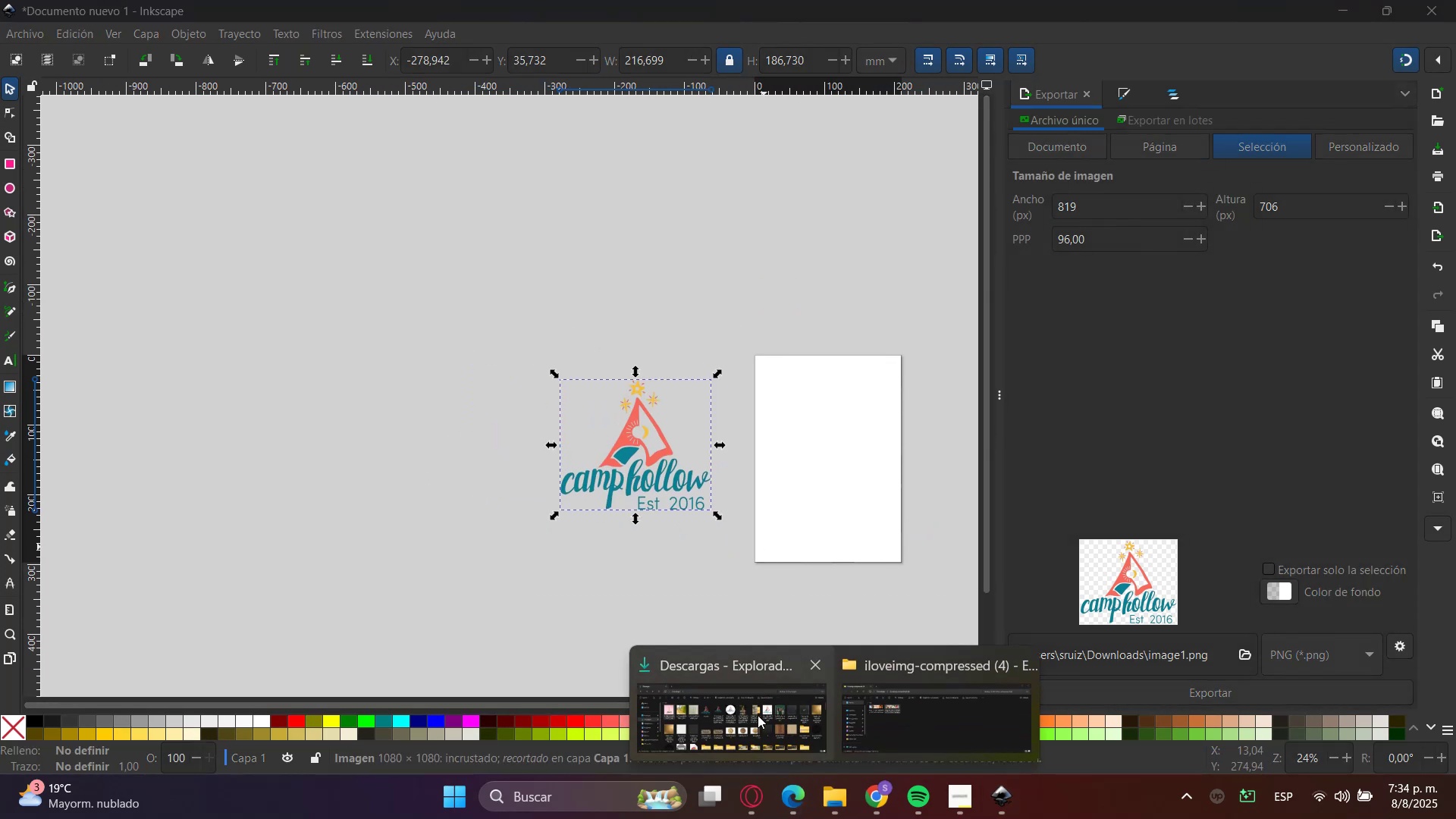 
left_click([756, 715])
 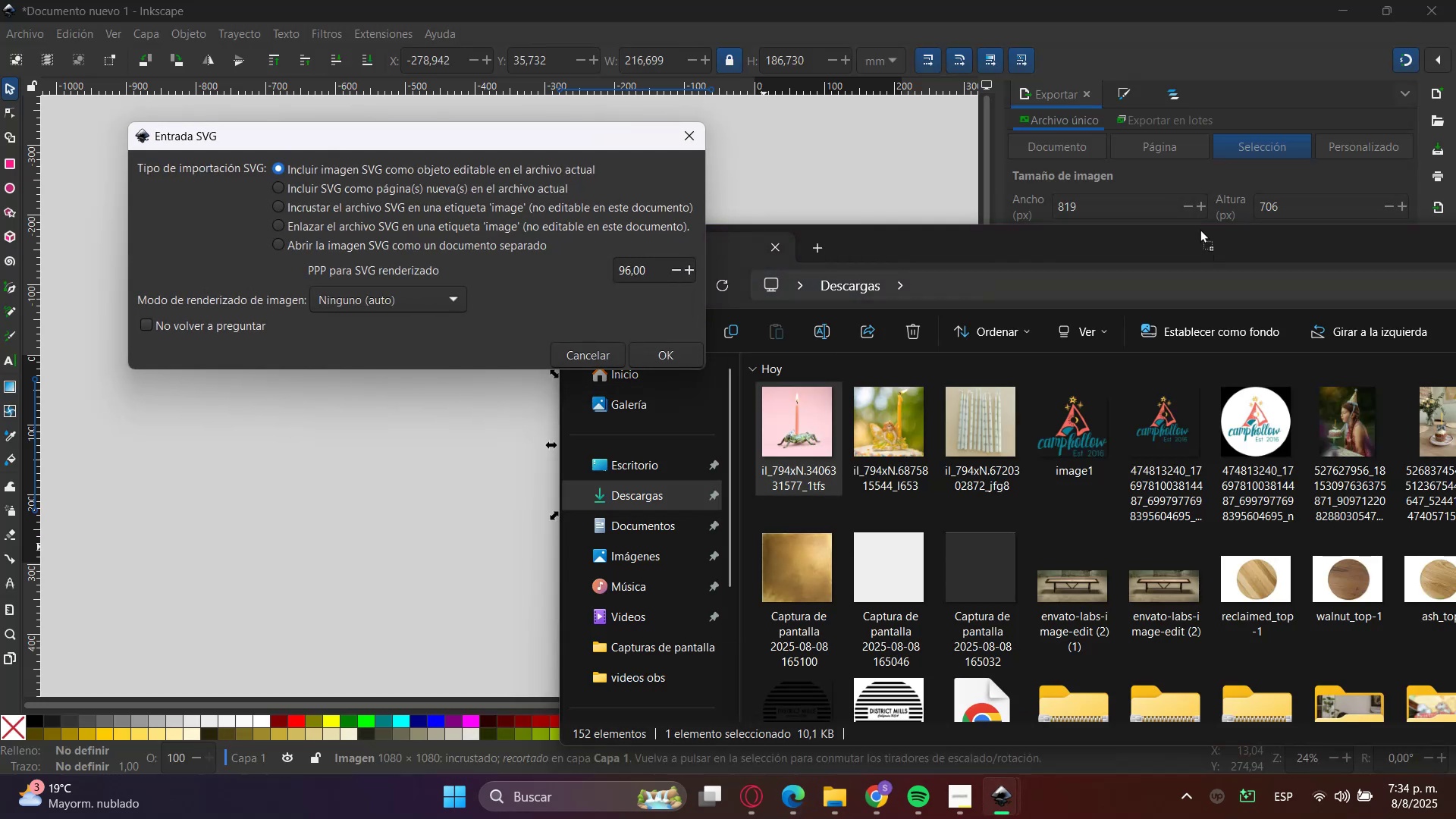 
left_click([667, 349])
 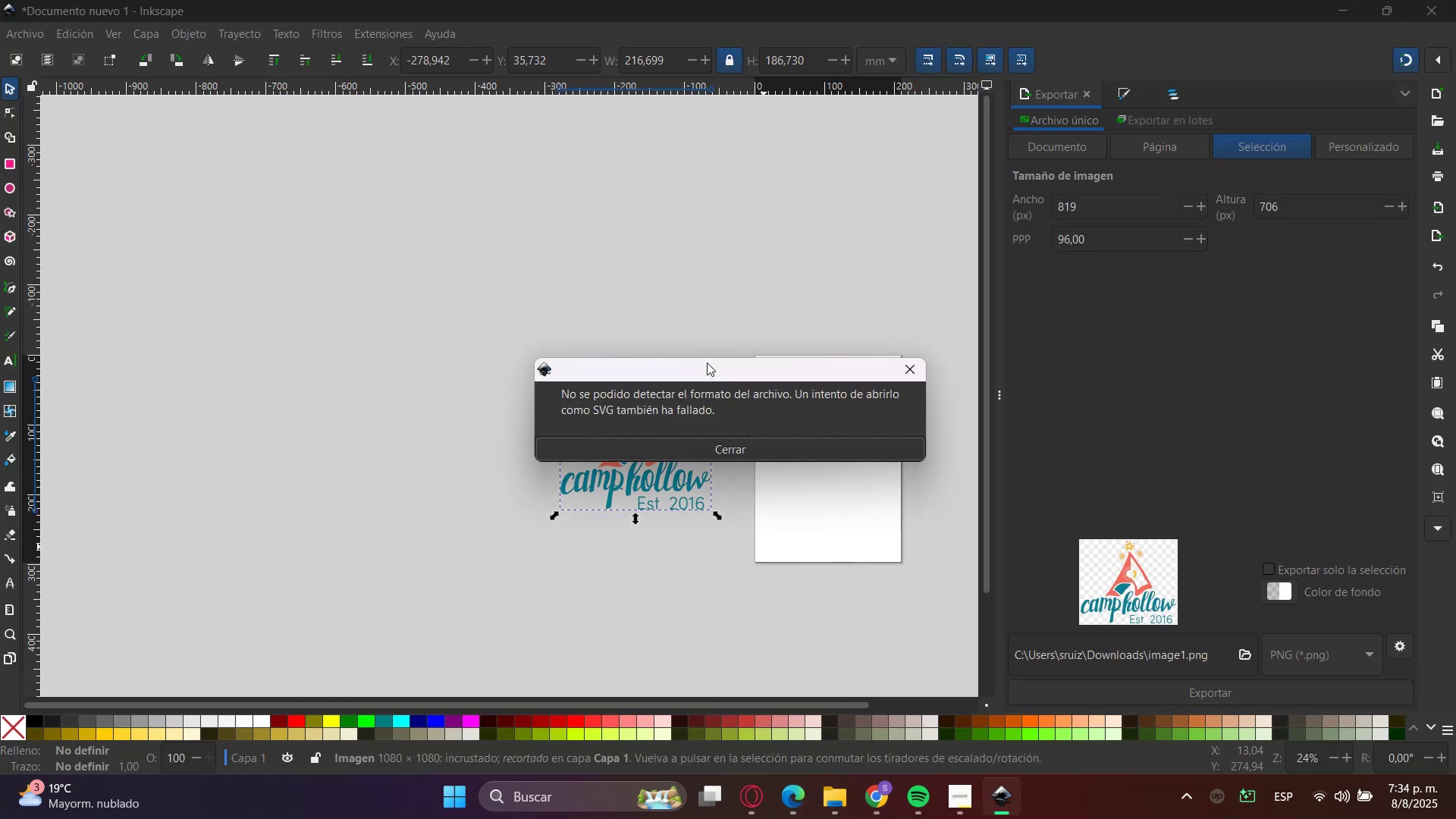 
left_click([760, 443])
 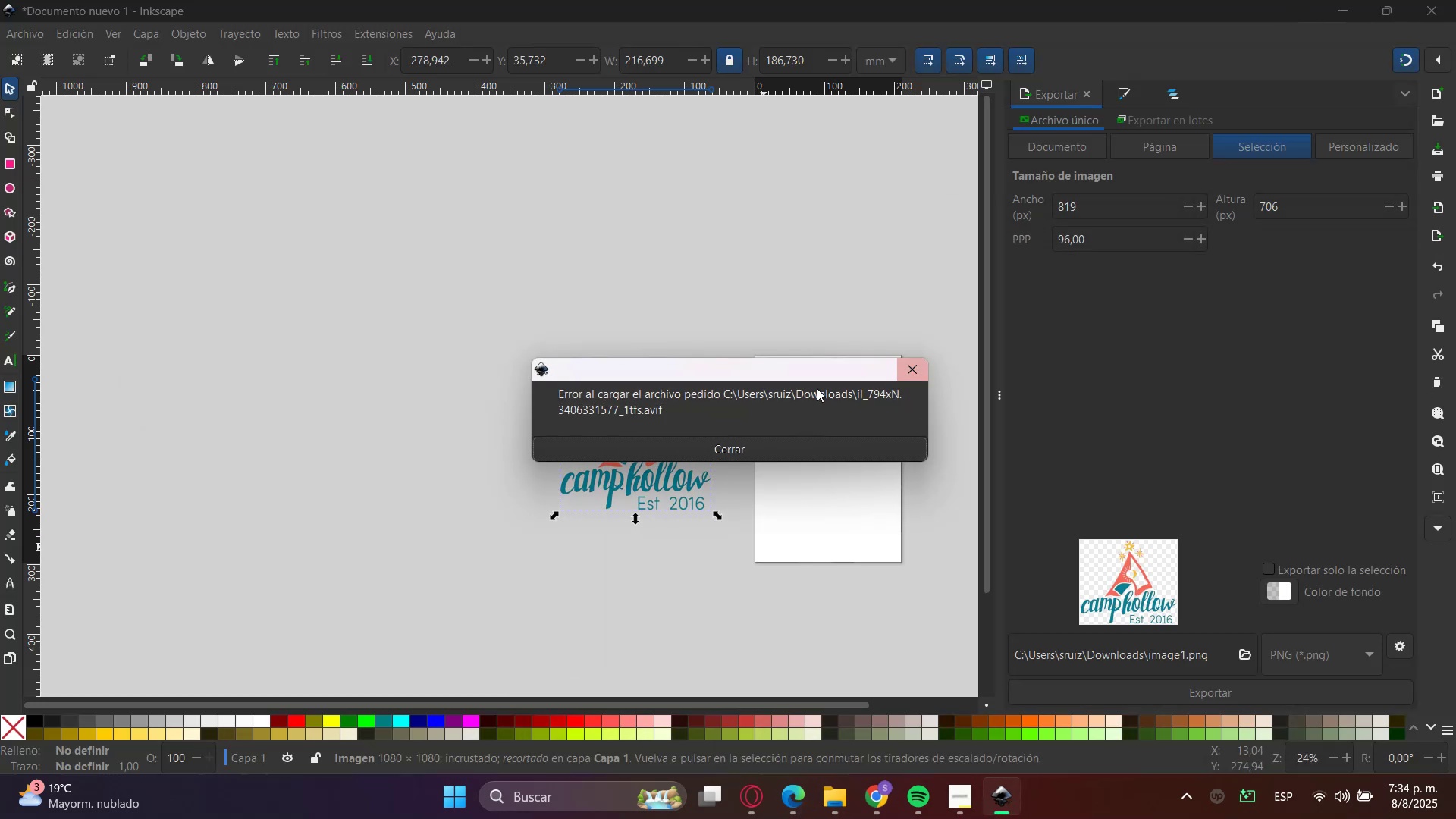 
left_click([786, 435])
 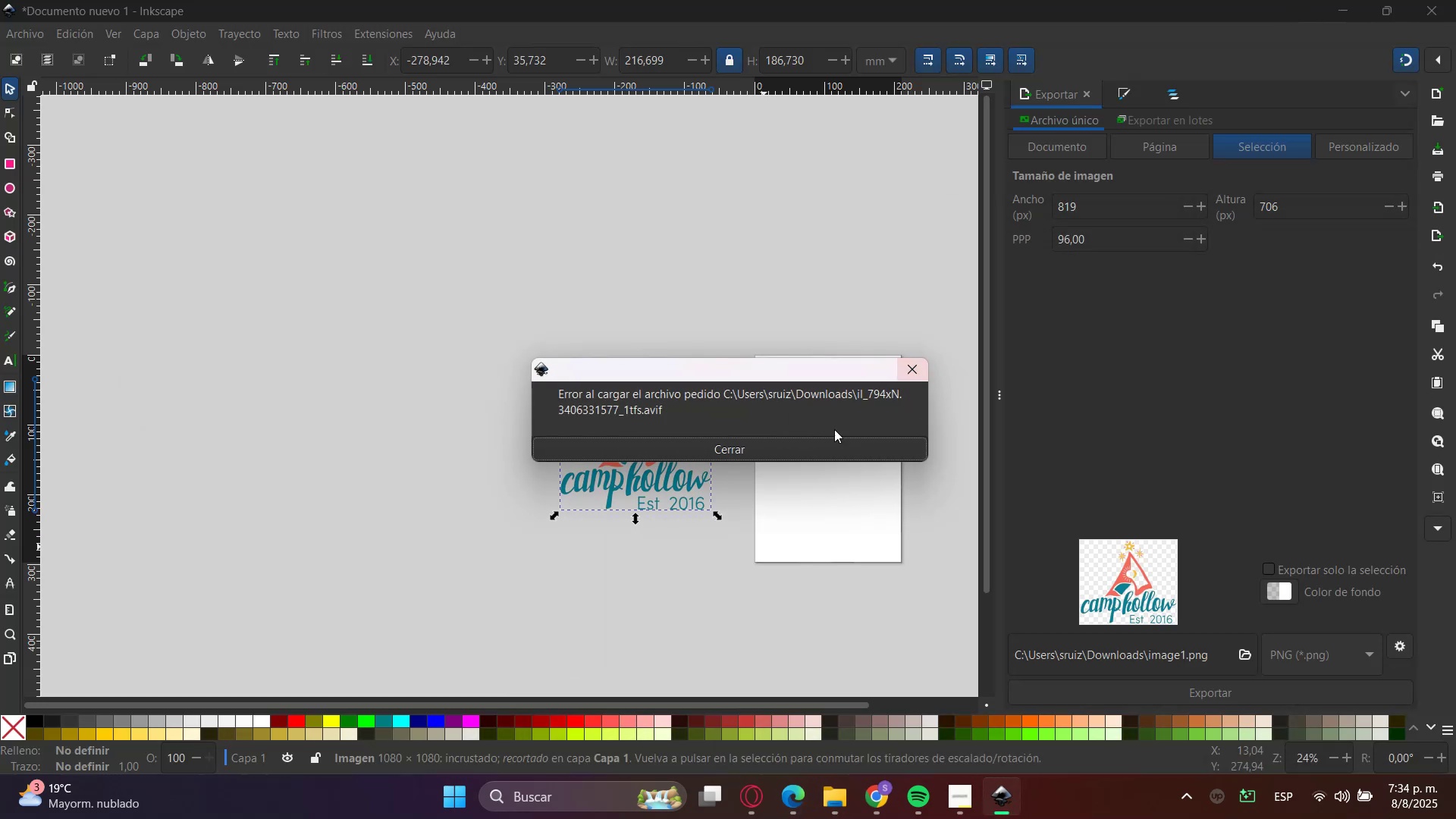 
double_click([758, 447])
 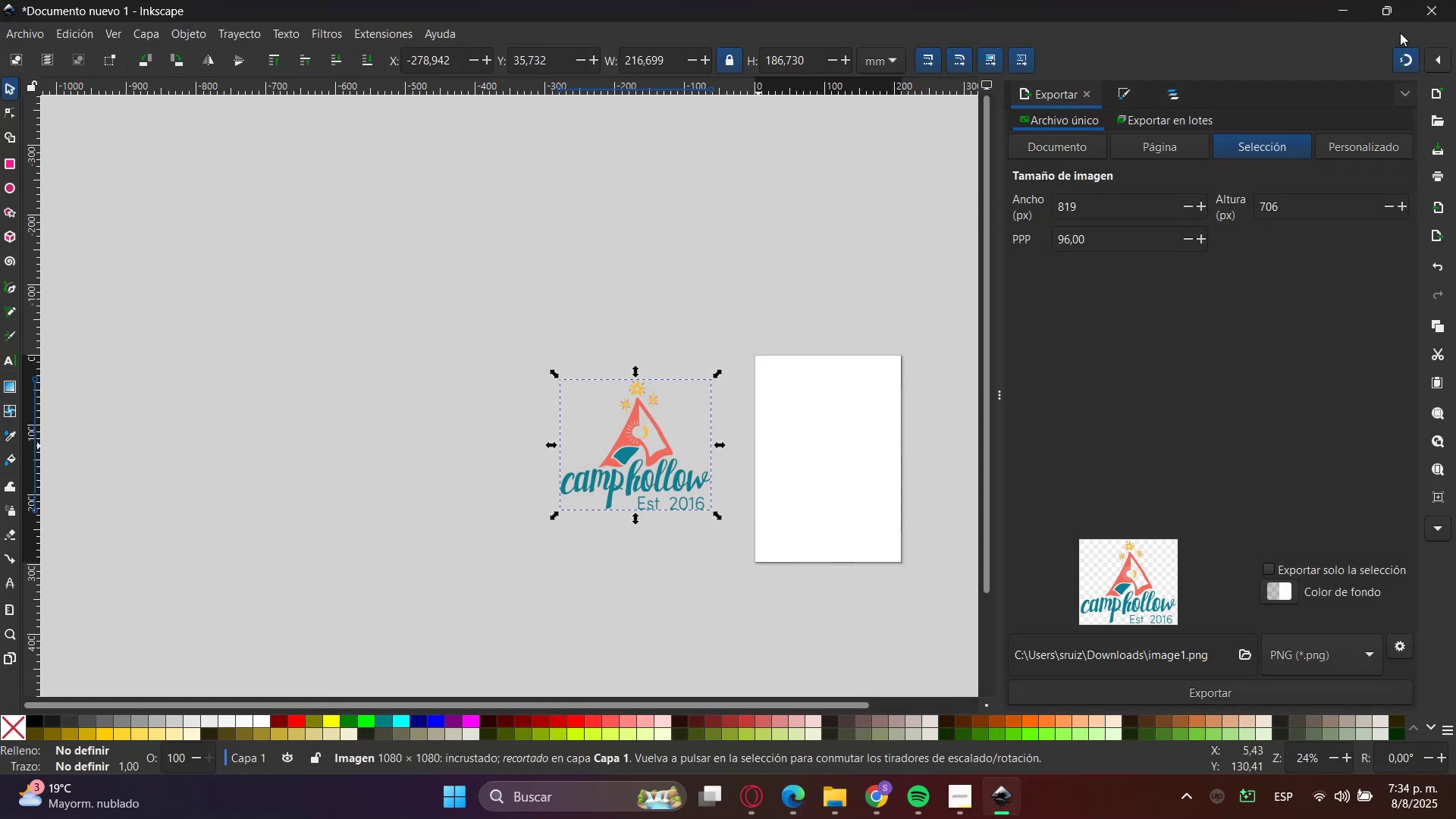 
left_click([1351, 0])
 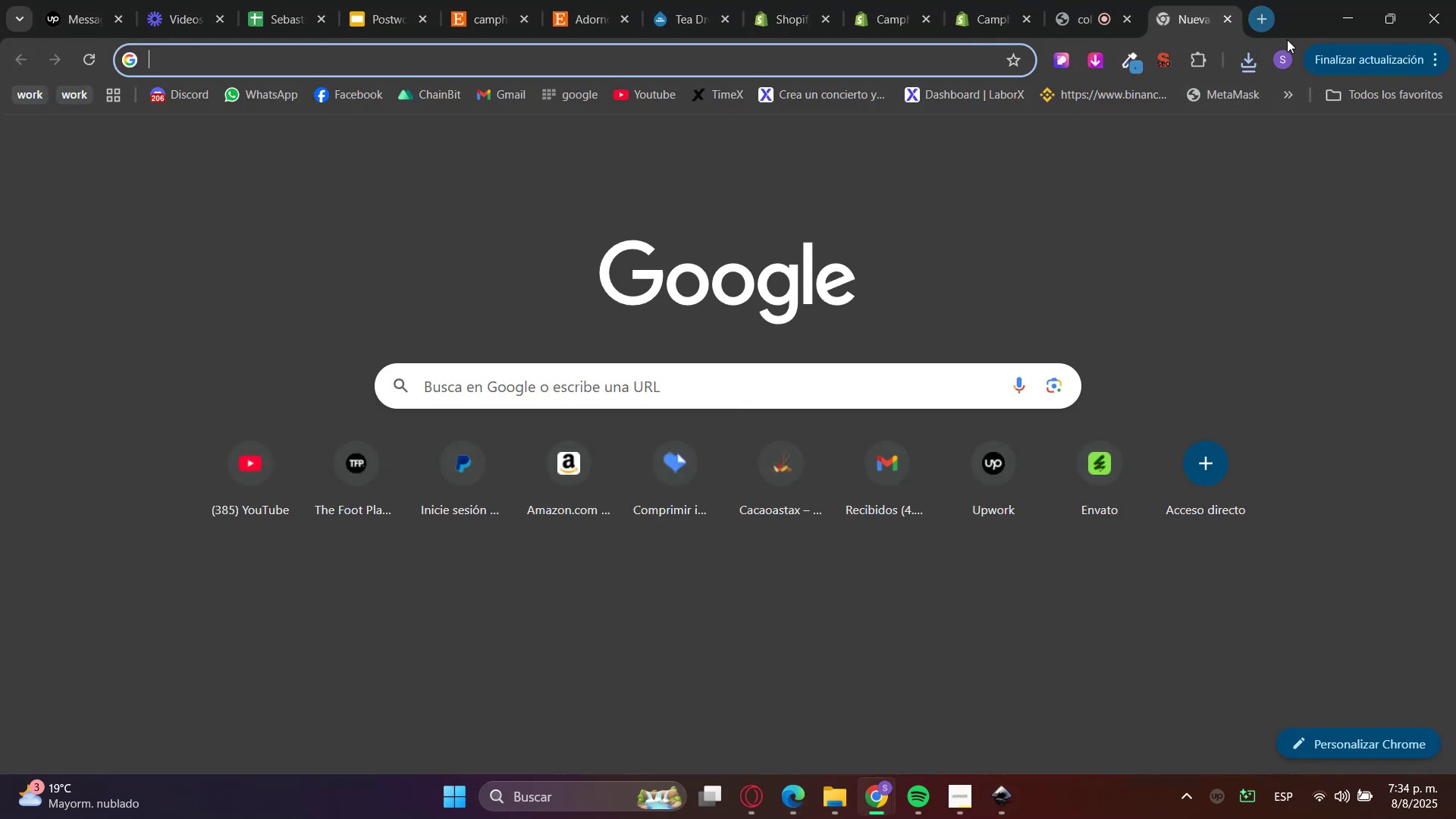 
type(convertio)
 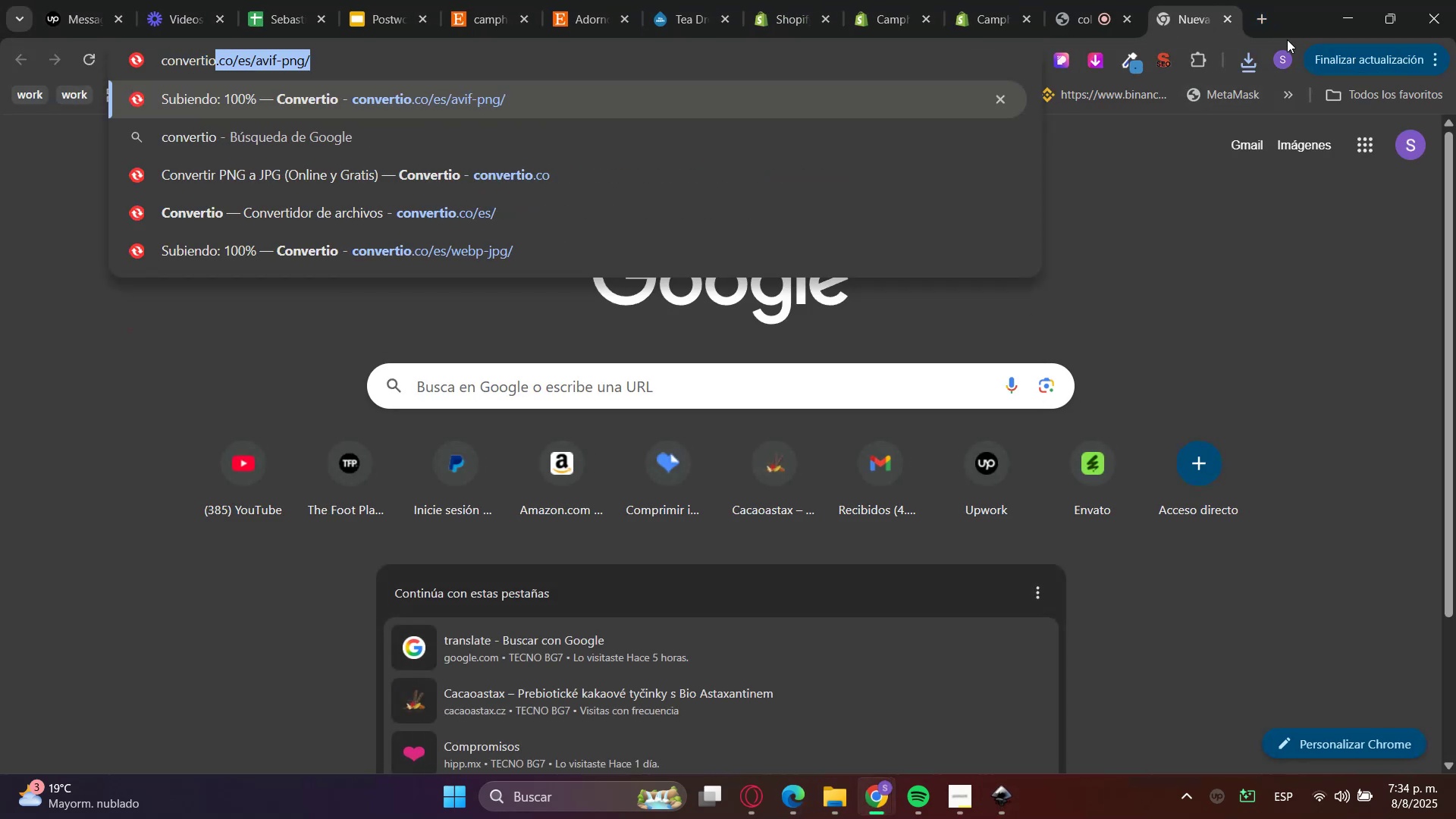 
key(Enter)
 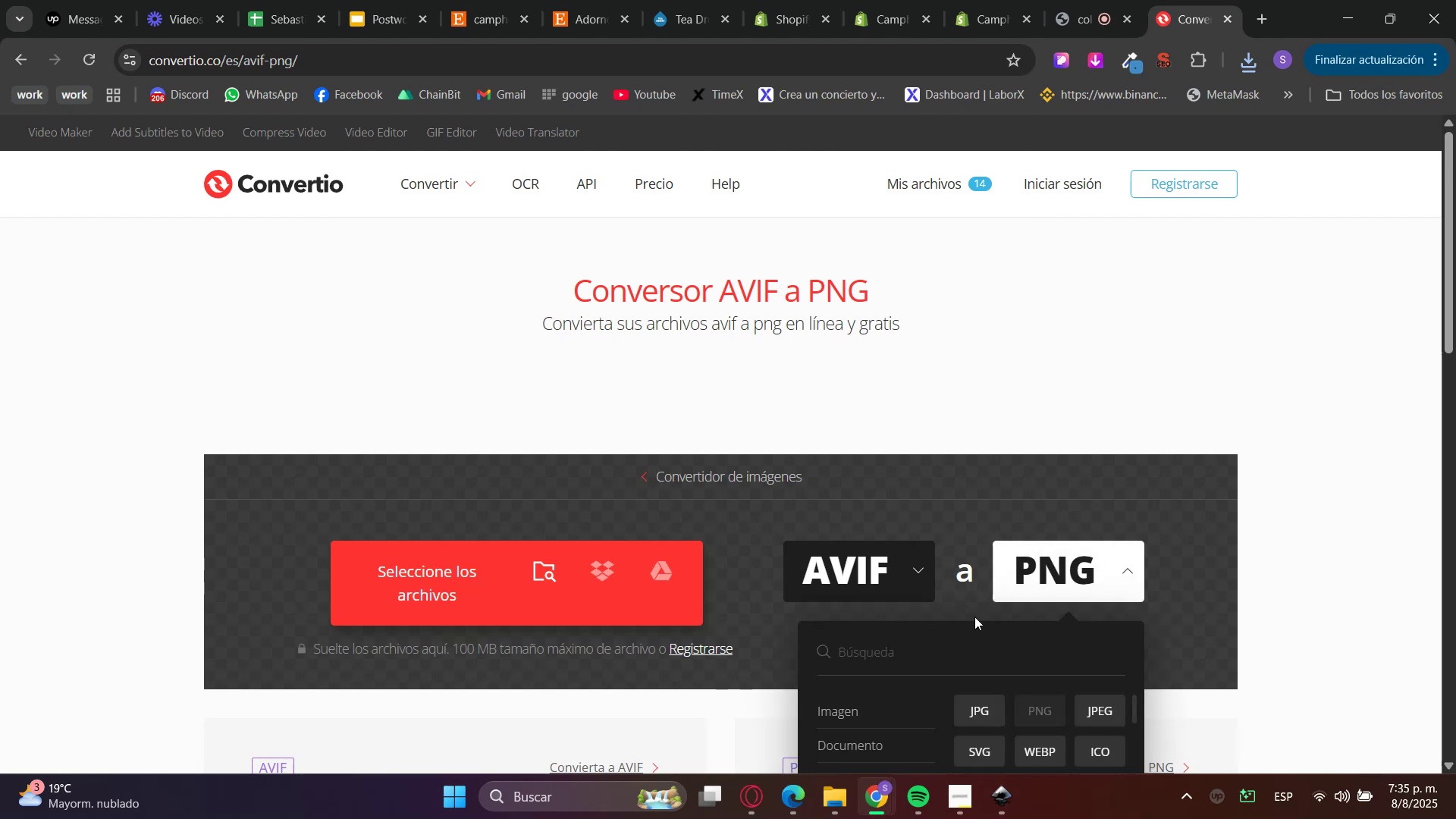 
left_click([993, 717])
 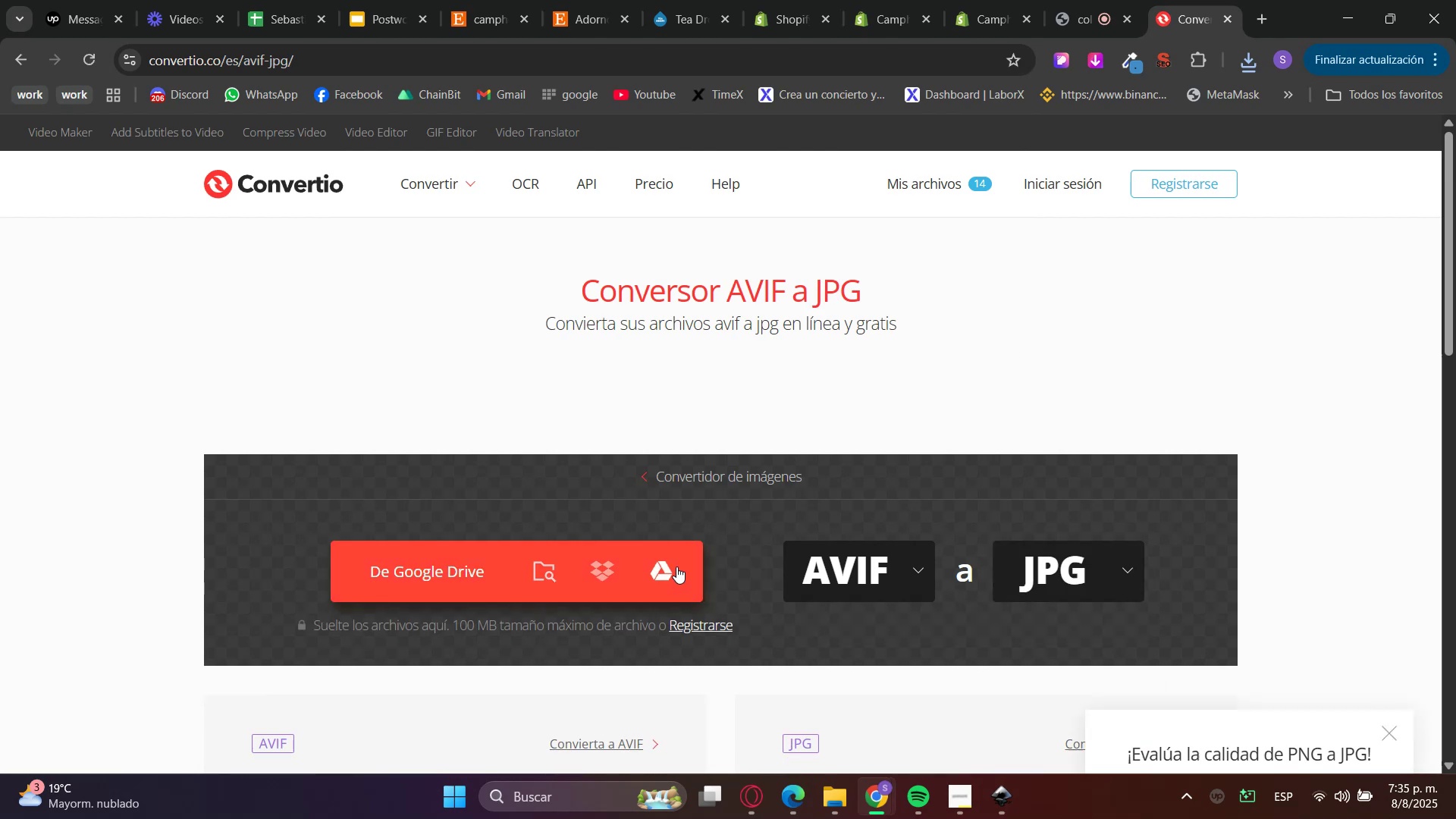 
left_click([461, 581])
 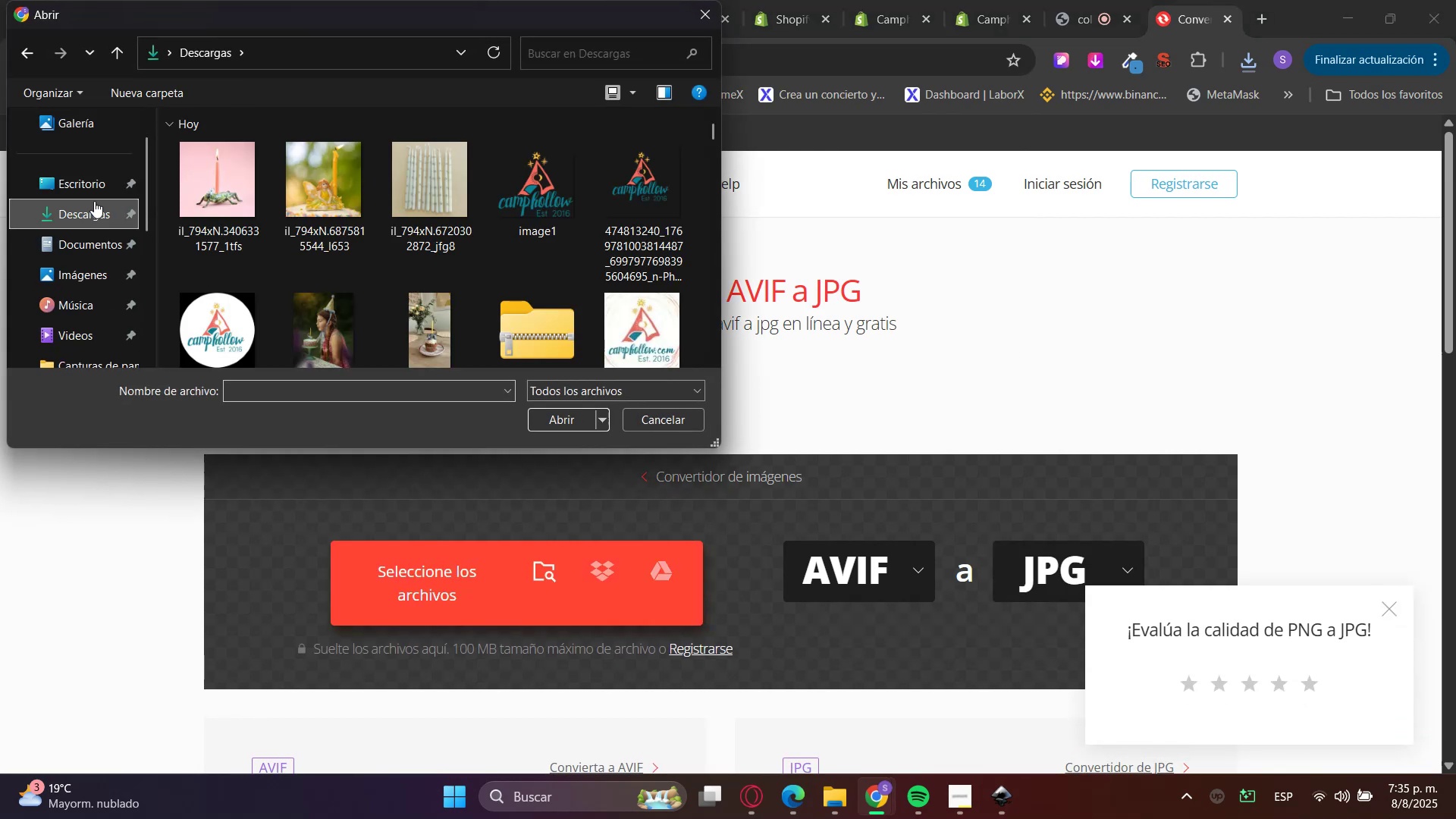 
double_click([199, 189])
 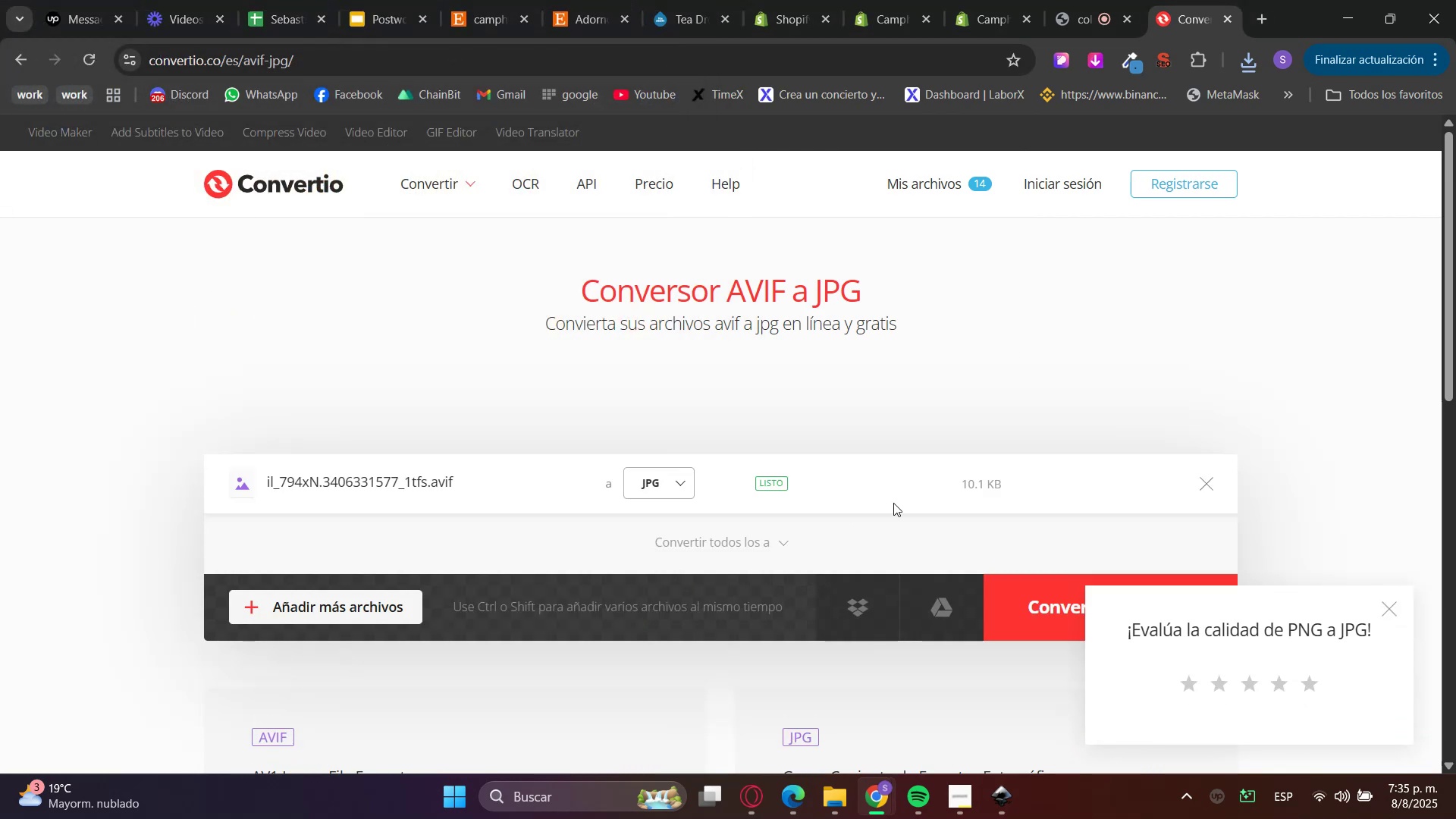 
left_click([1053, 600])
 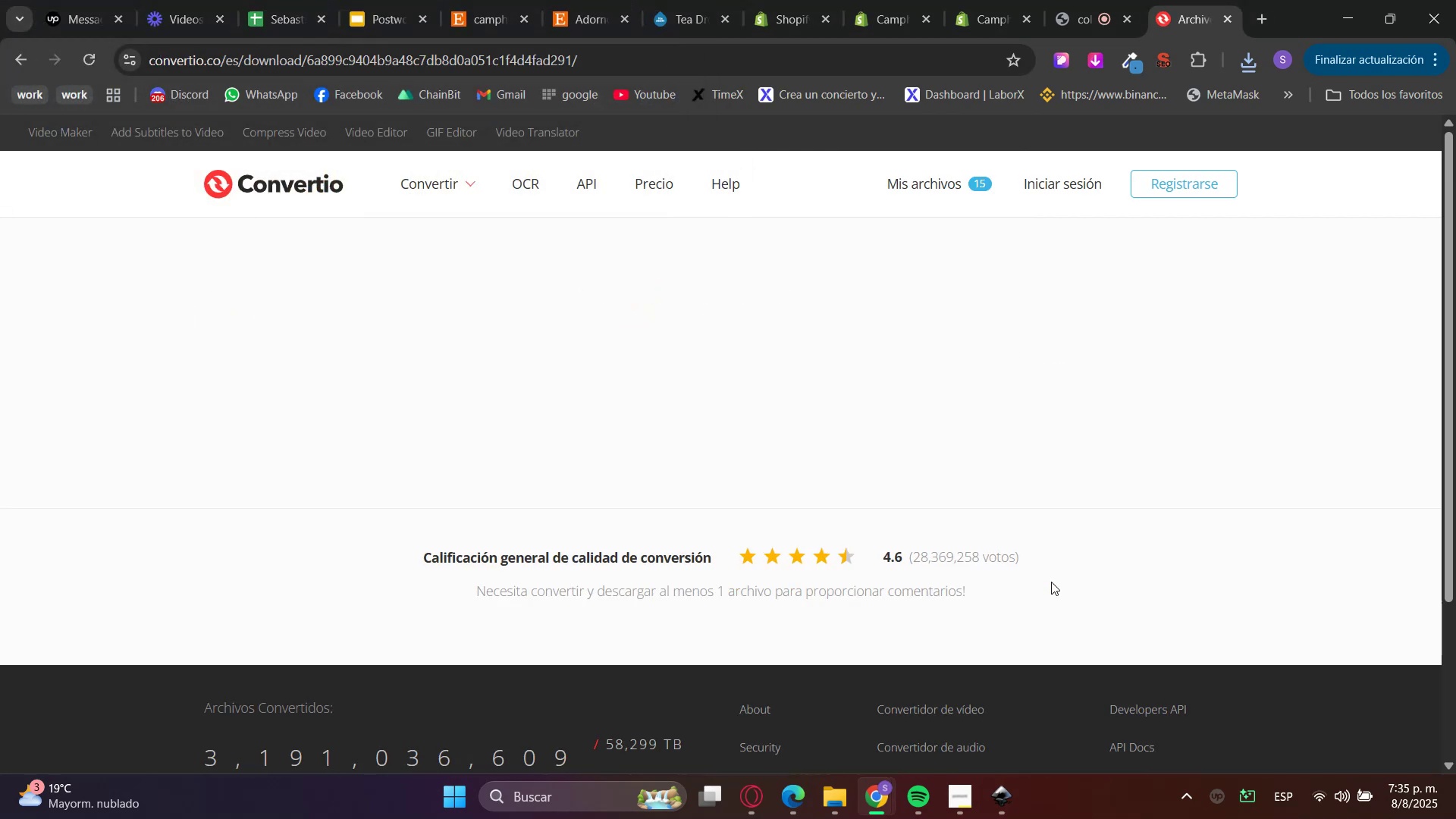 
double_click([867, 0])
 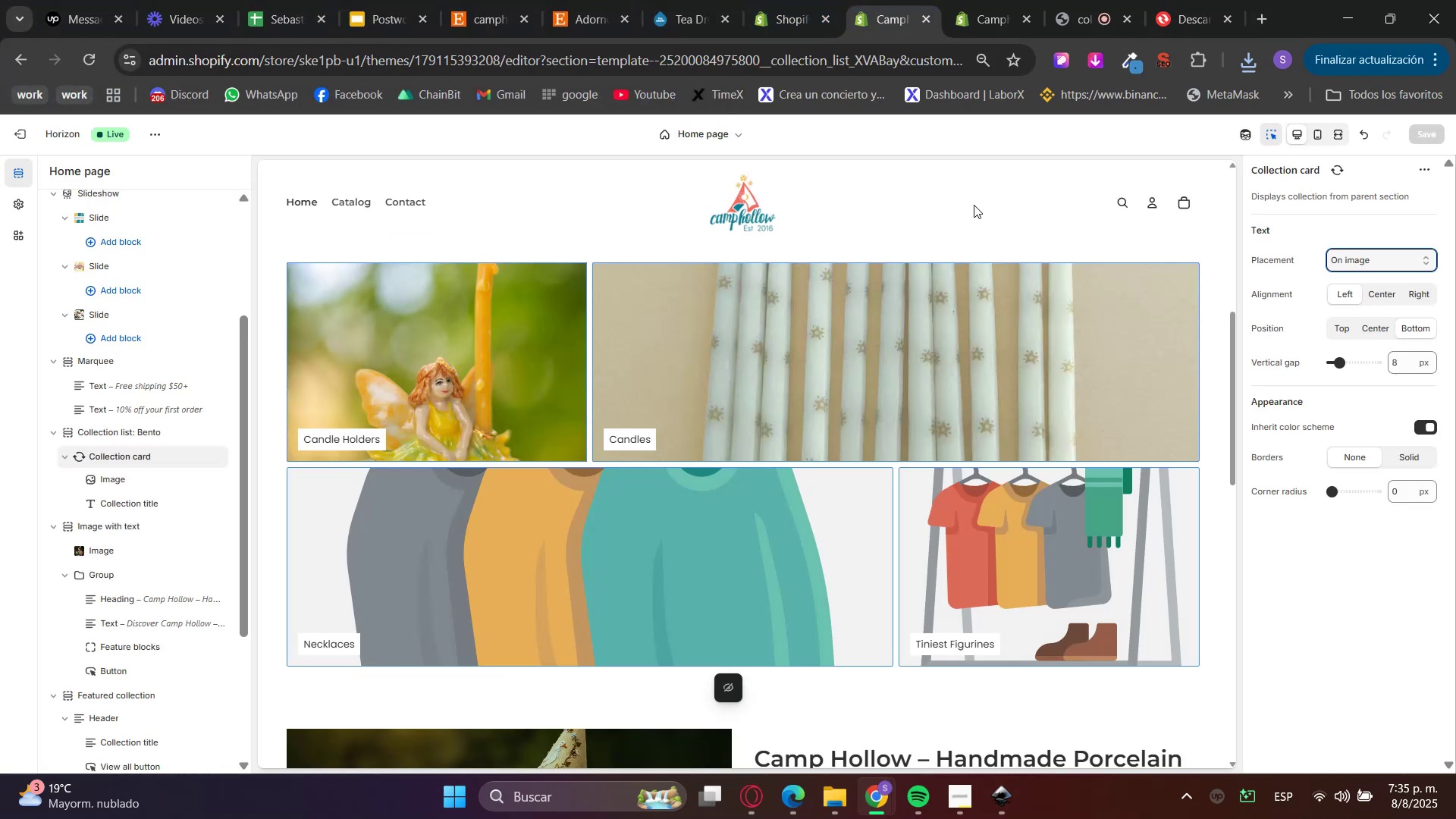 
scroll: coordinate [1037, 297], scroll_direction: up, amount: 1.0
 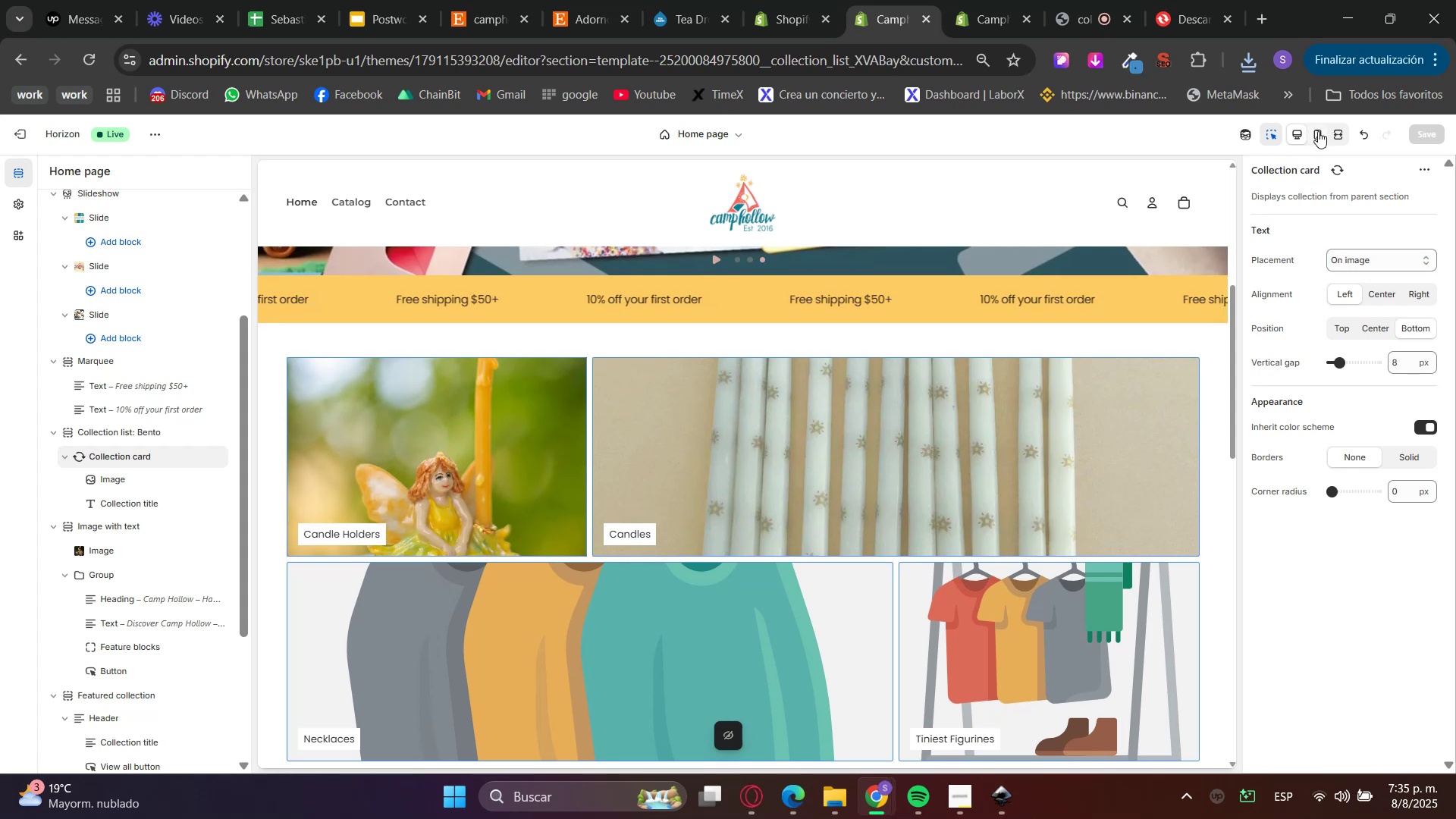 
double_click([1319, 131])
 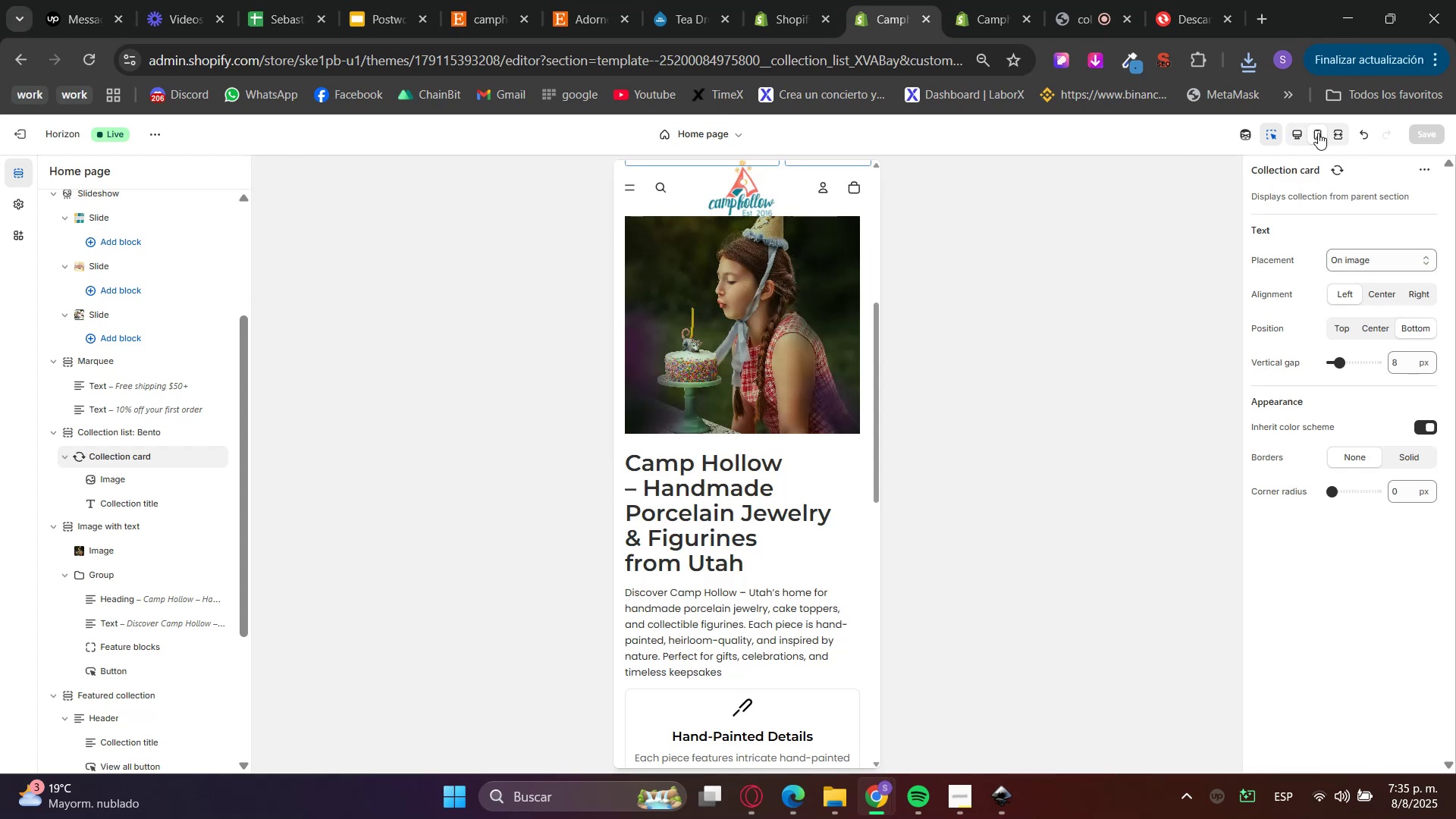 
scroll: coordinate [795, 526], scroll_direction: up, amount: 4.0
 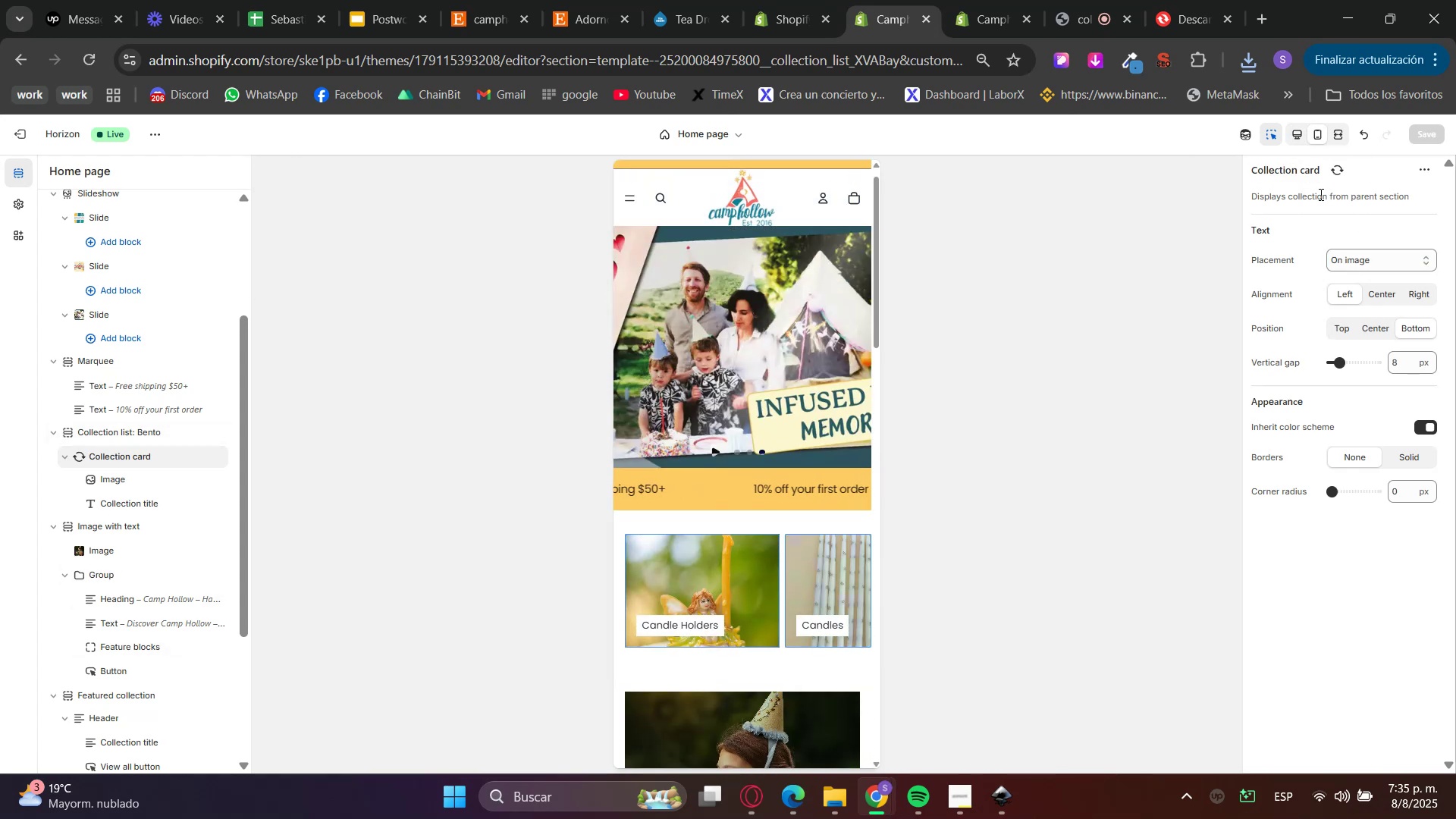 
left_click([1299, 137])
 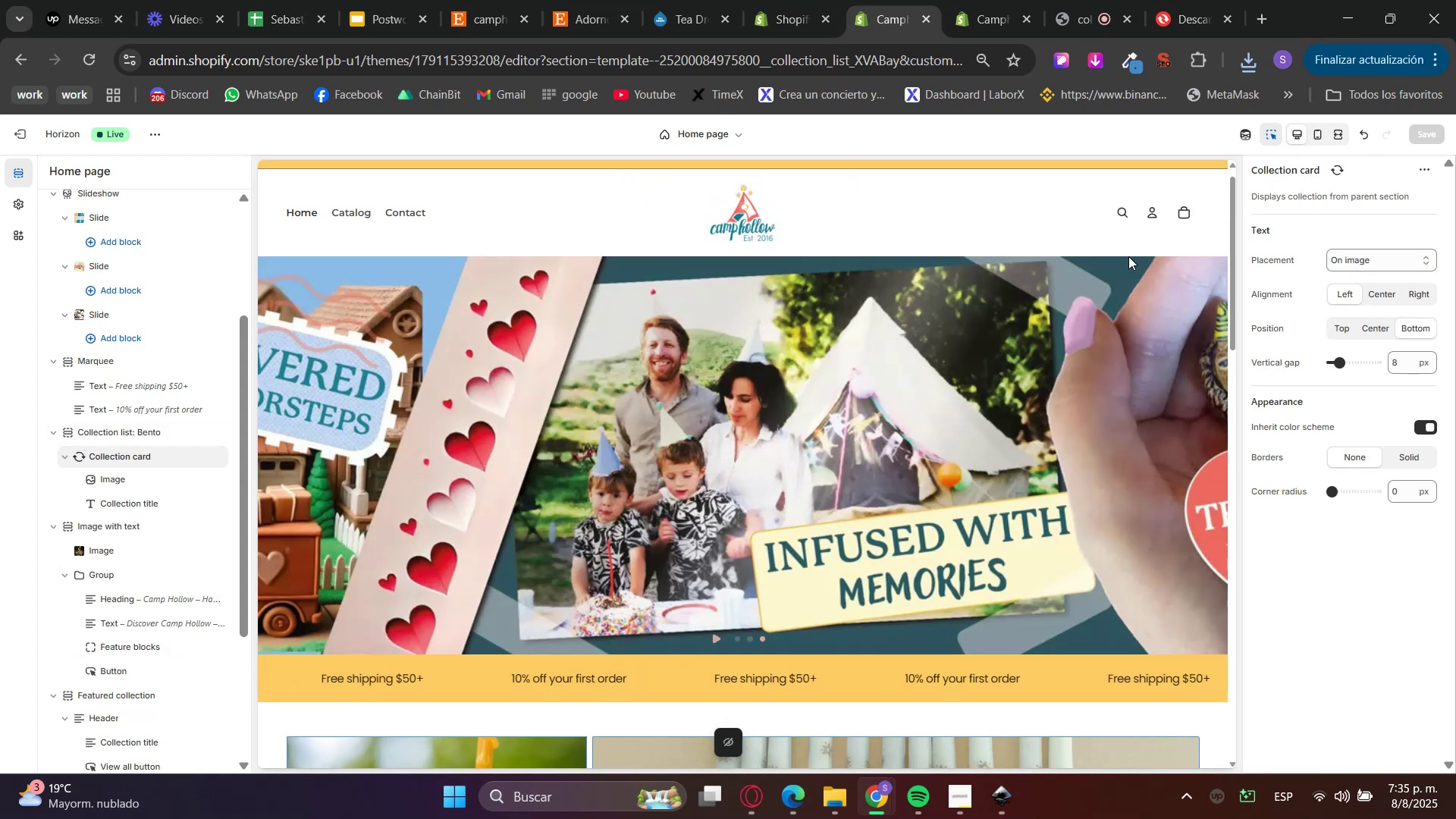 
scroll: coordinate [818, 529], scroll_direction: down, amount: 4.0
 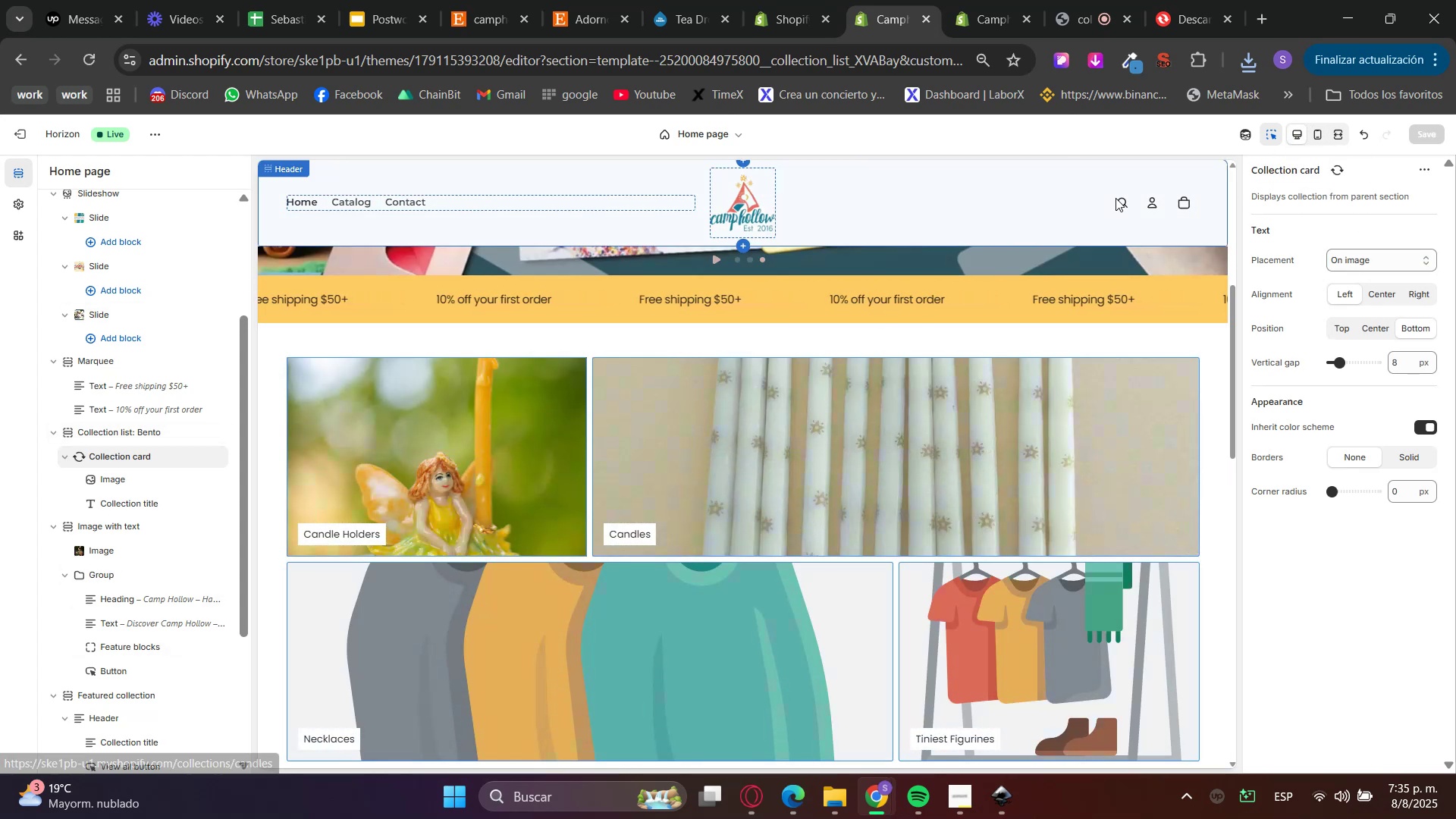 
hold_key(key=ControlLeft, duration=1.5)
scroll: coordinate [923, 437], scroll_direction: down, amount: 2.0
 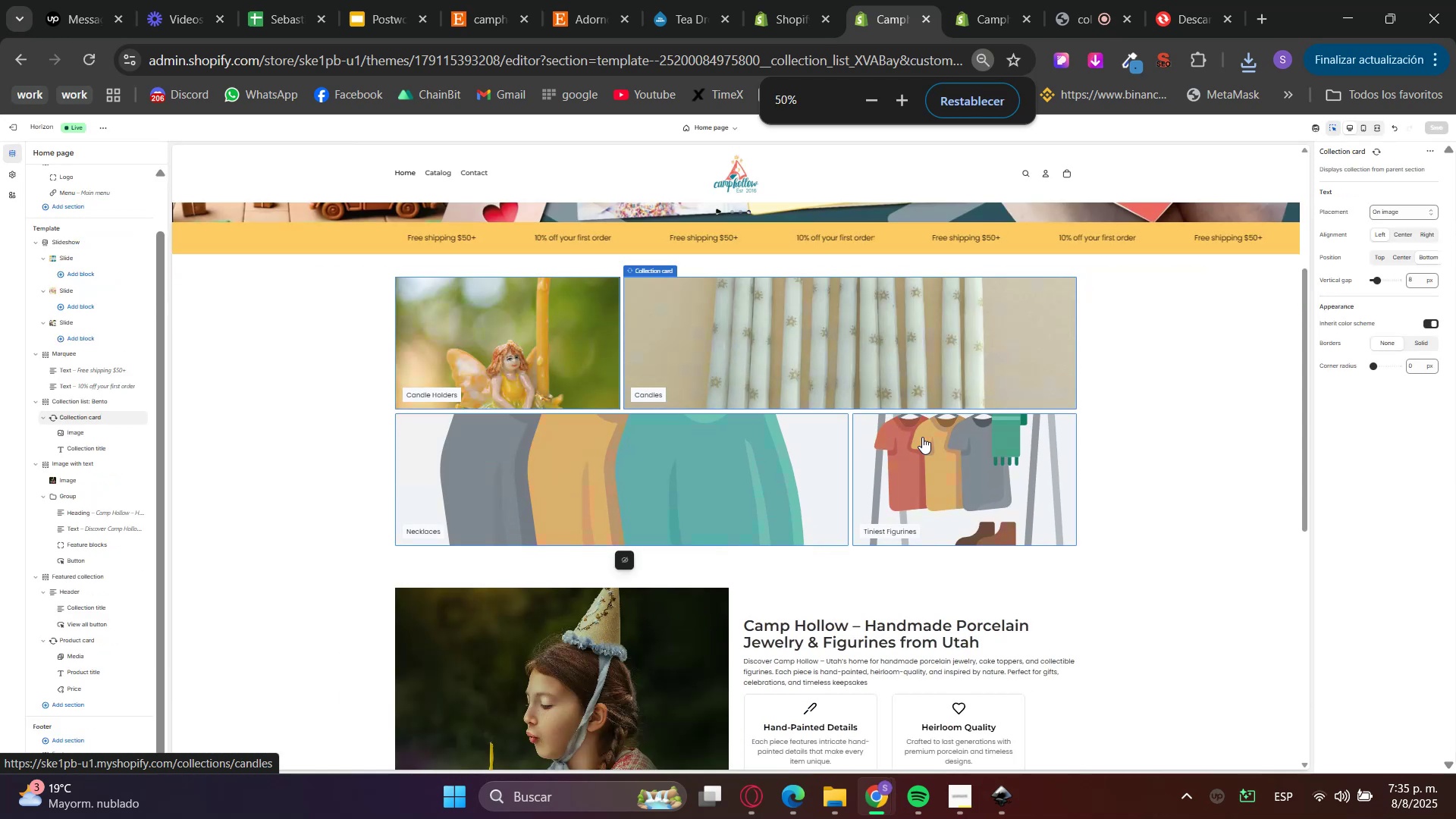 
hold_key(key=ControlLeft, duration=0.69)
scroll: coordinate [920, 437], scroll_direction: up, amount: 1.0
 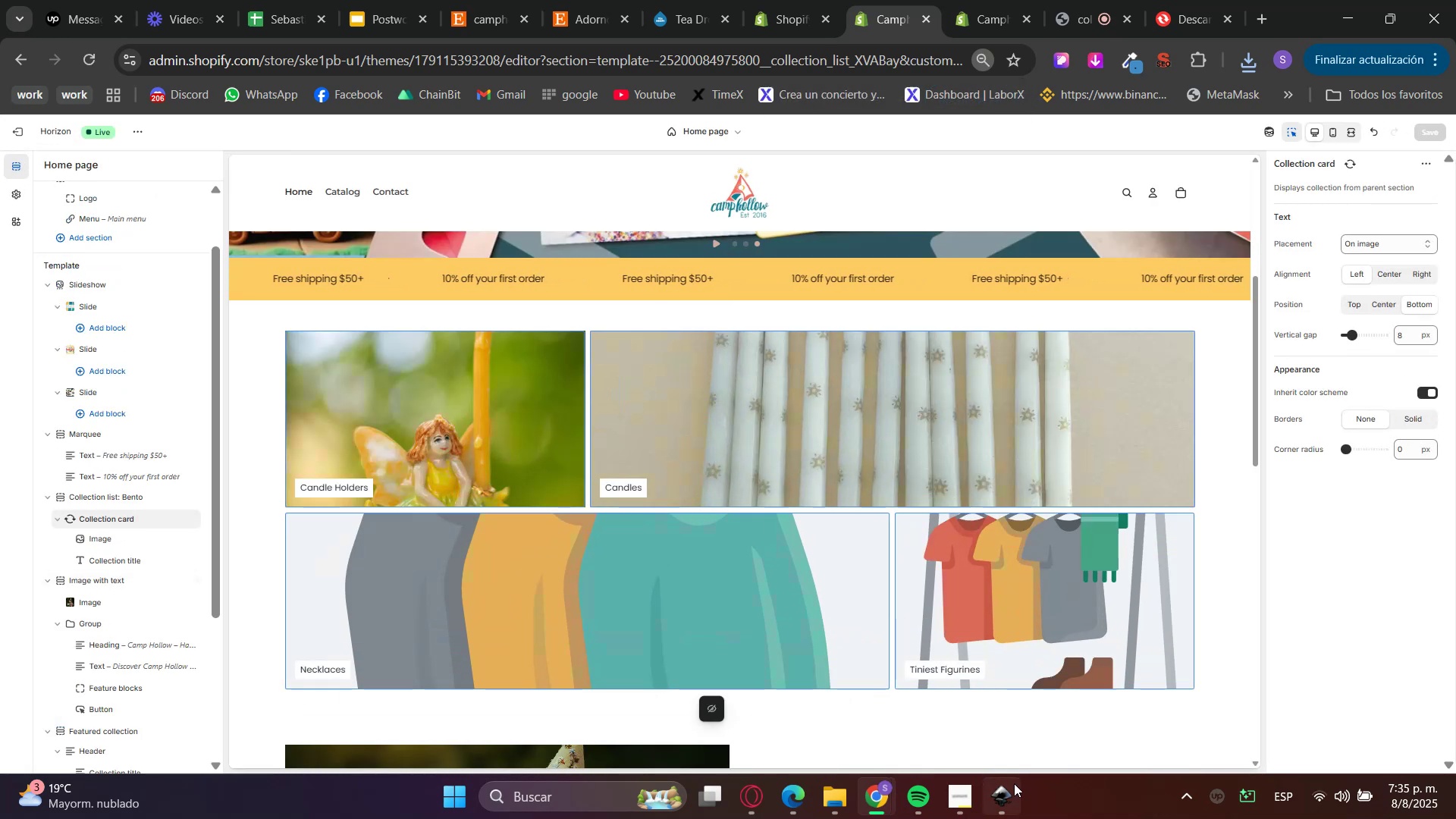 
left_click([484, 363])
 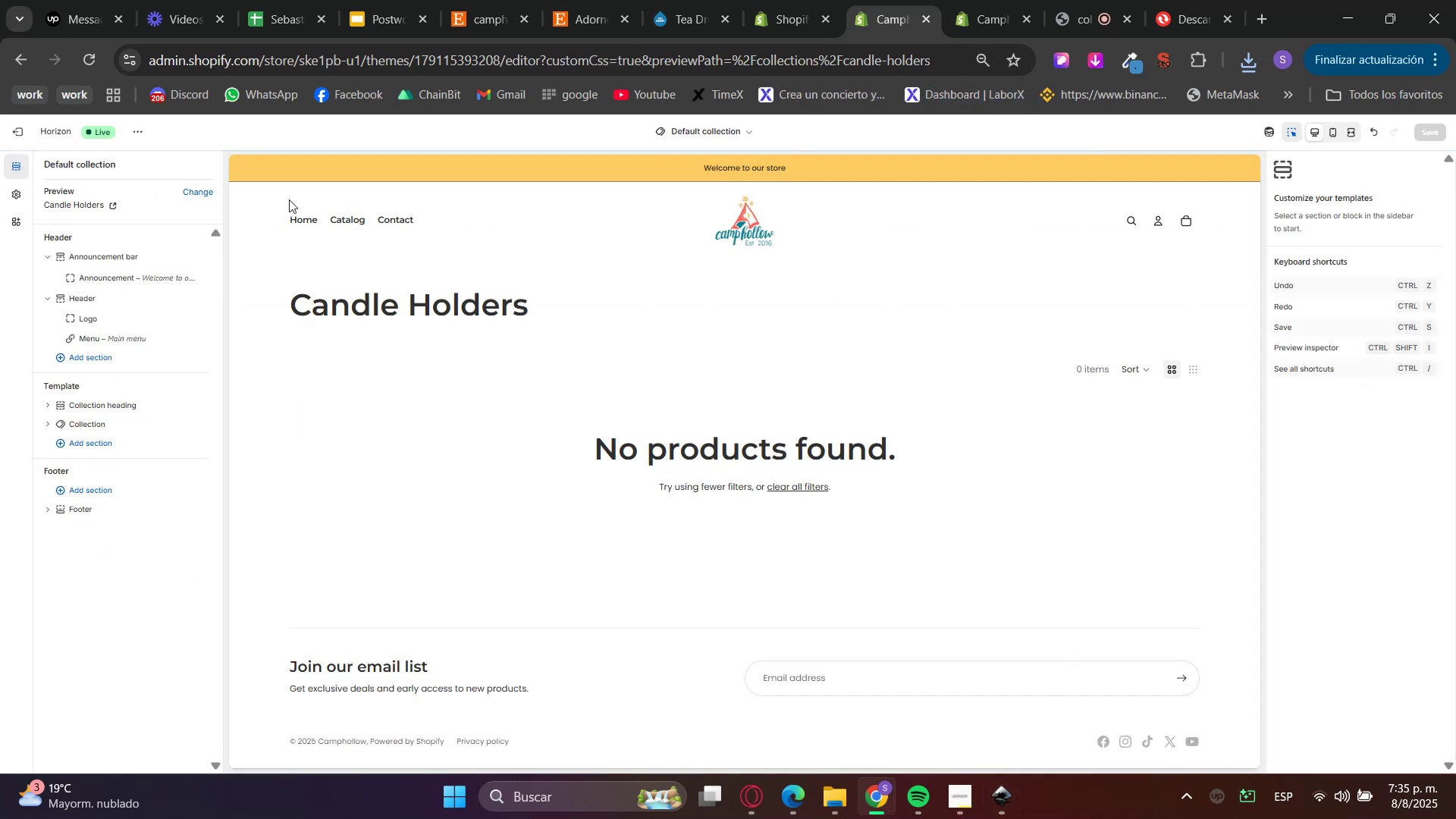 
double_click([302, 219])
 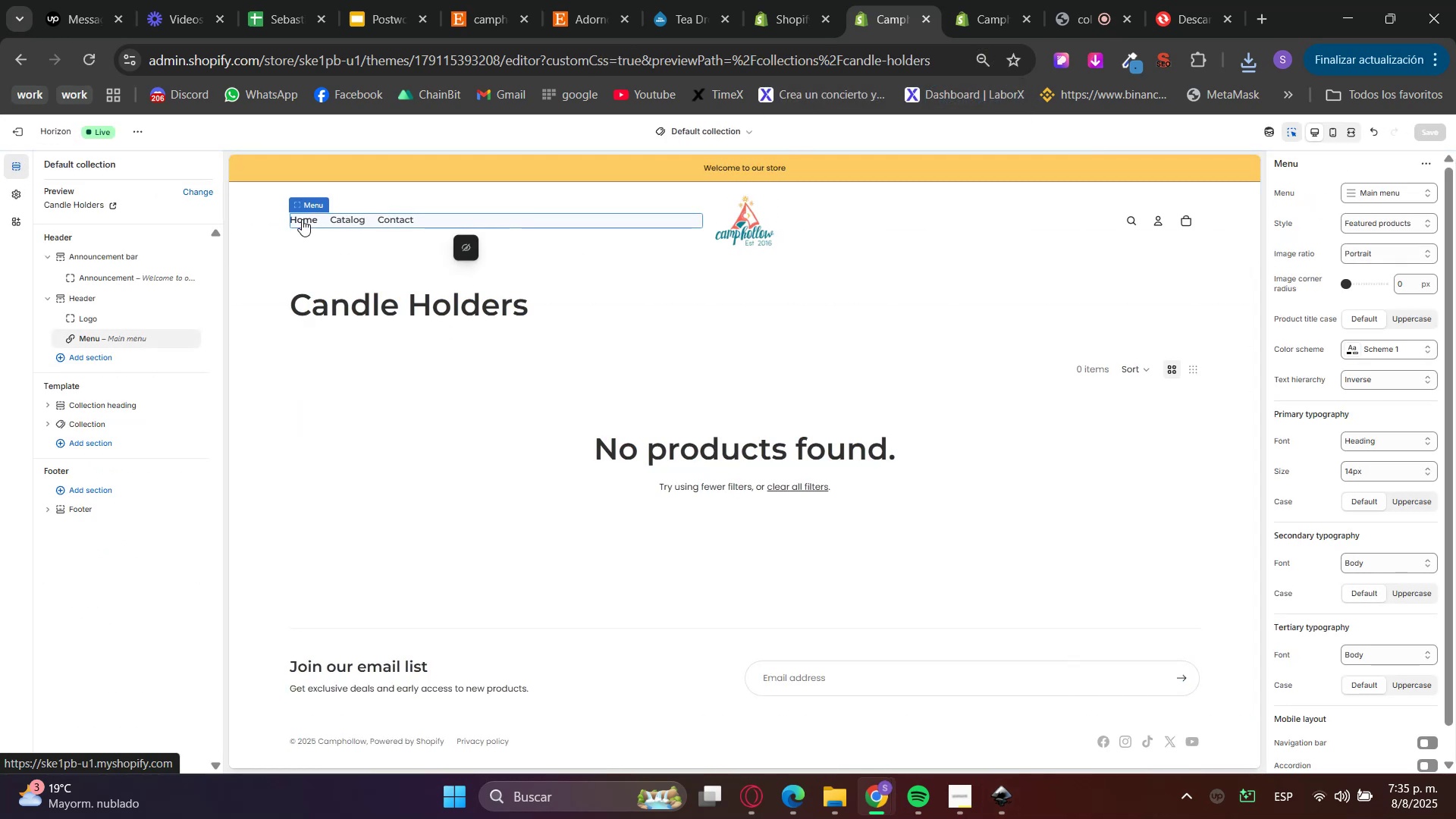 
triple_click([302, 219])
 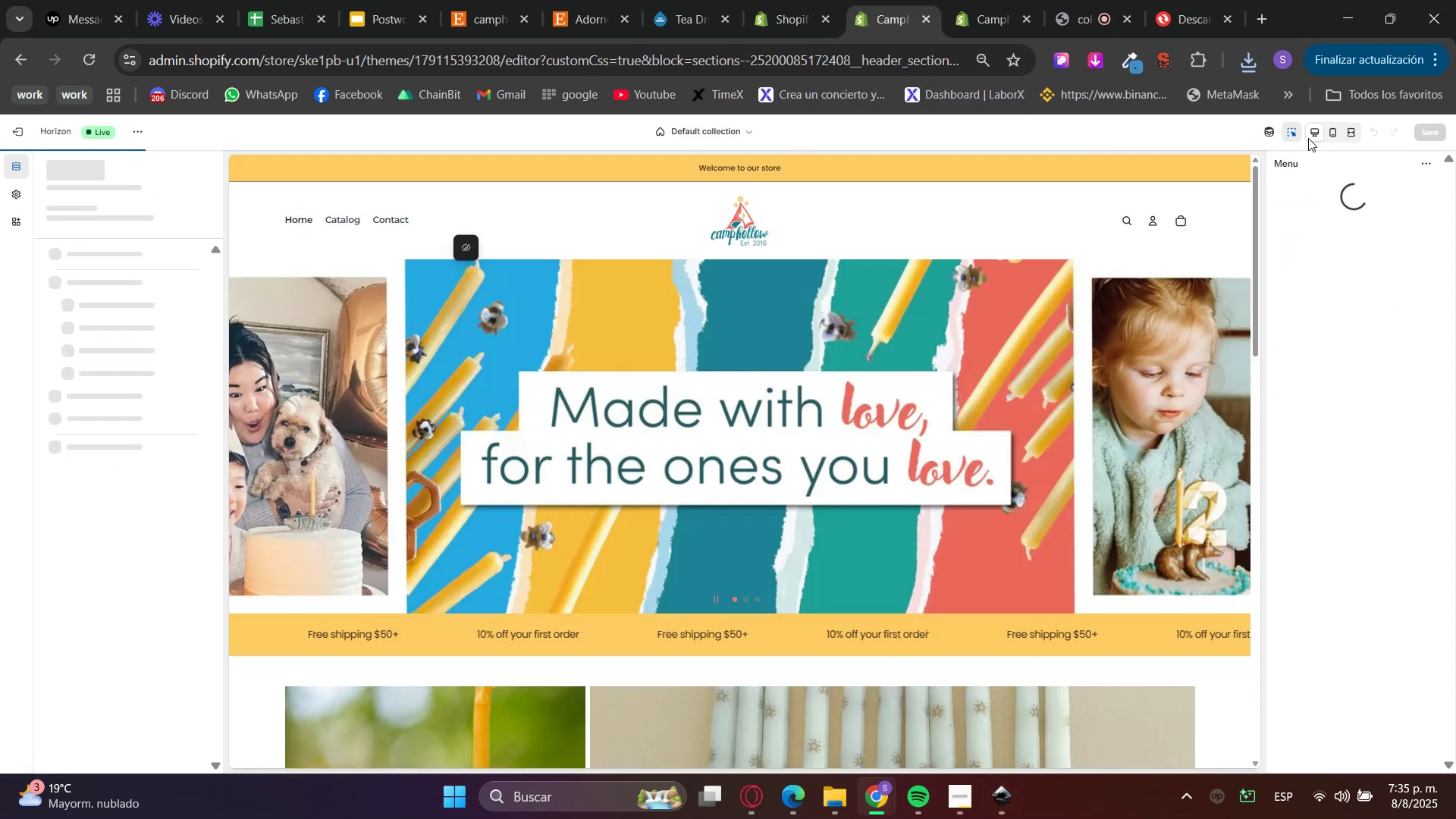 
left_click([1294, 135])
 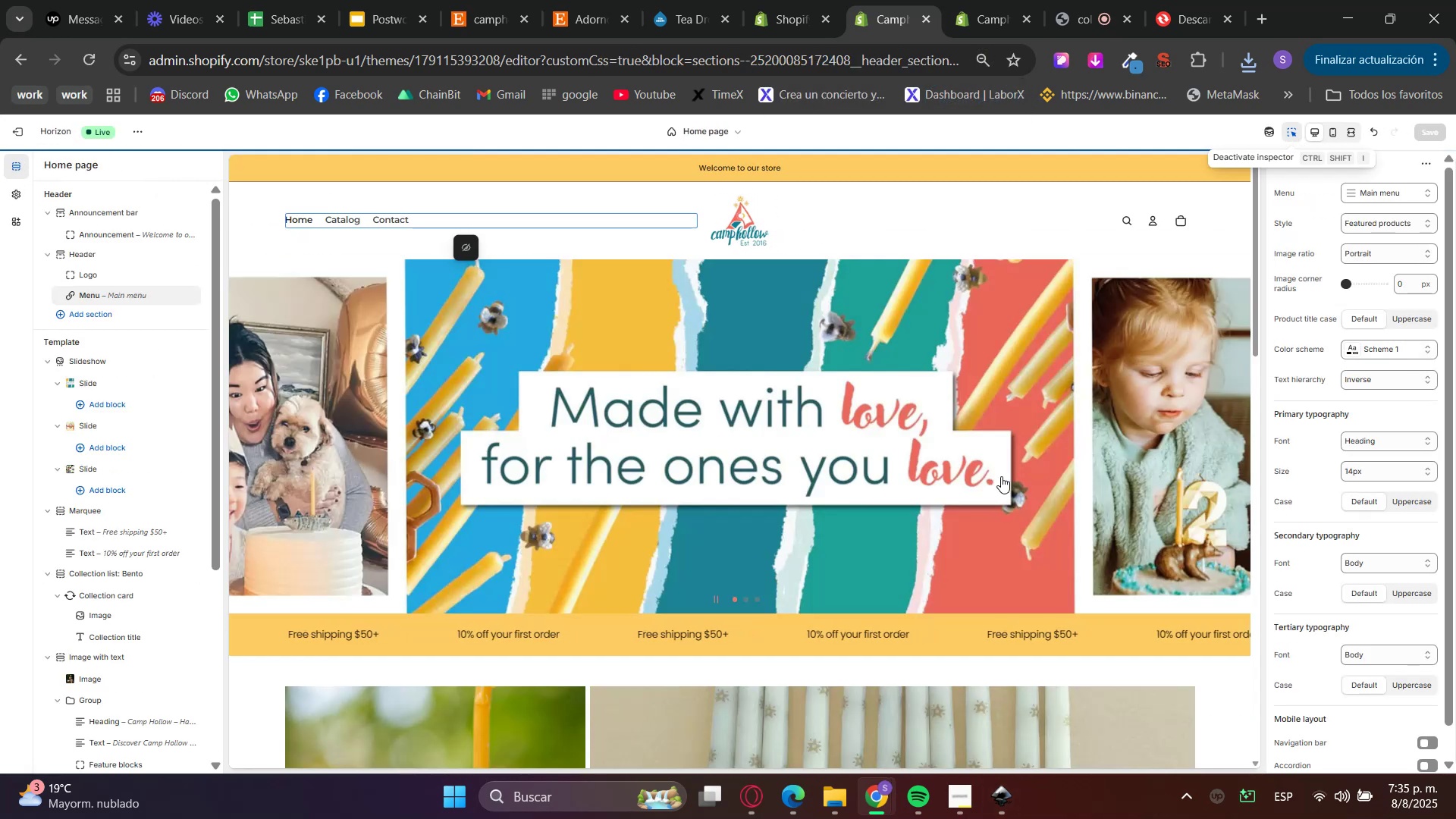 
scroll: coordinate [136, 651], scroll_direction: down, amount: 5.0
 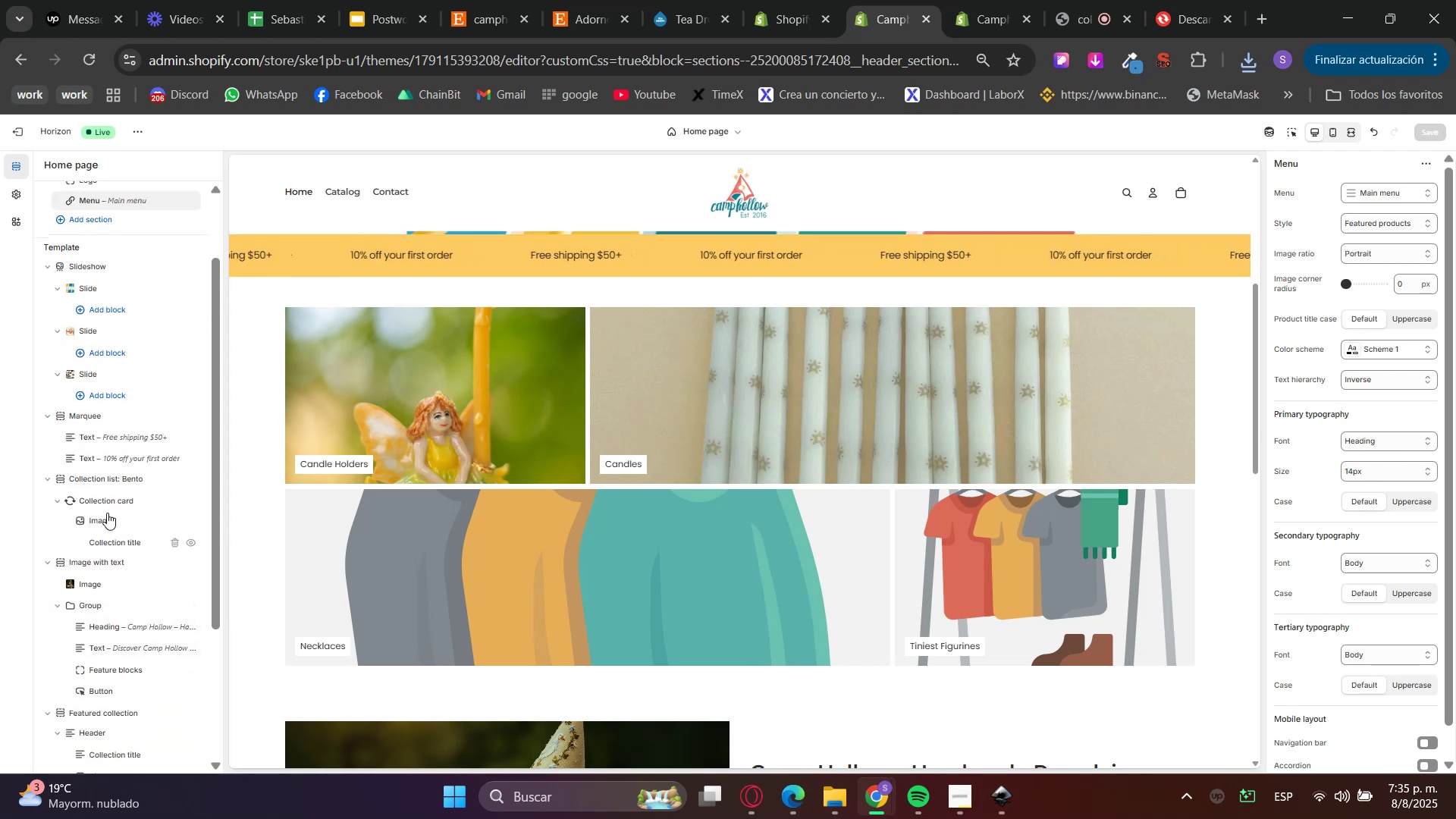 
left_click([112, 497])
 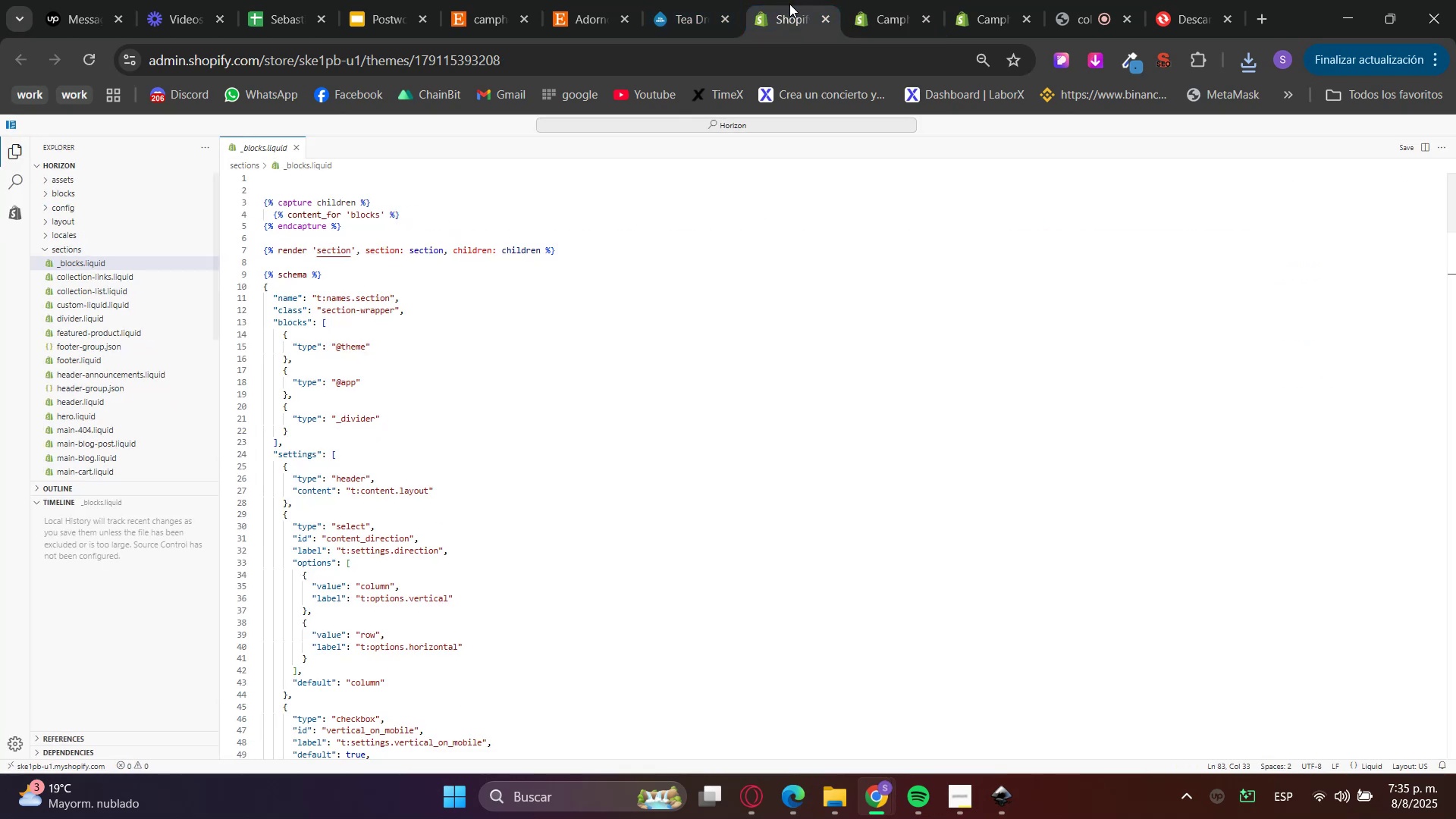 
double_click([801, 0])
 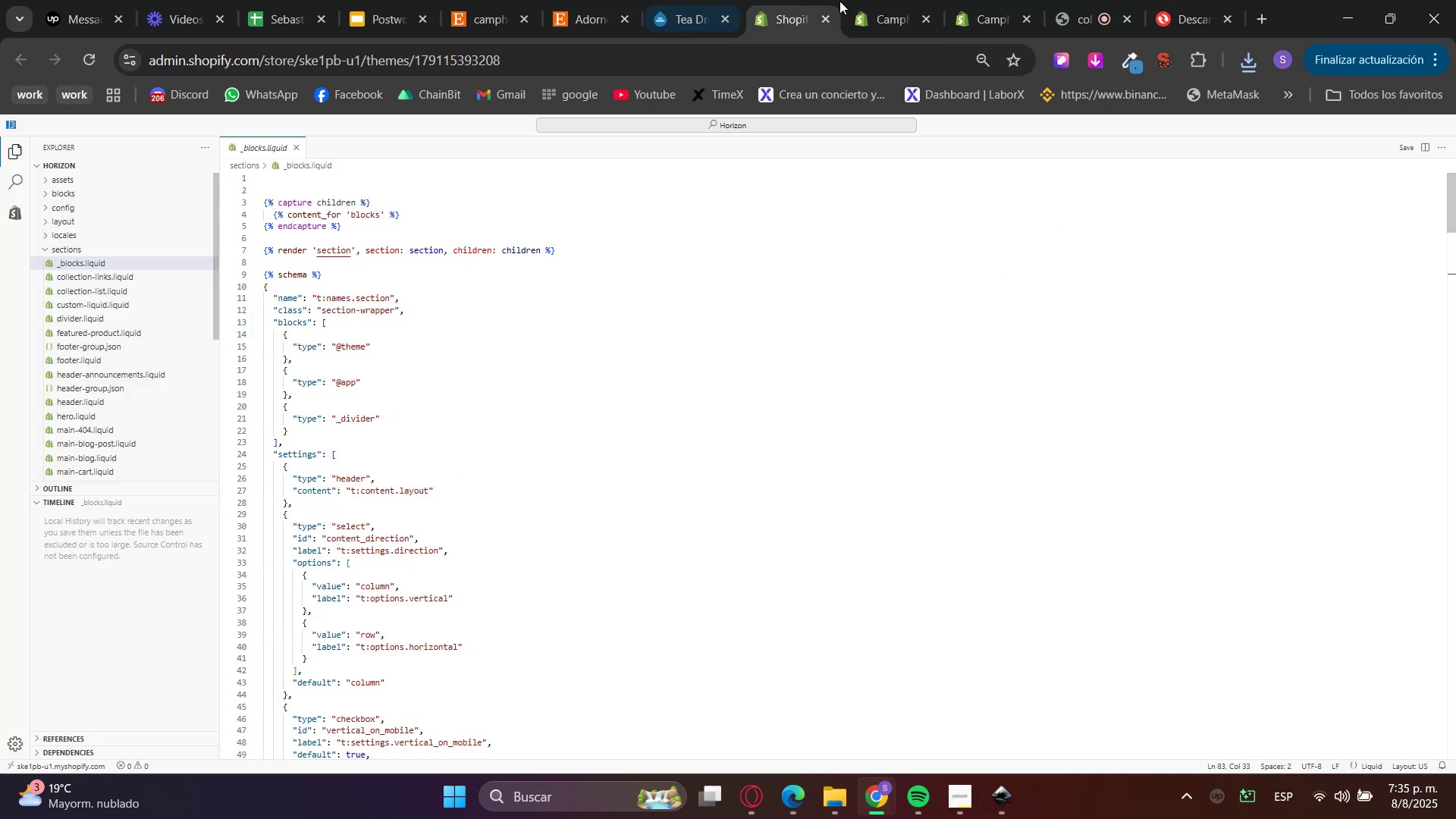 
triple_click([889, 0])
 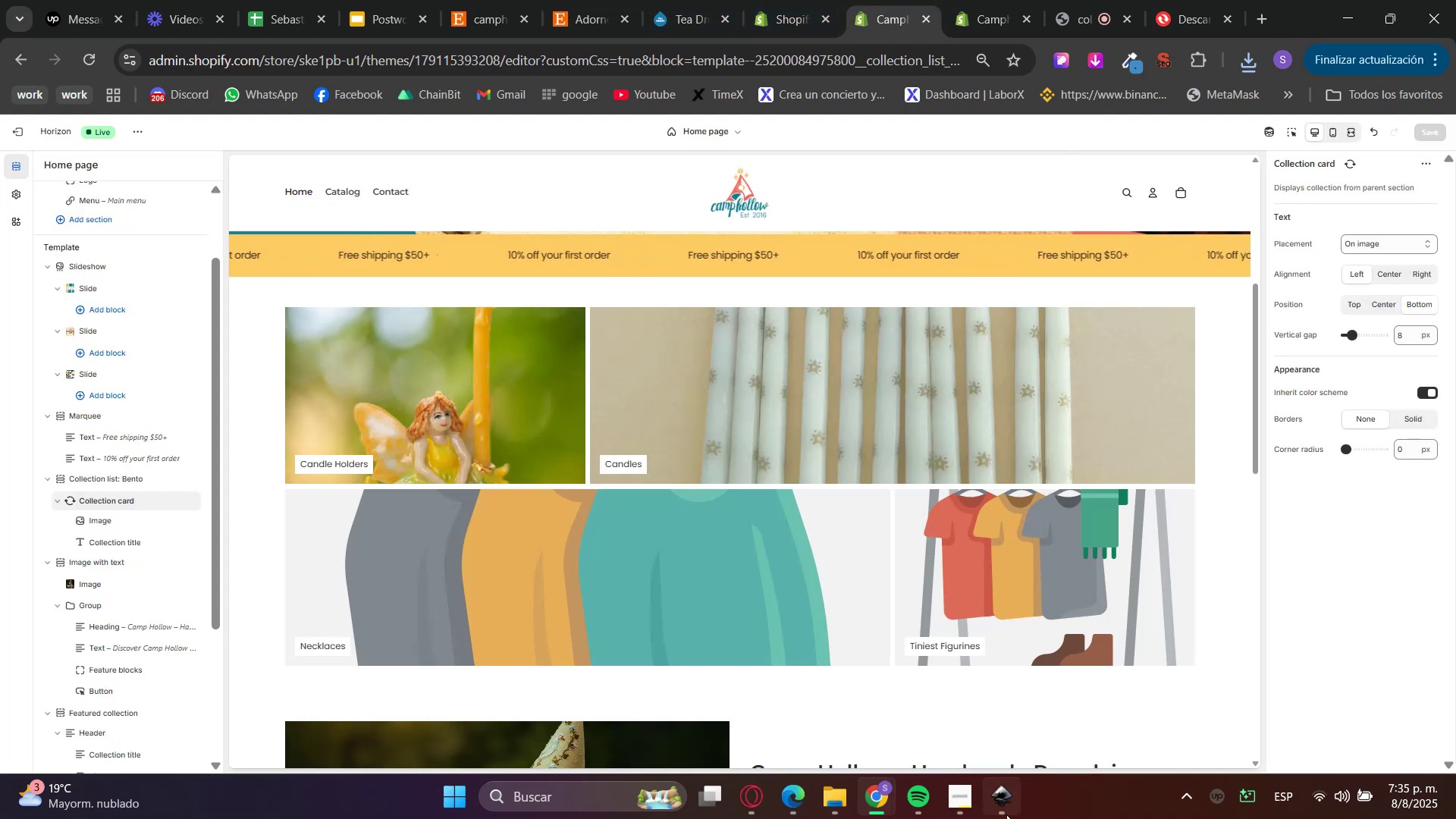 
left_click([1006, 814])
 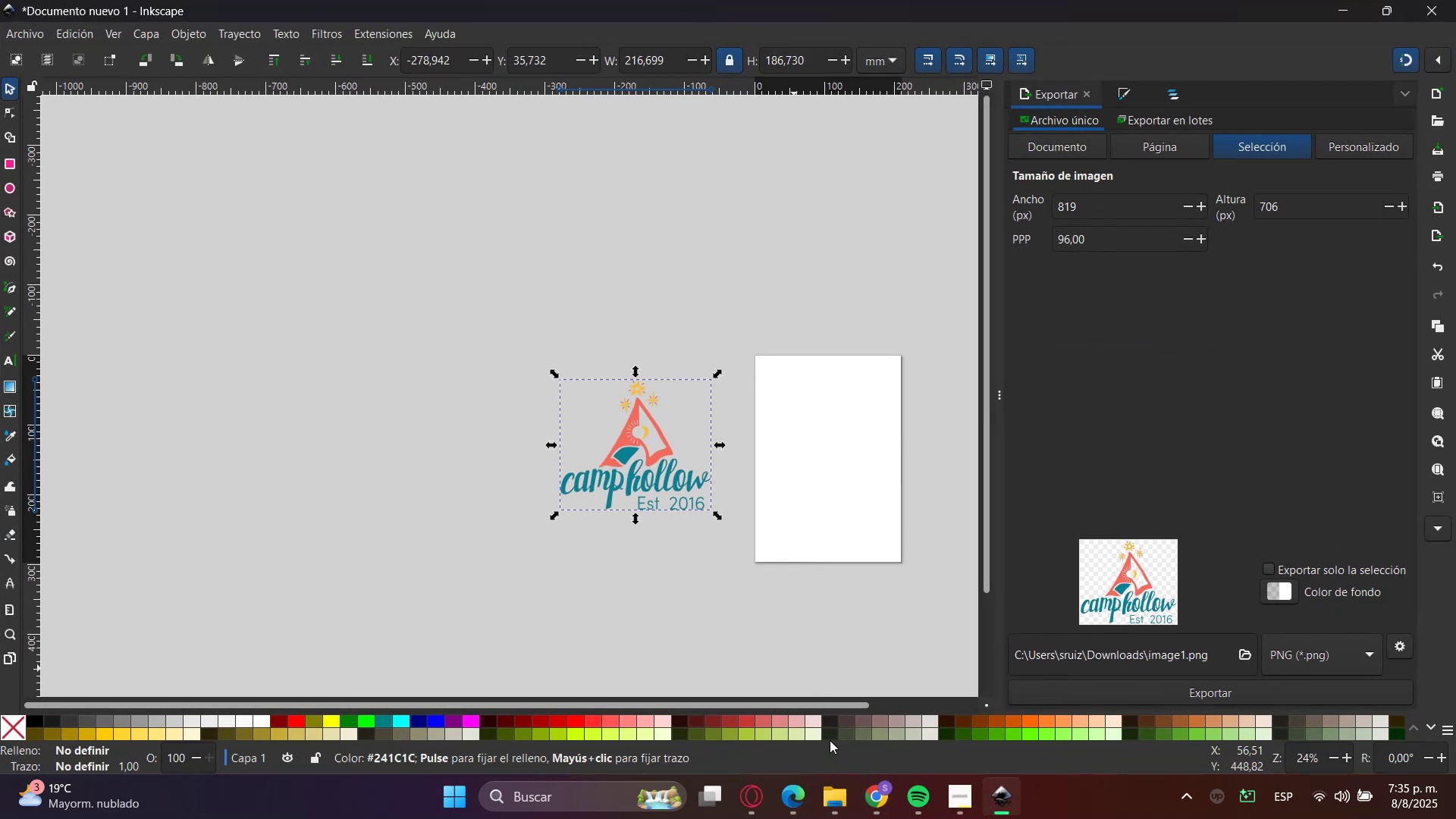 
left_click([837, 791])
 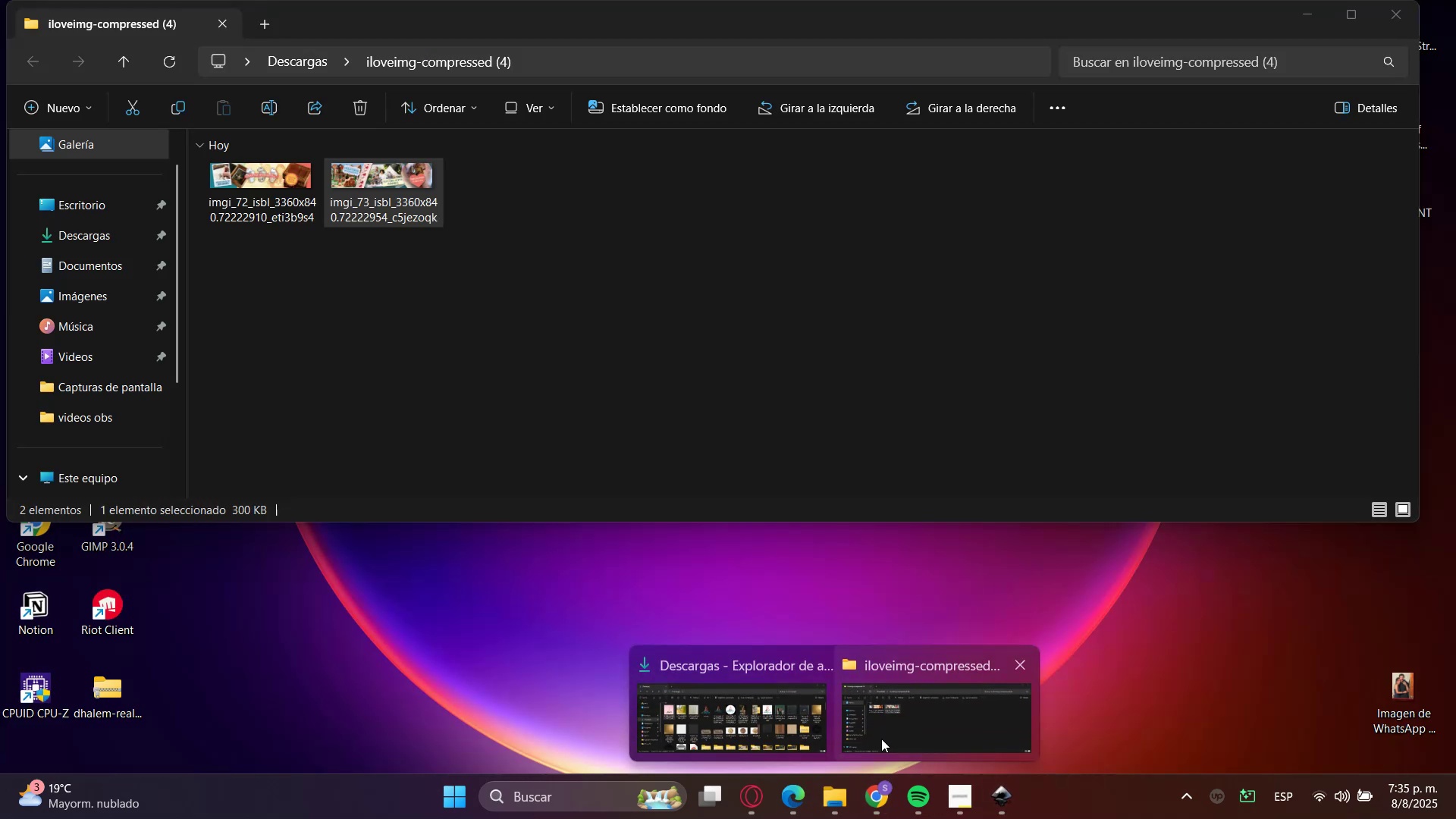 
left_click([755, 723])
 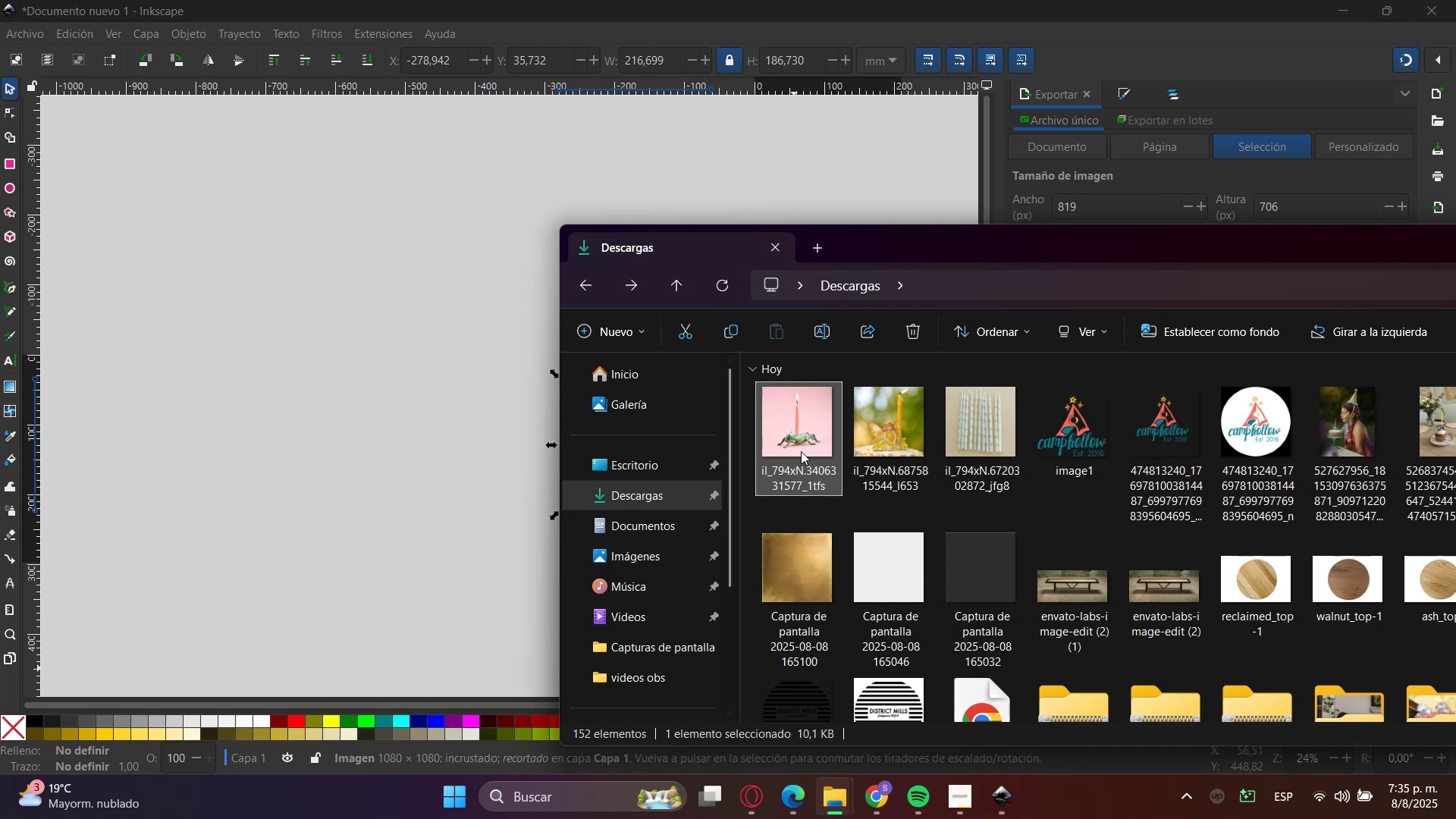 
key(F5)
 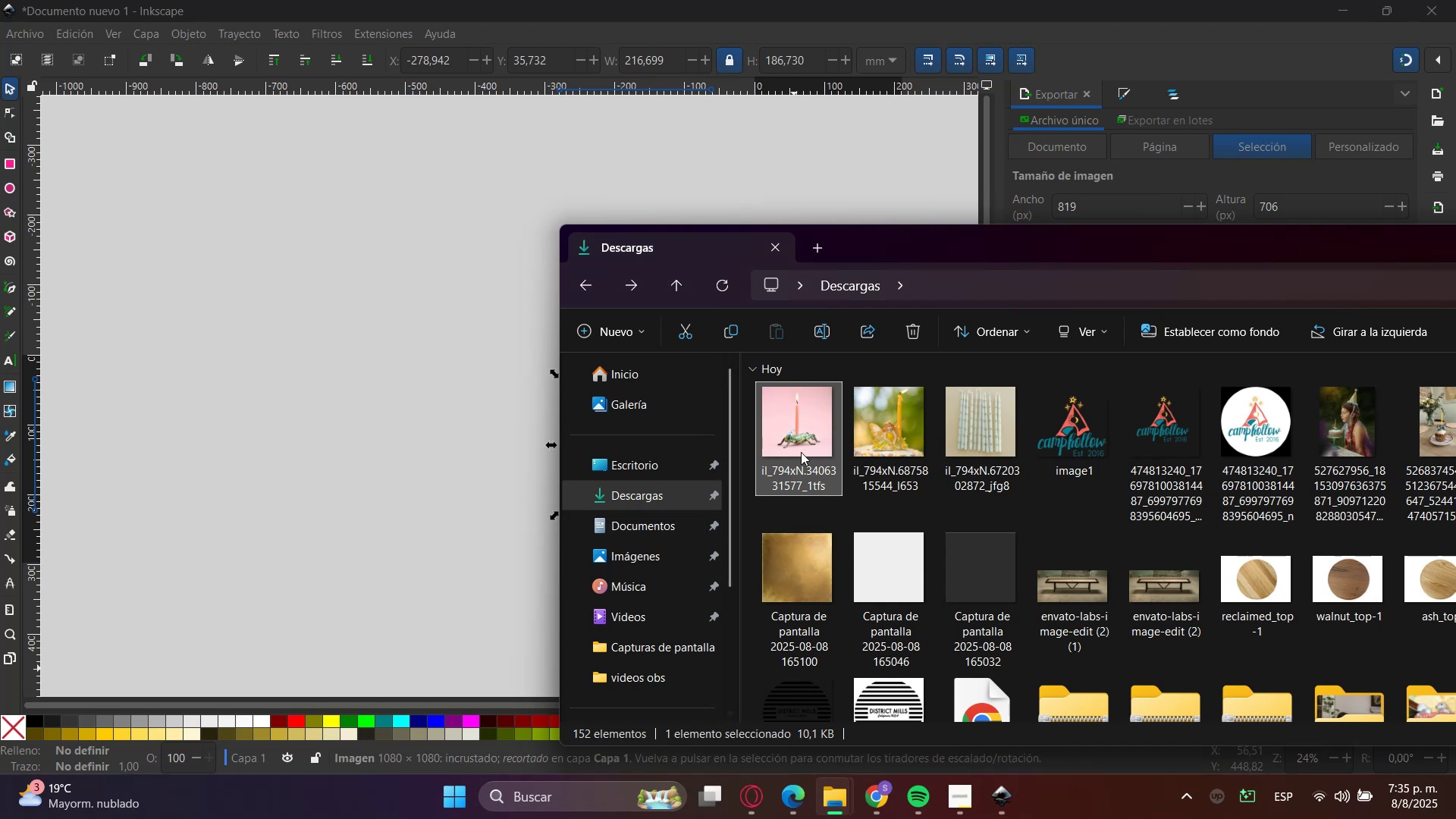 
key(5)
 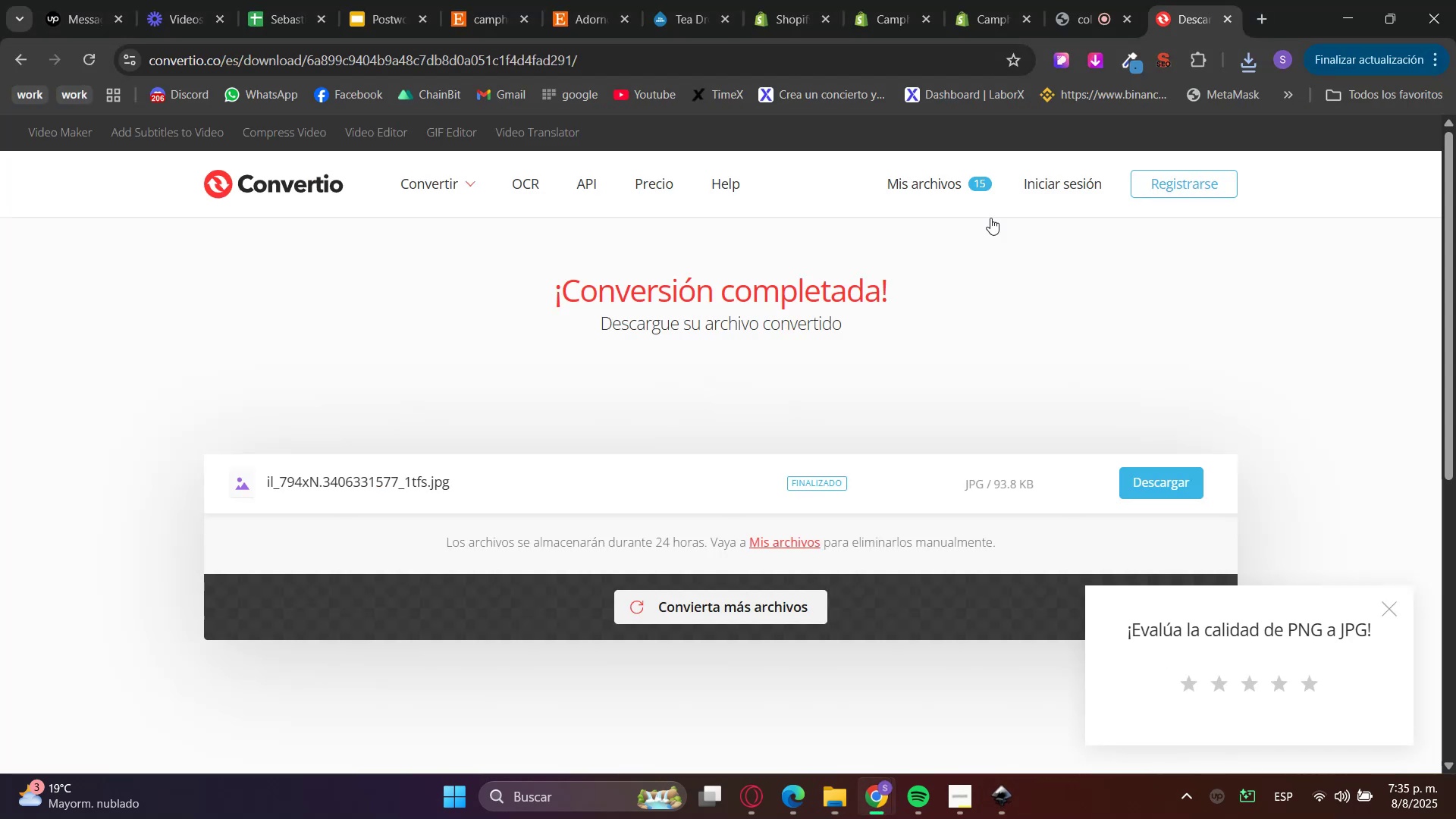 
left_click([1170, 478])
 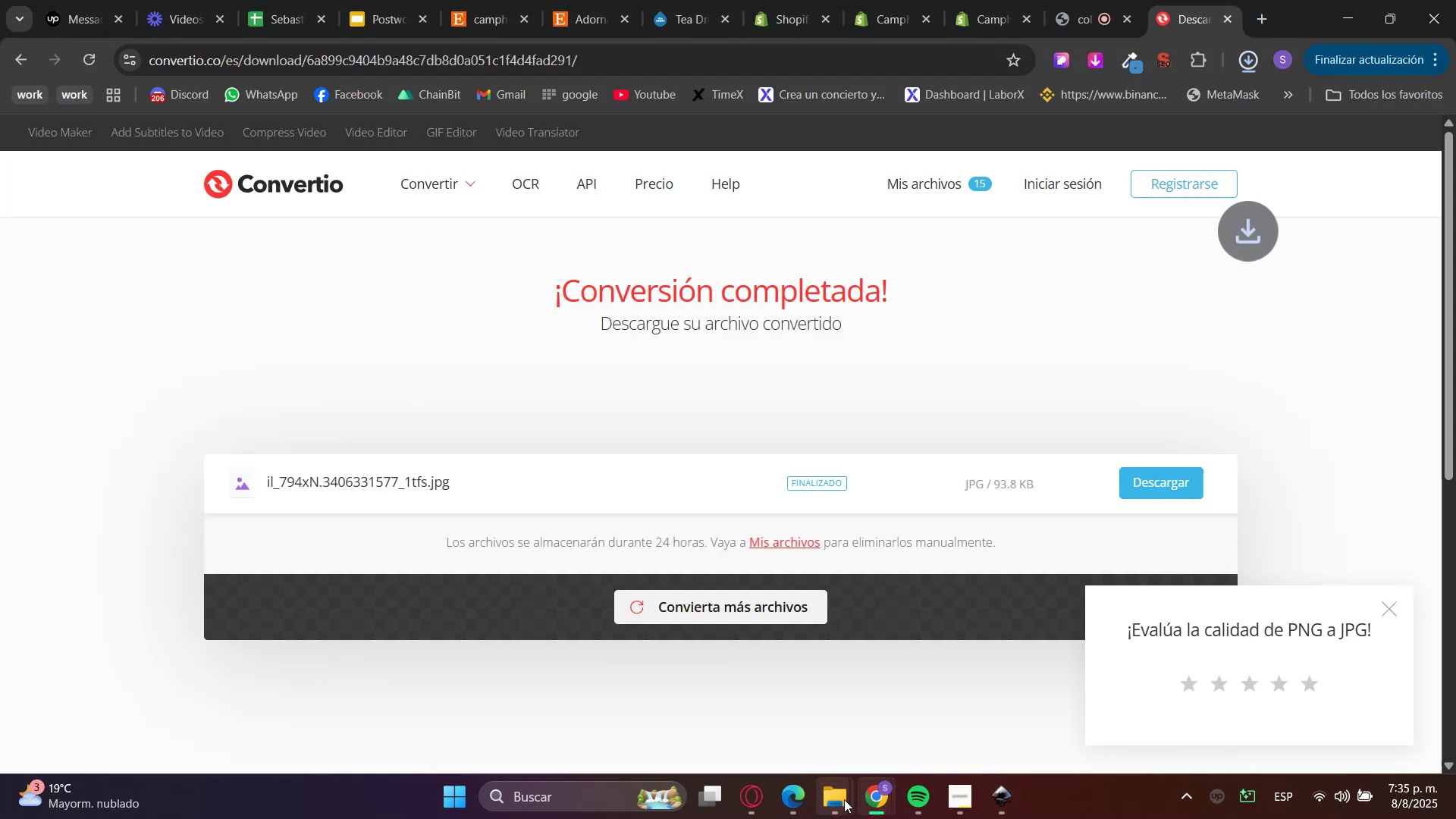 
left_click([784, 0])
 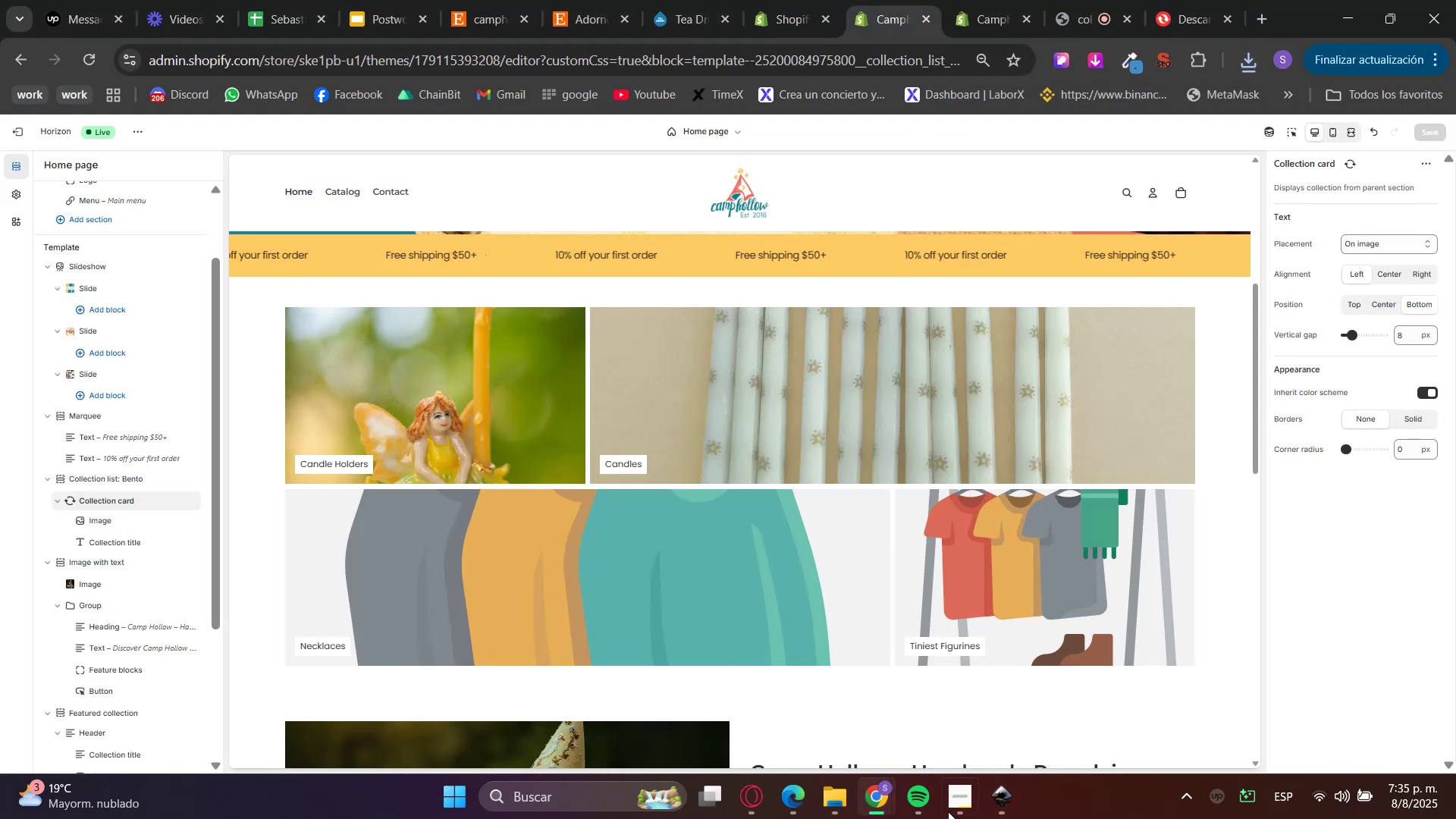 
left_click([1012, 802])
 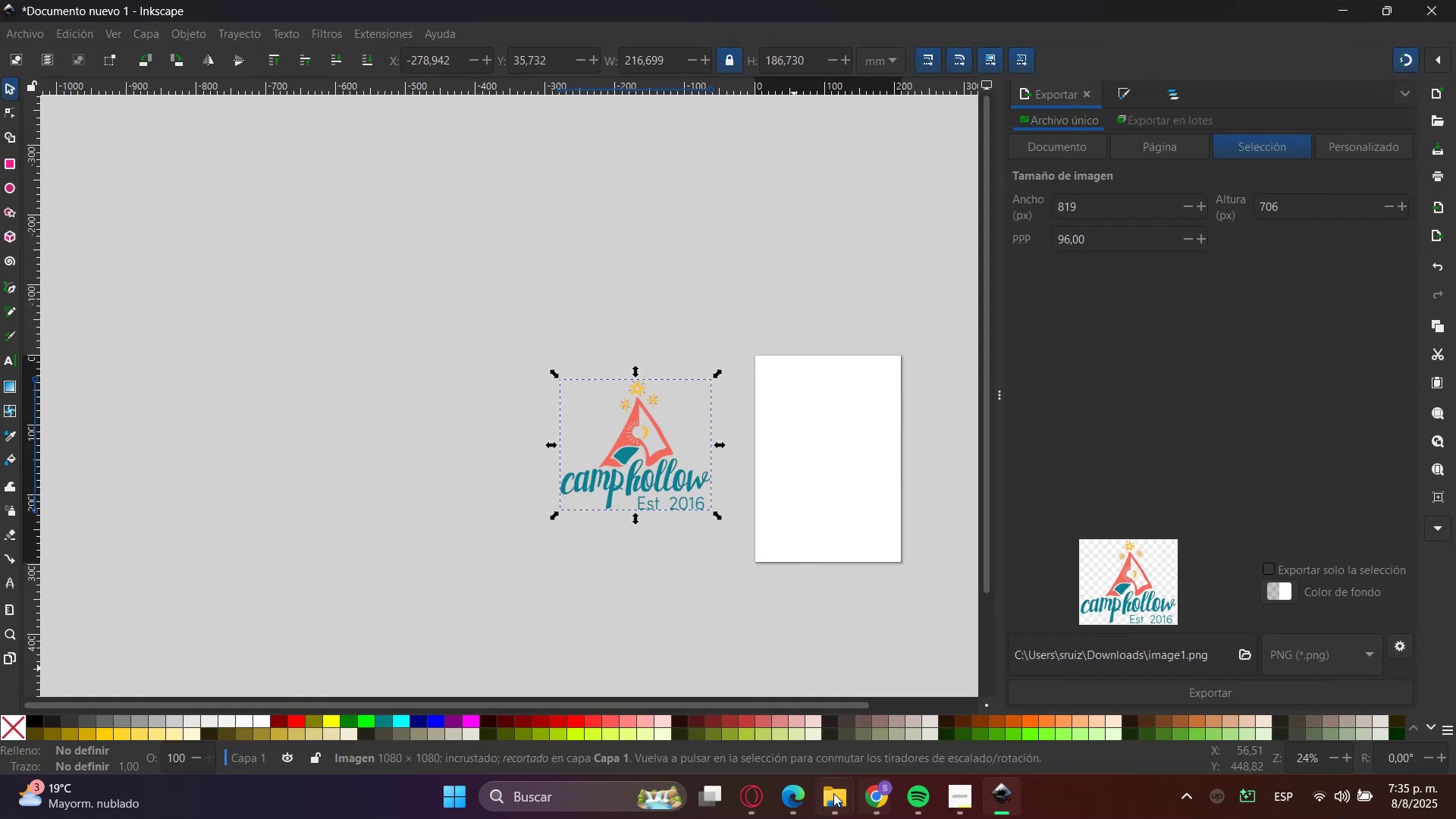 
double_click([833, 793])
 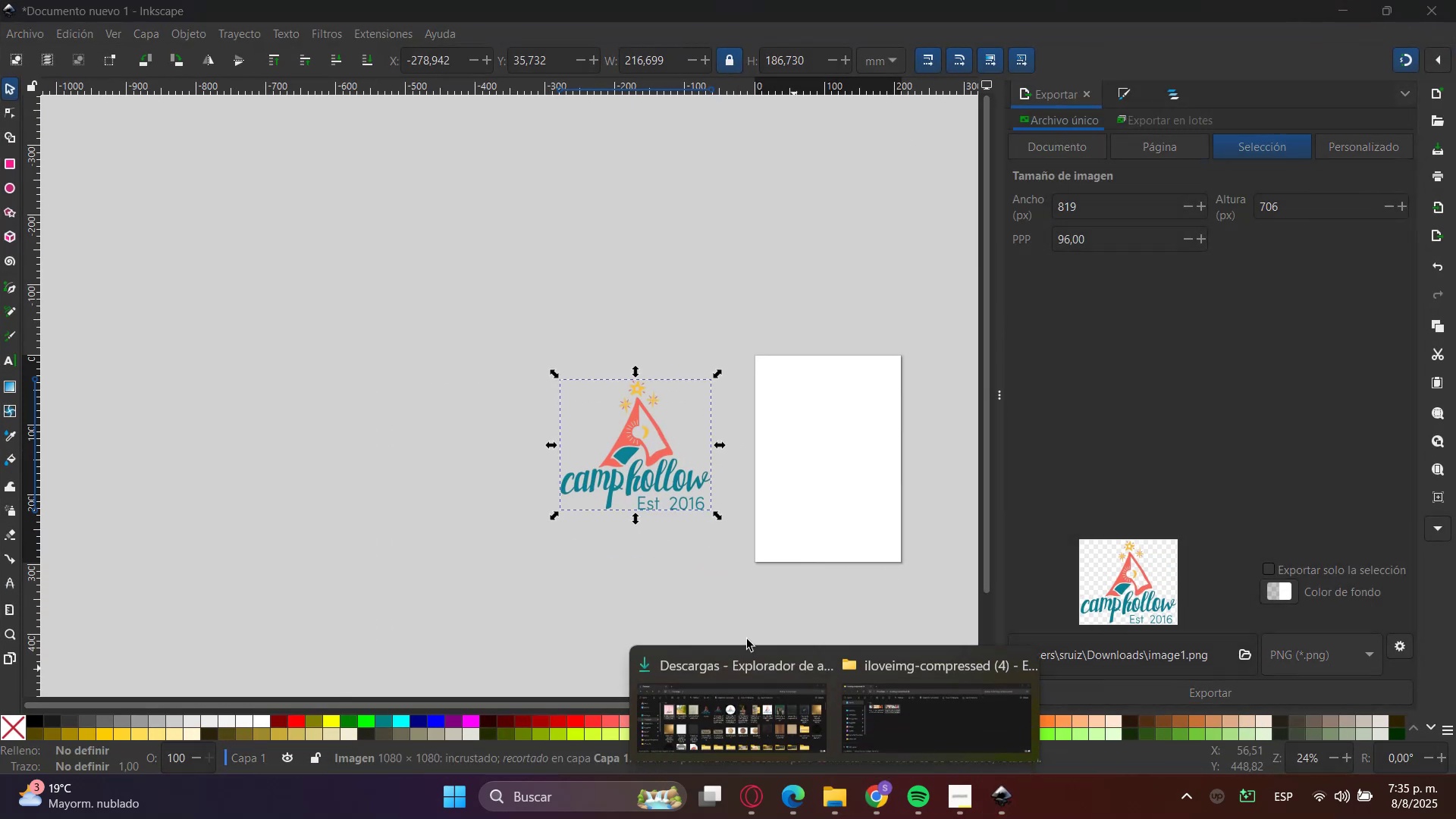 
left_click([709, 736])
 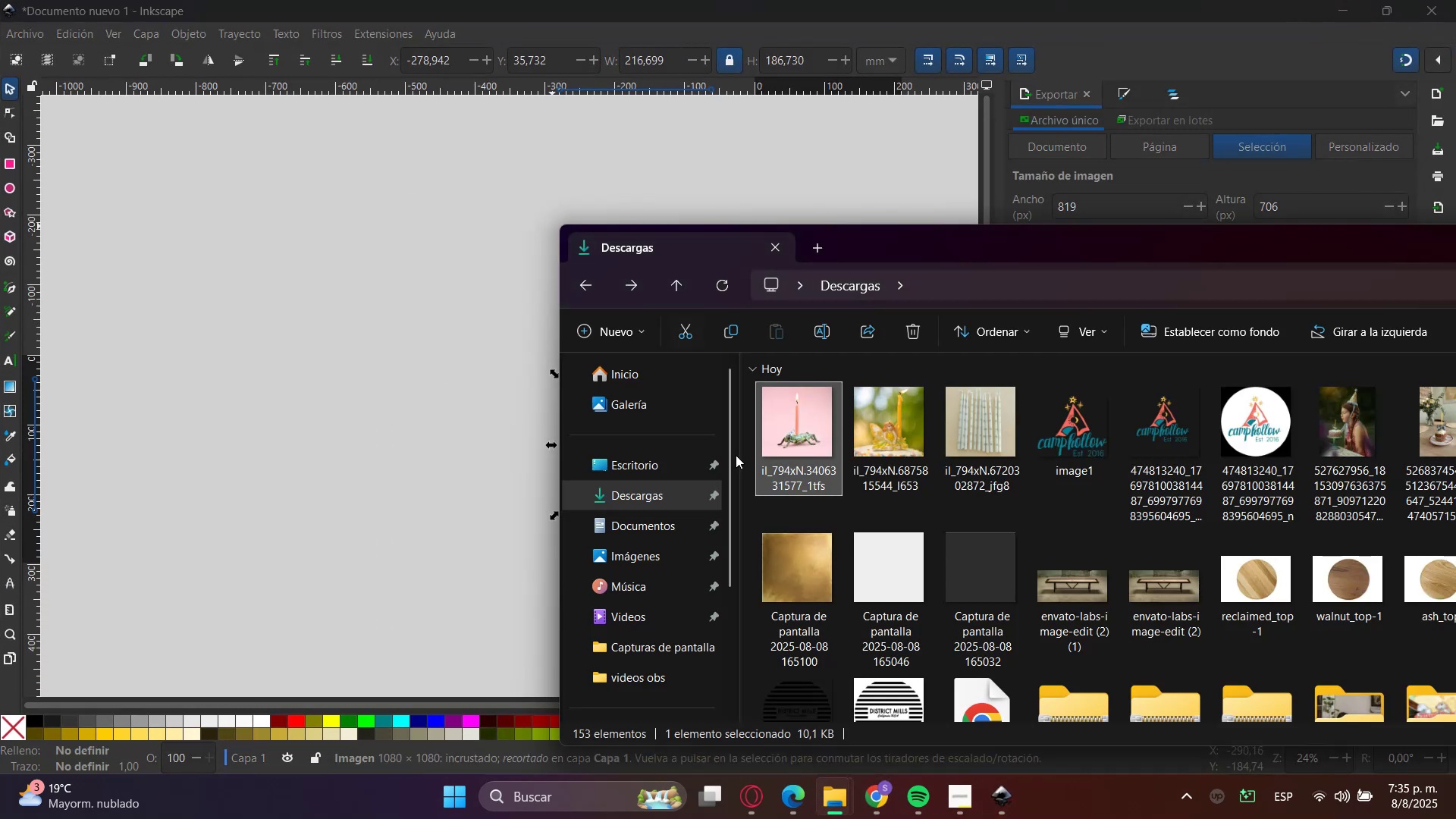 
key(F5)
 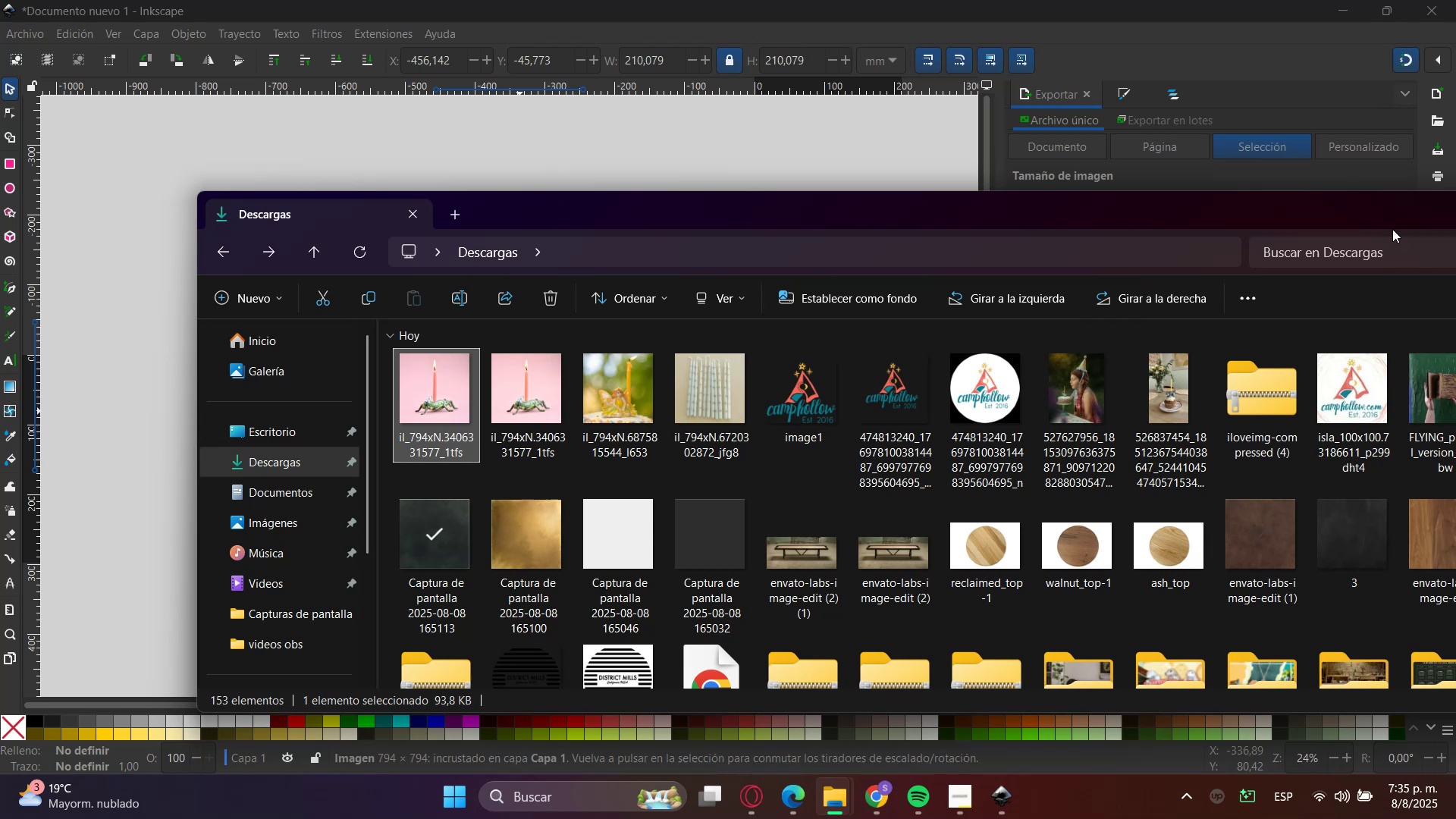 
hold_key(key=ControlLeft, duration=0.58)
scroll: coordinate [443, 448], scroll_direction: up, amount: 3.0
 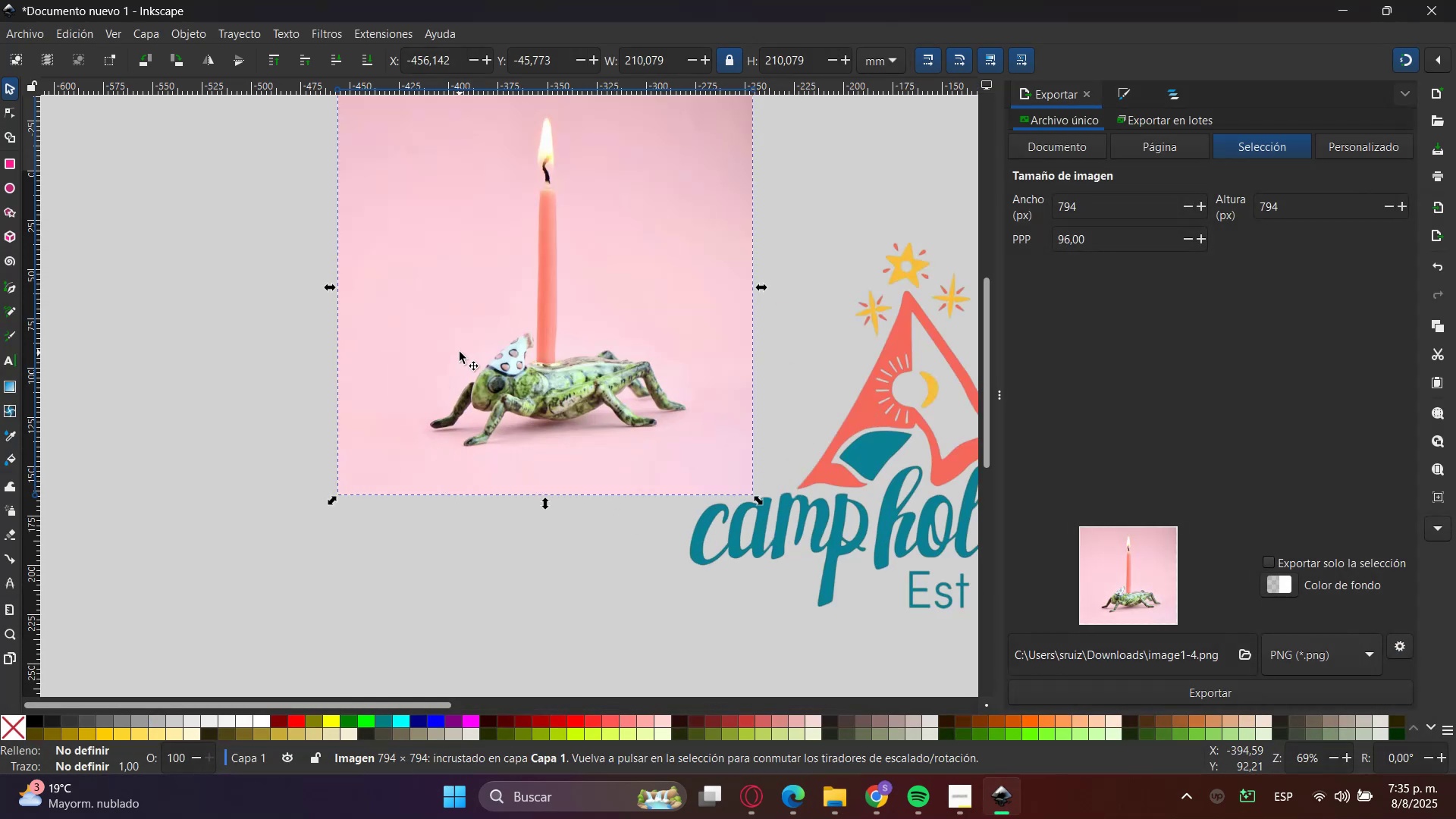 
left_click([193, 325])
 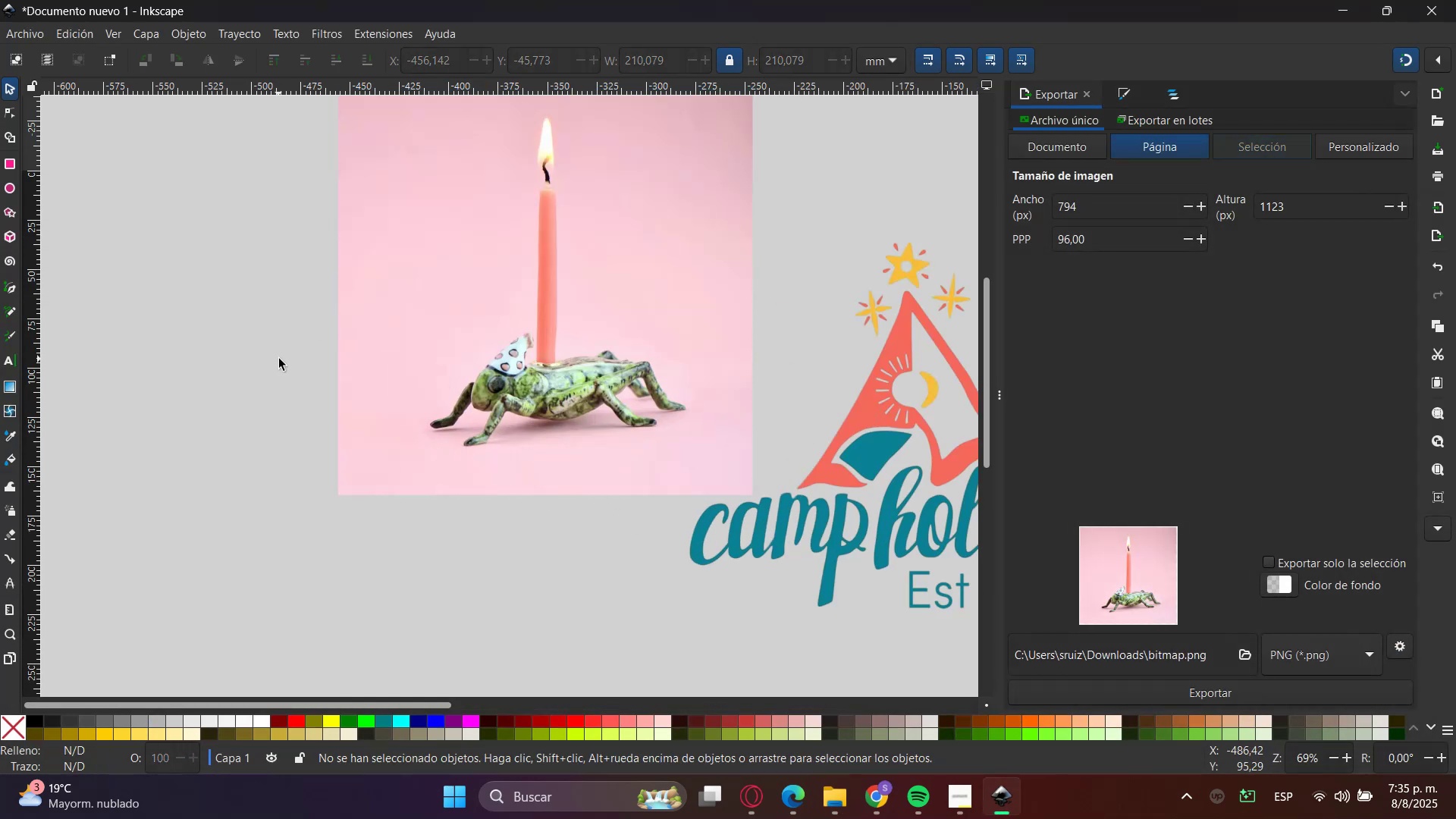 
scroll: coordinate [232, 522], scroll_direction: up, amount: 1.0
 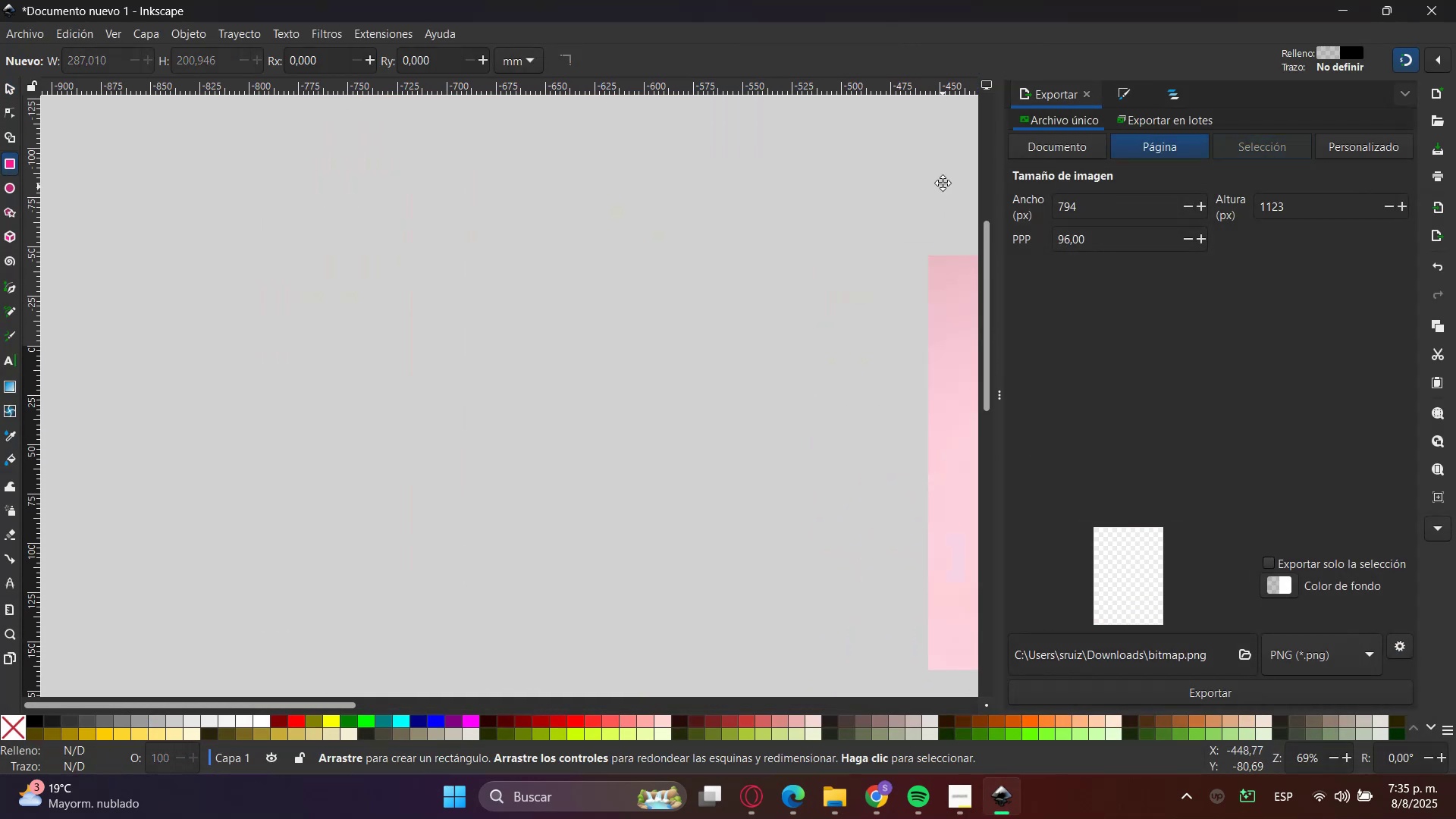 
wait(10.52)
 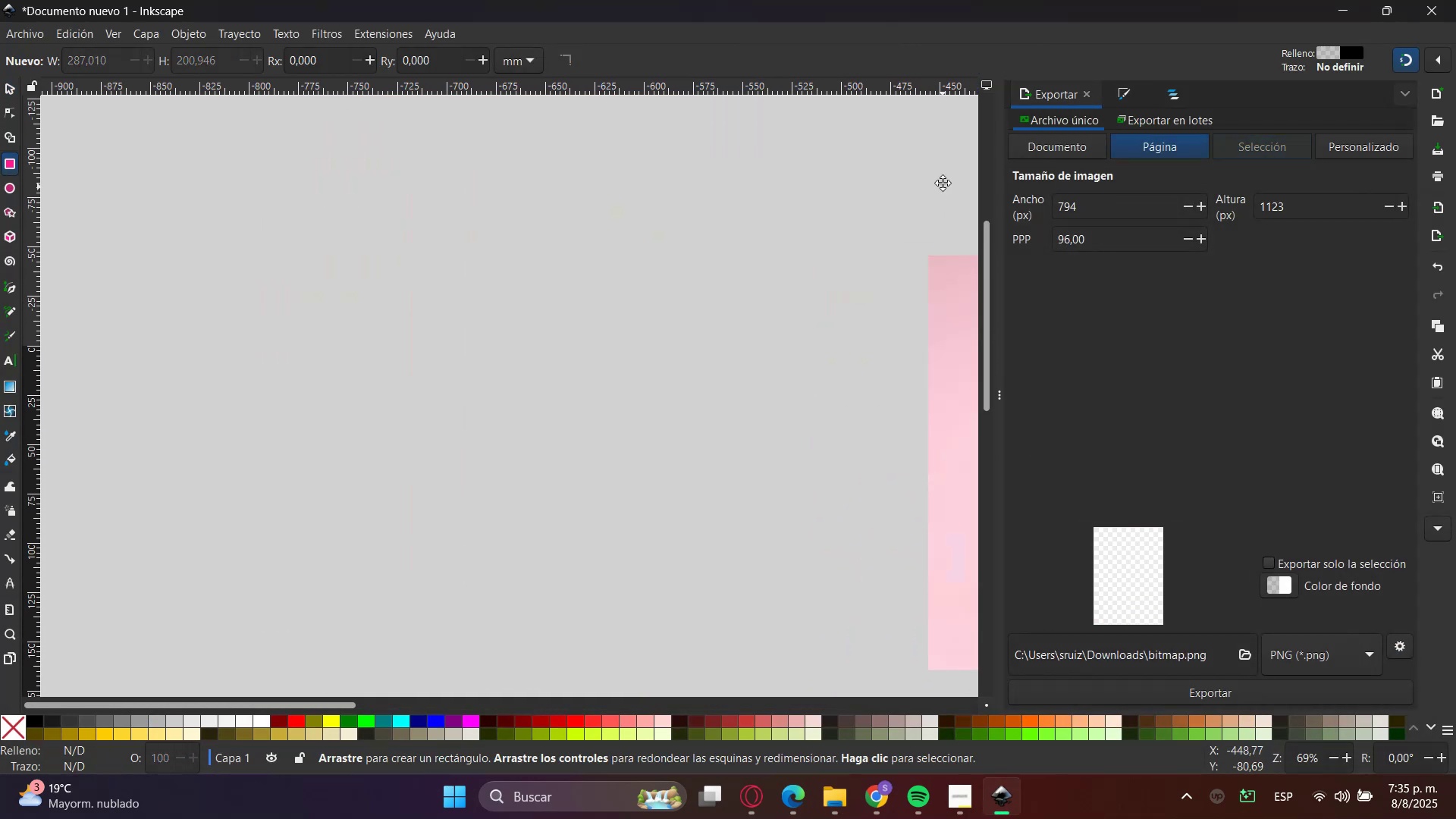 
left_click([7, 86])
 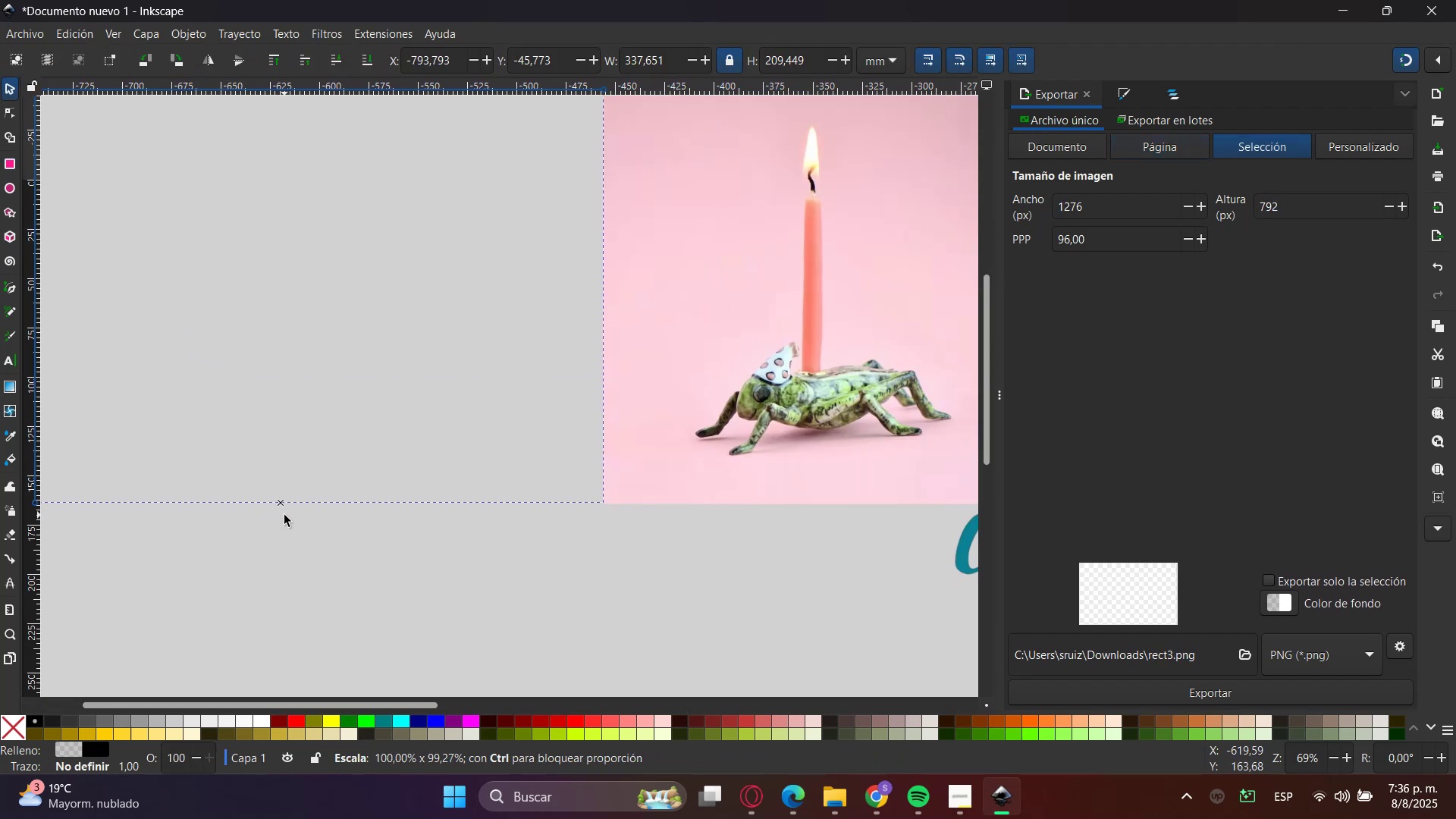 
wait(6.5)
 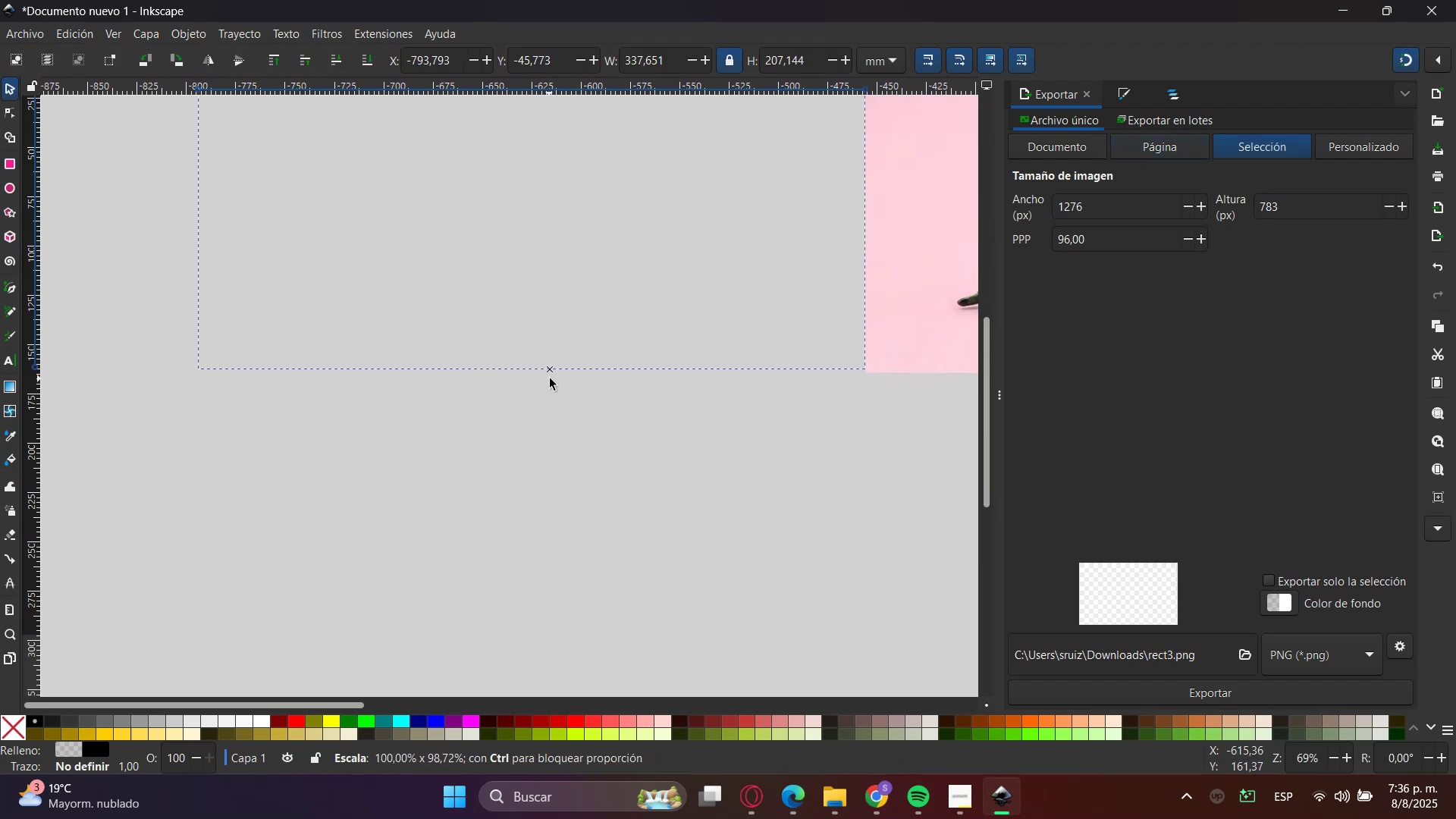 
hold_key(key=ControlLeft, duration=0.36)
scroll: coordinate [469, 522], scroll_direction: down, amount: 2.0
 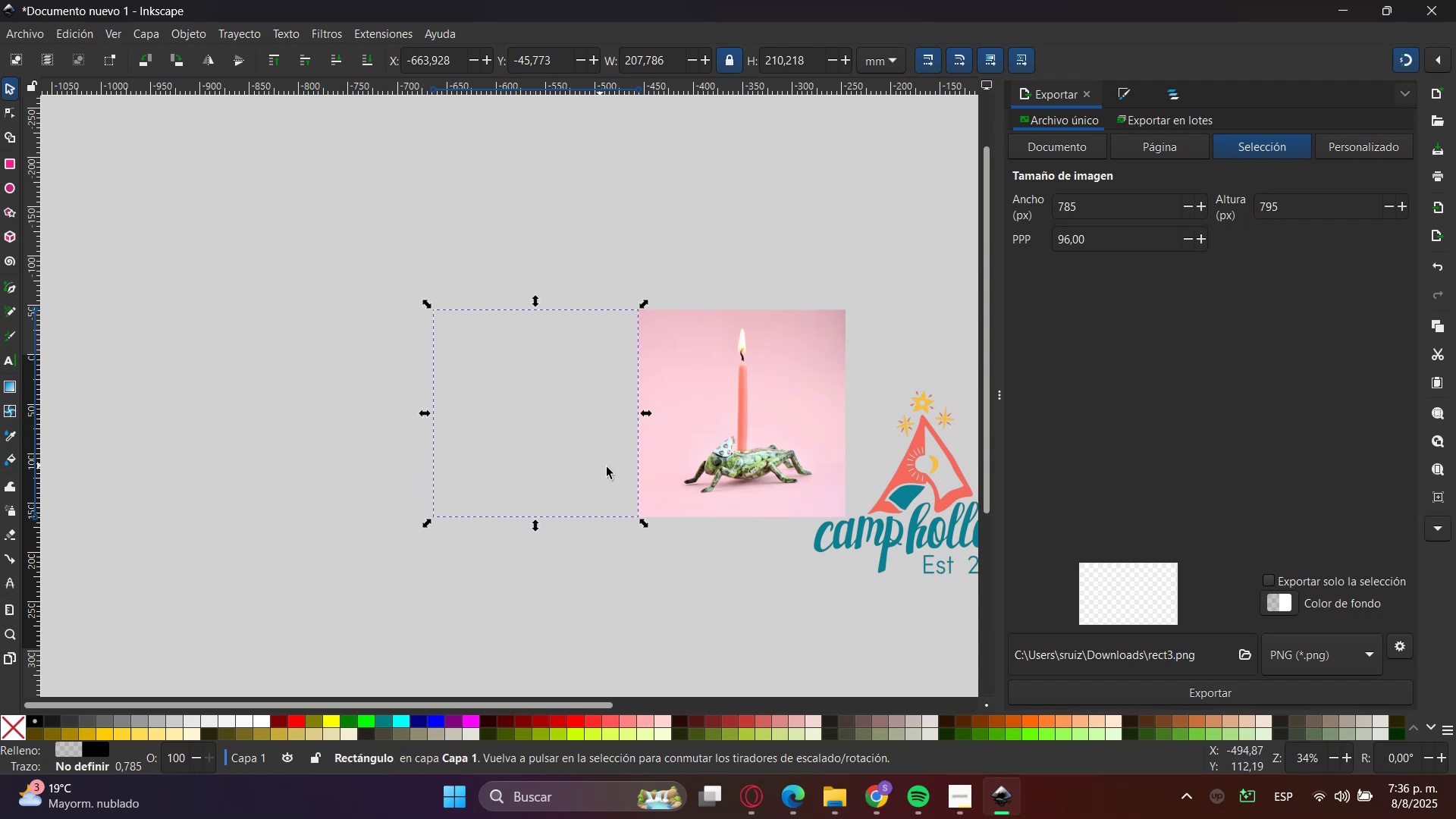 
left_click([1128, 85])
 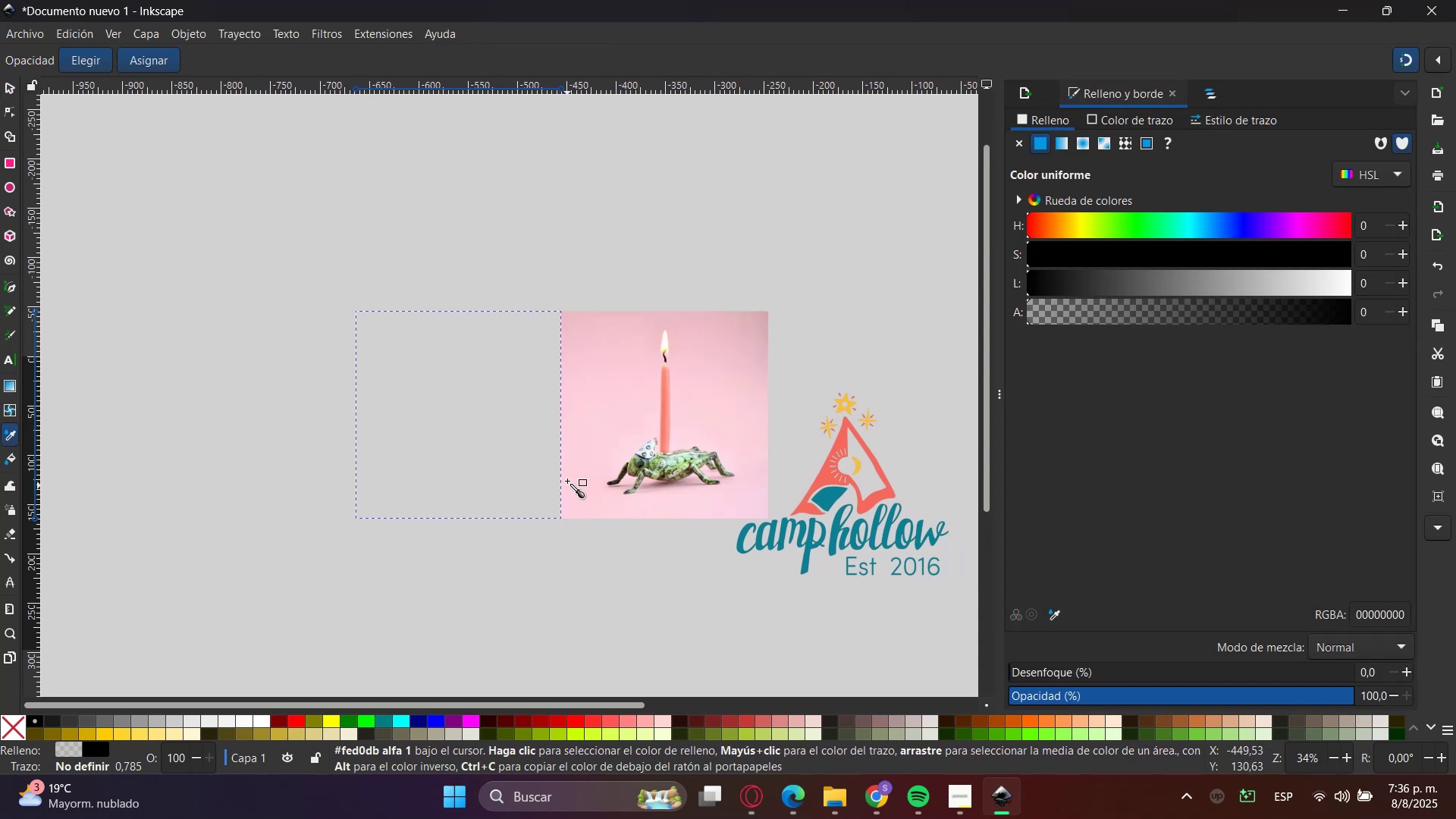 
left_click([564, 436])
 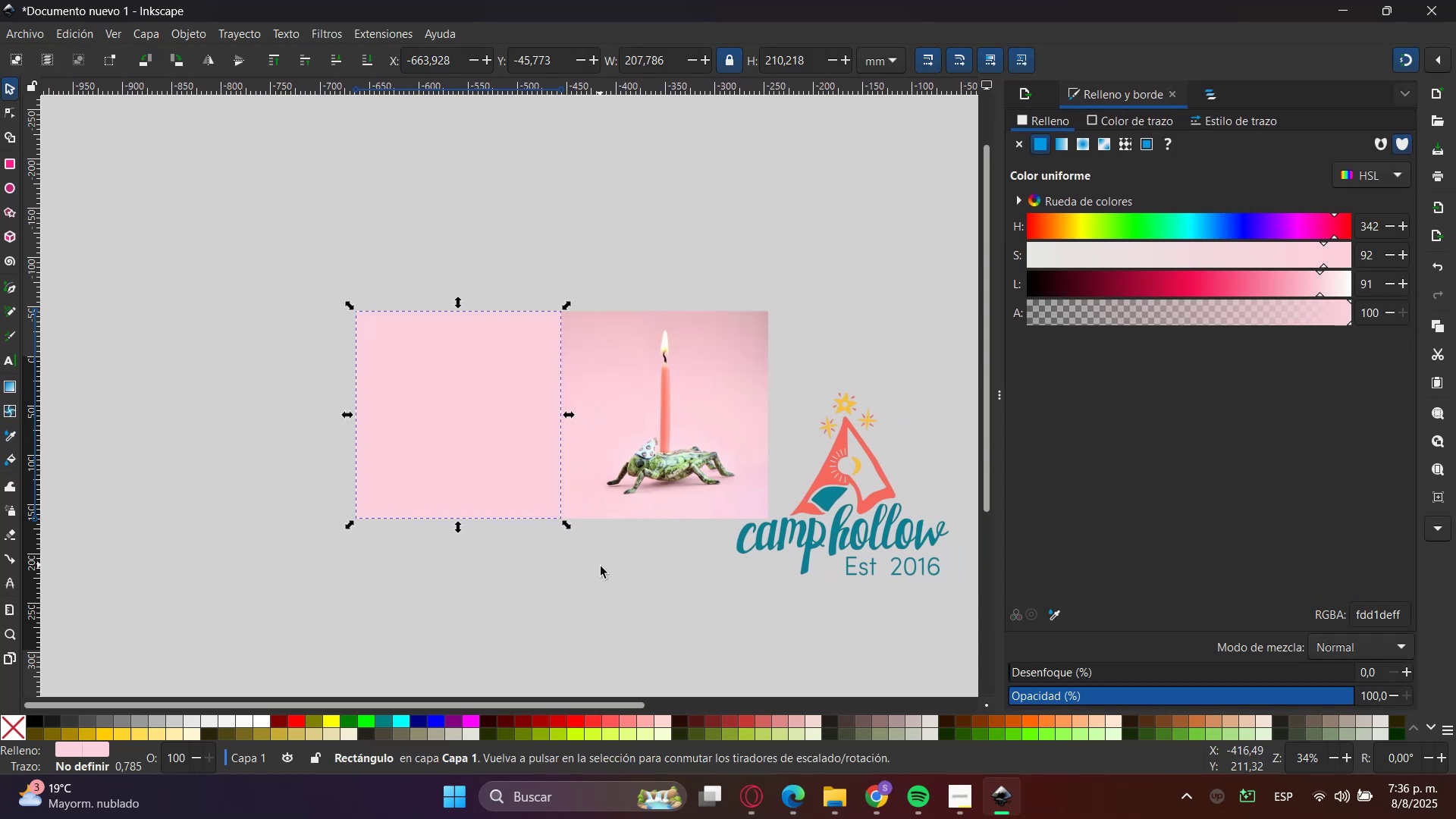 
left_click([606, 569])
 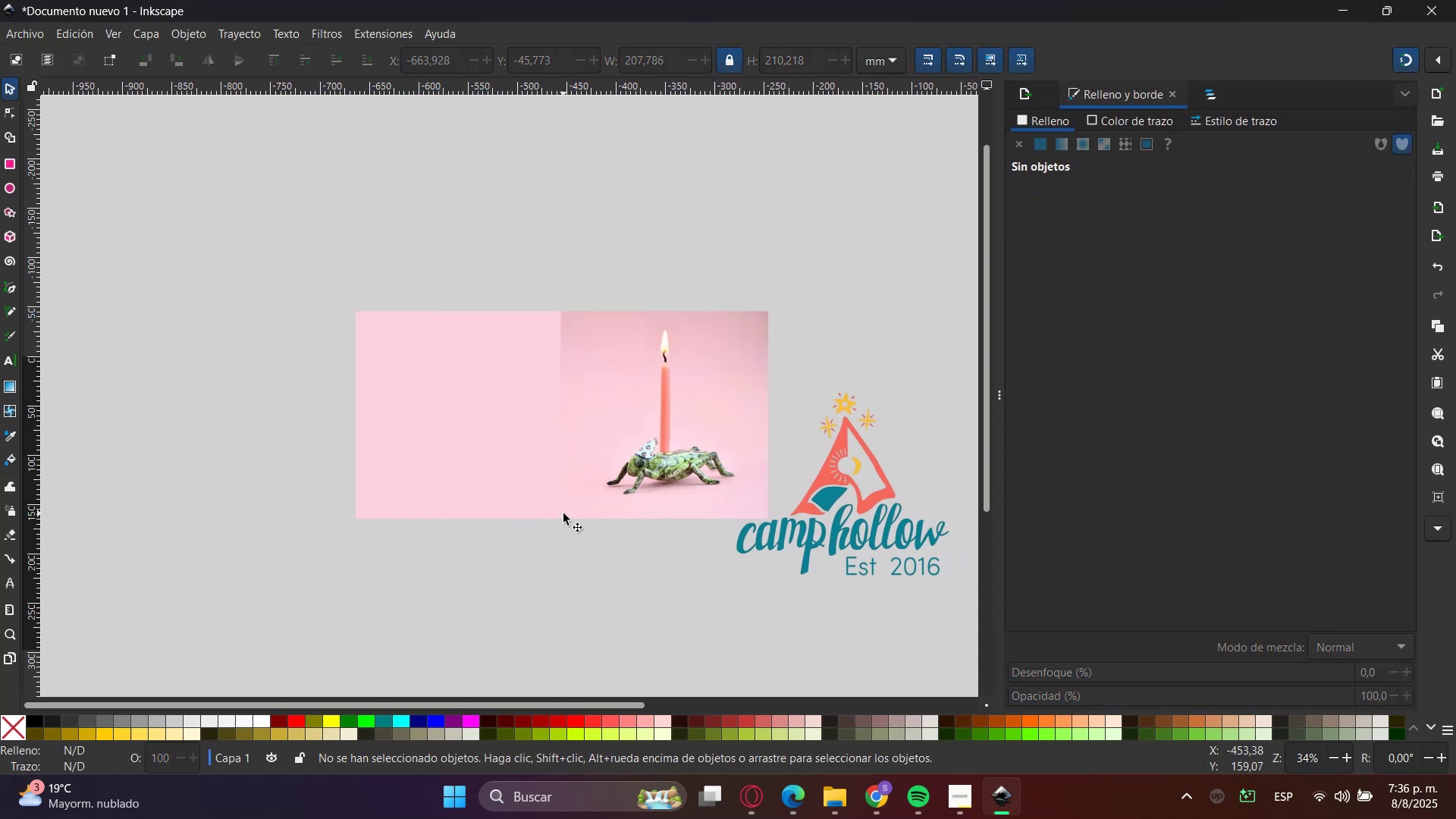 
key(Control+ControlLeft)
 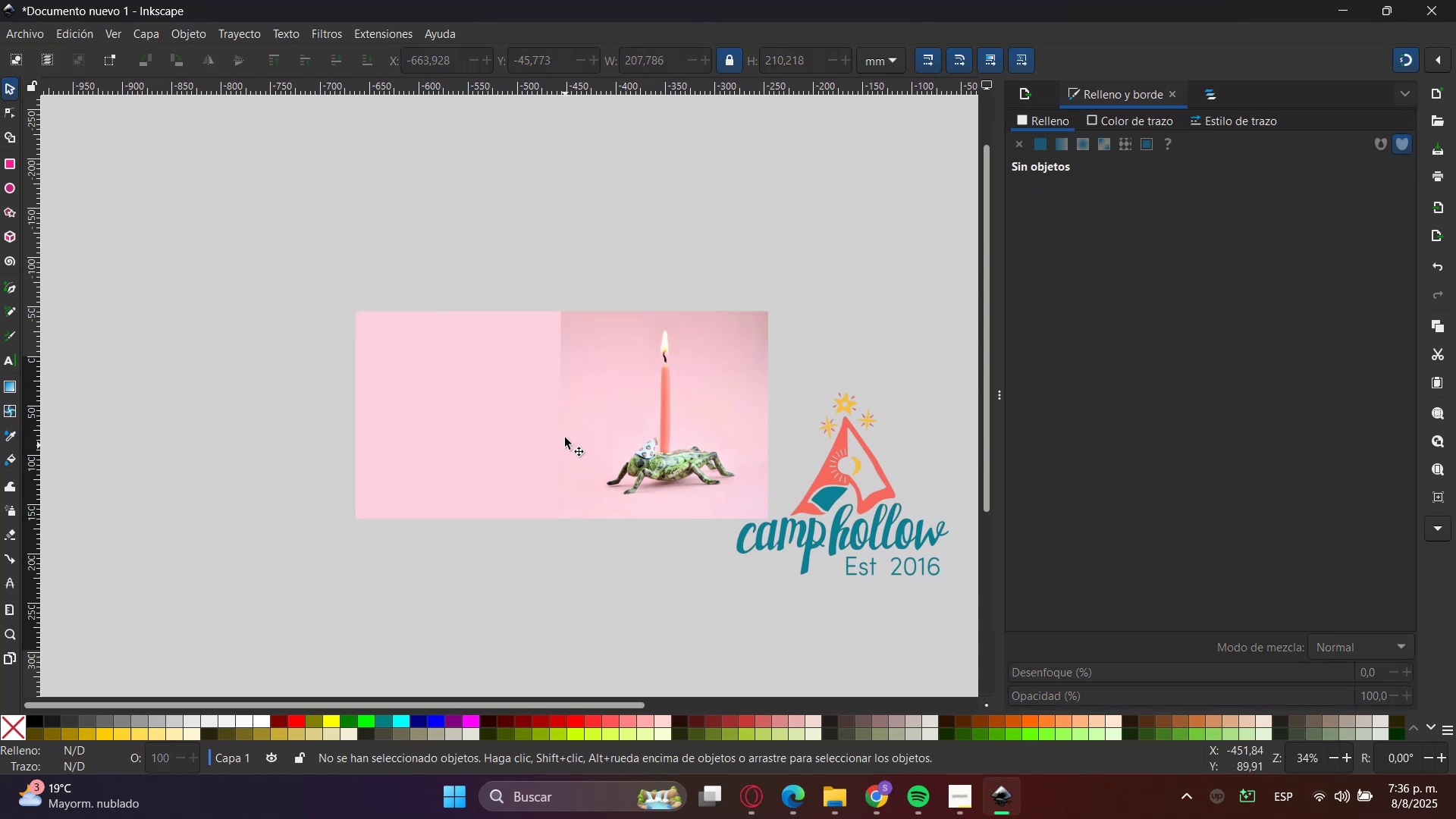 
scroll: coordinate [567, 407], scroll_direction: up, amount: 2.0
 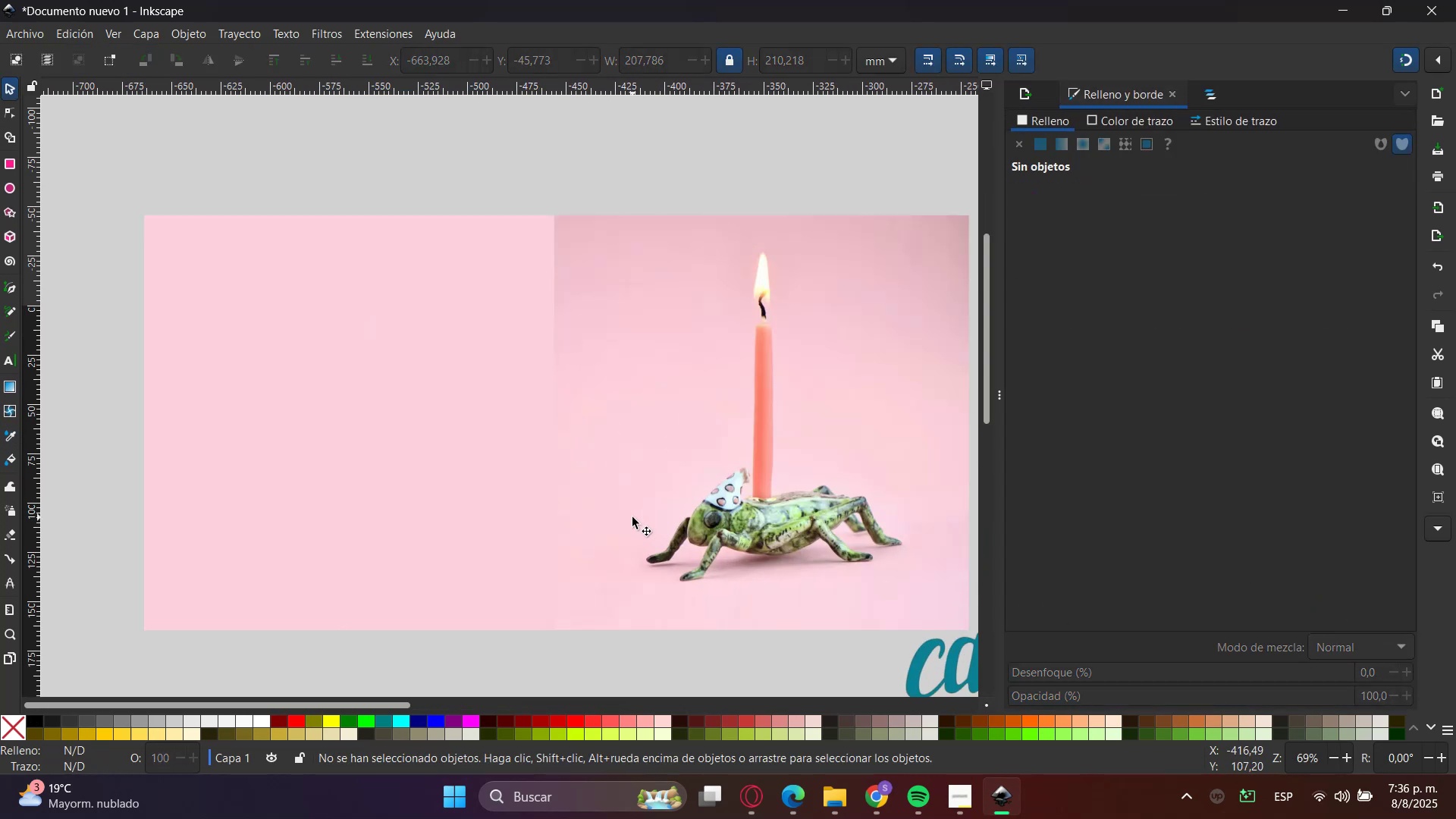 
hold_key(key=ControlLeft, duration=0.45)
scroll: coordinate [639, 517], scroll_direction: down, amount: 1.0
 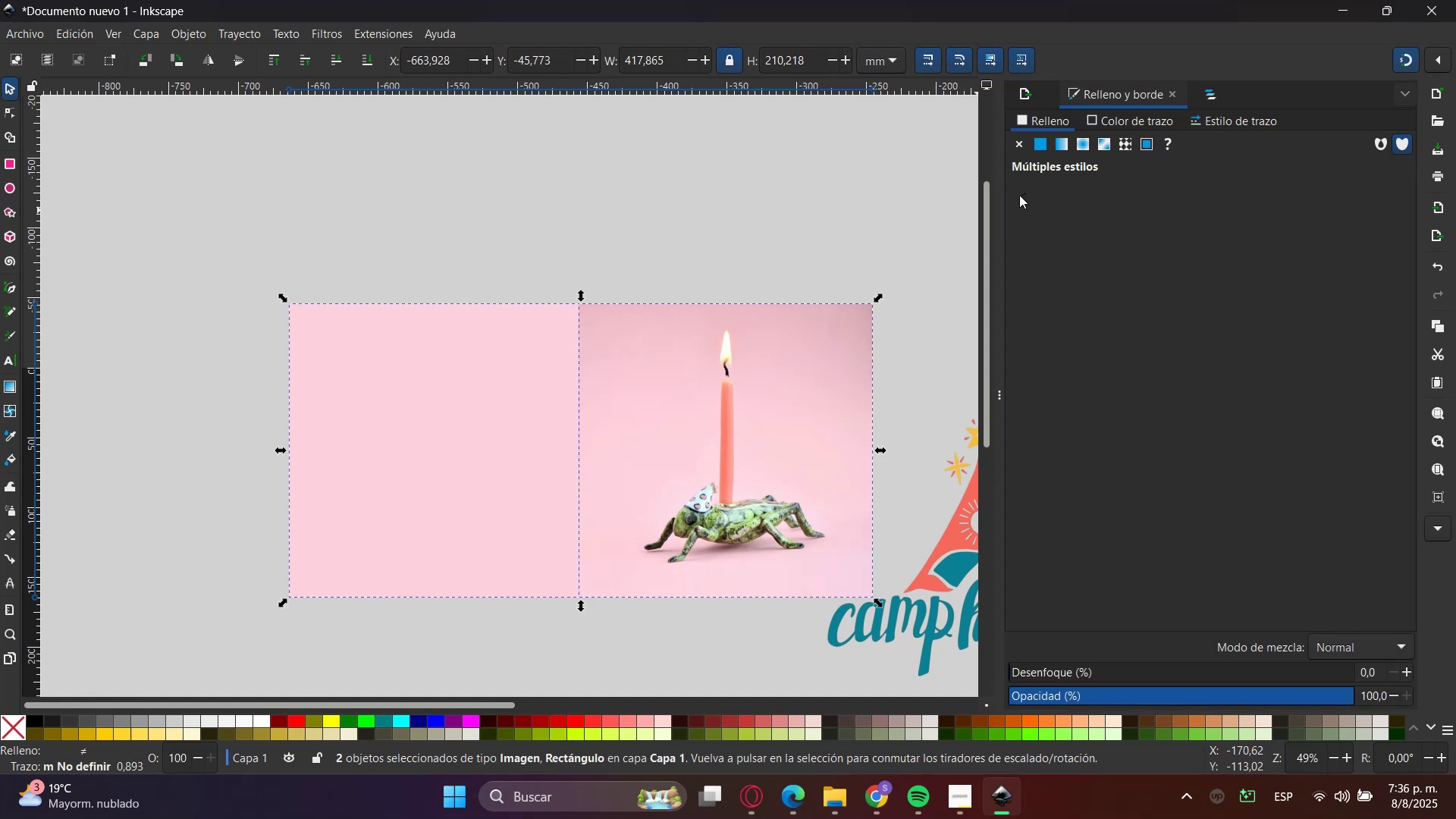 
wait(11.1)
 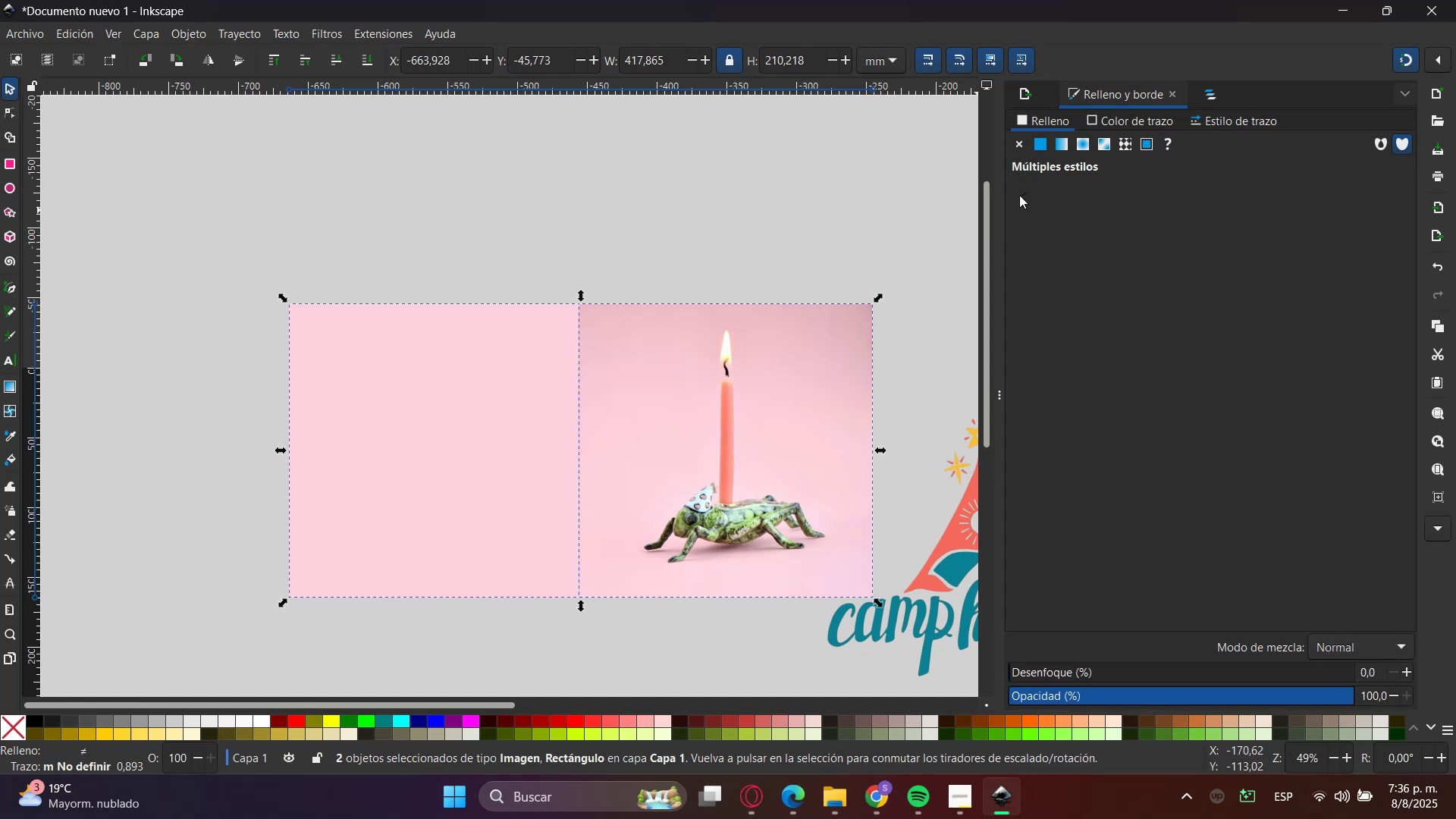 
double_click([1034, 95])
 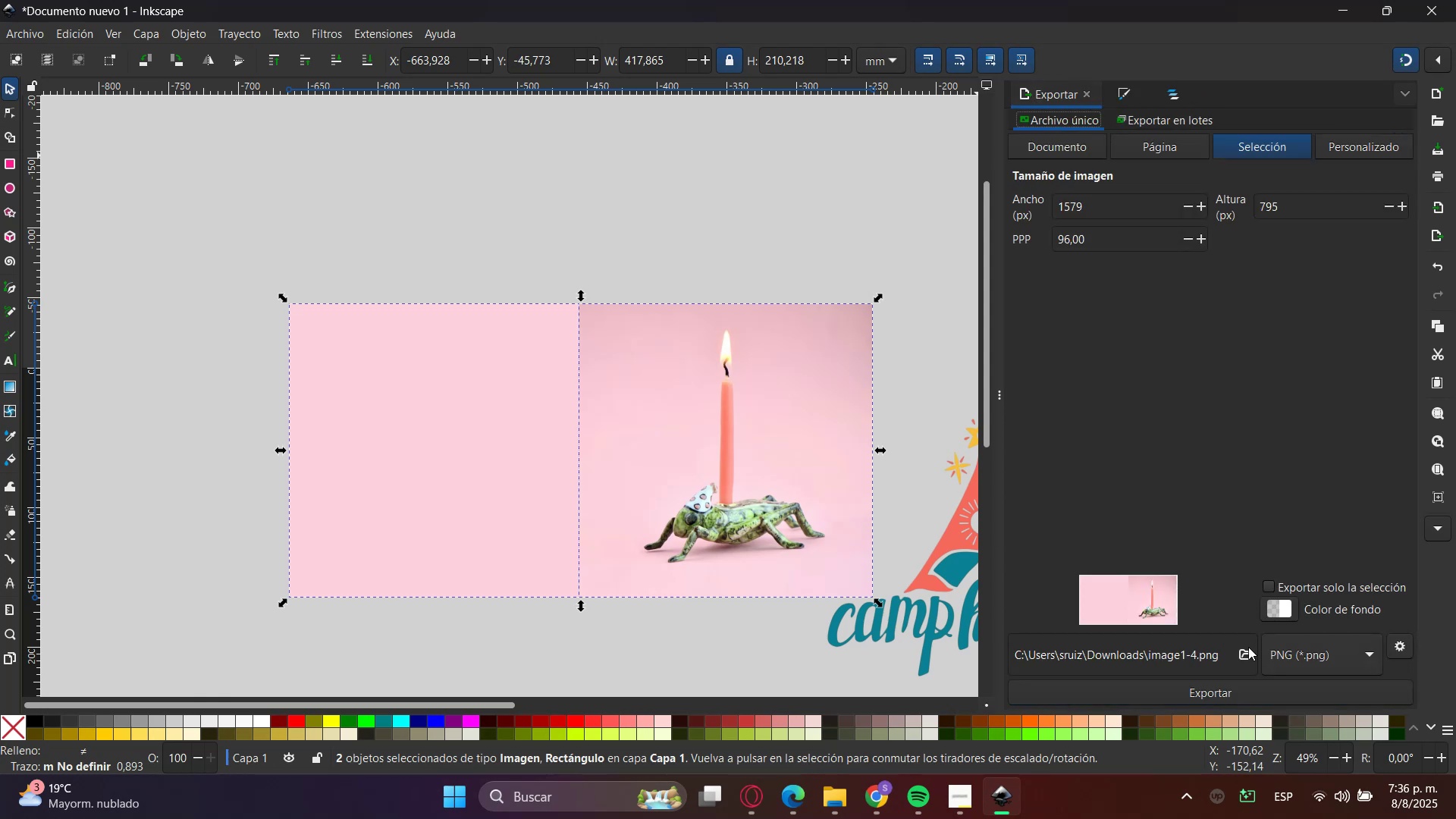 
left_click([1276, 659])
 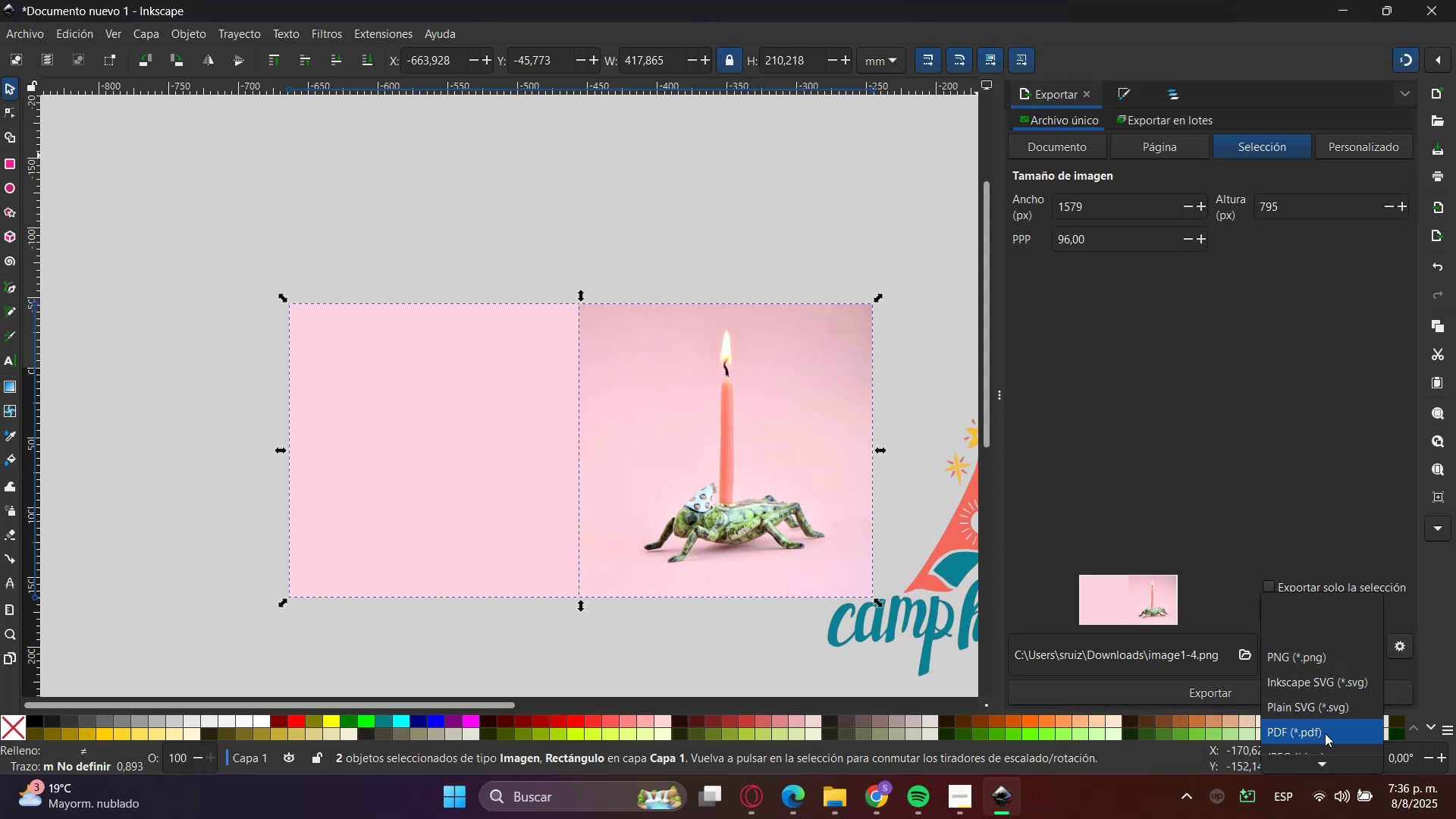 
scroll: coordinate [1326, 737], scroll_direction: down, amount: 1.0
 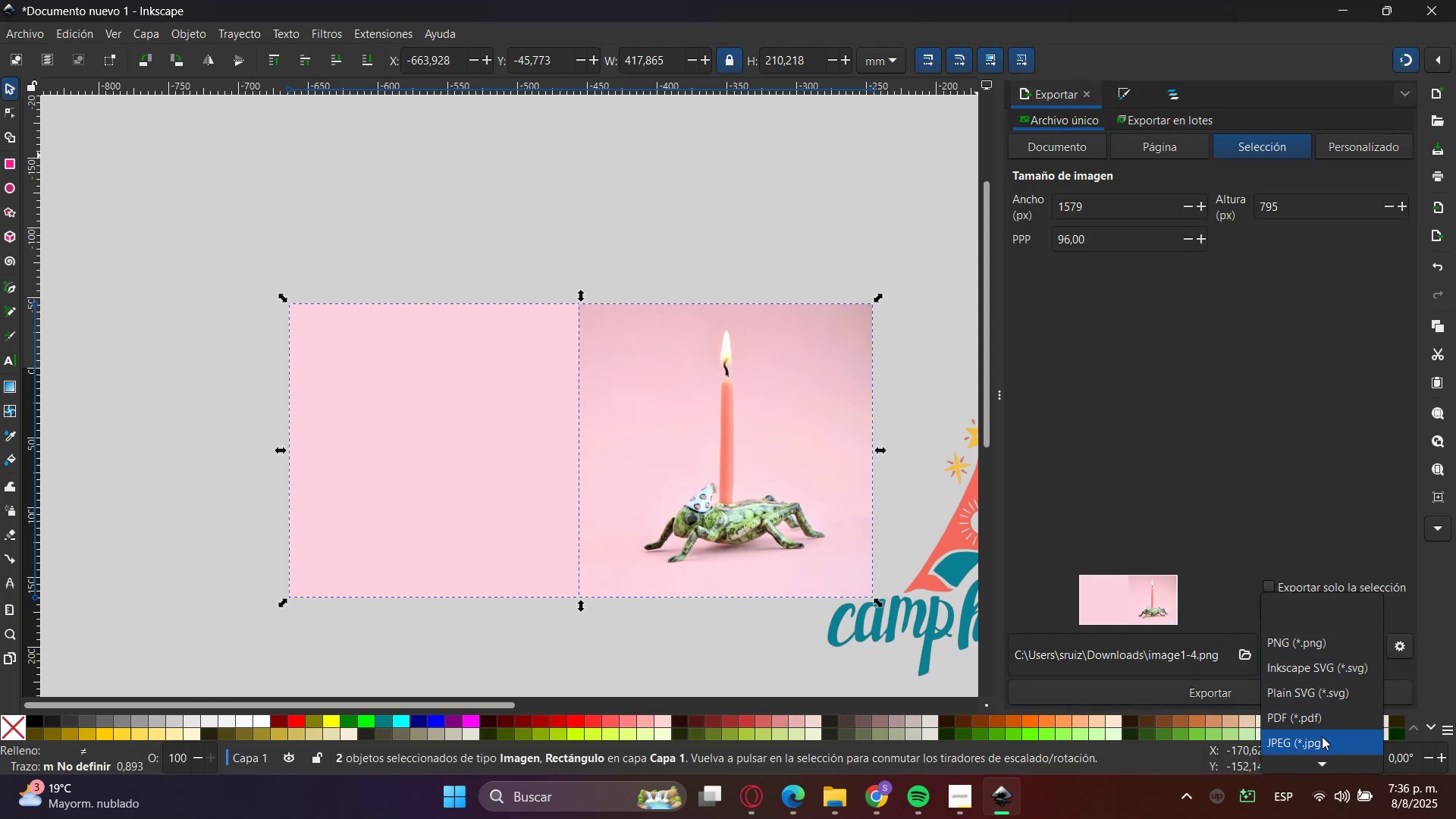 
left_click([1321, 739])
 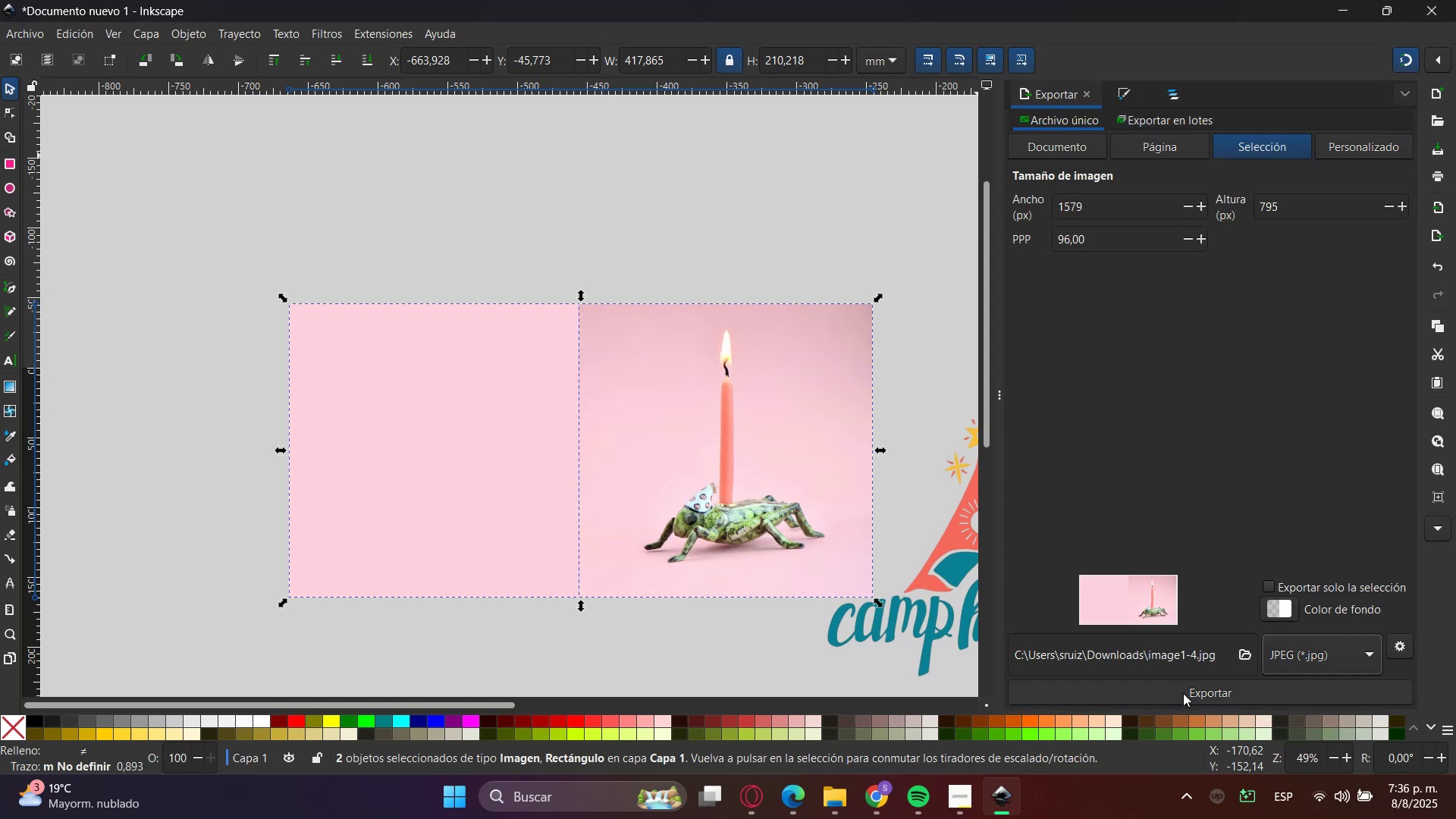 
left_click([1183, 693])
 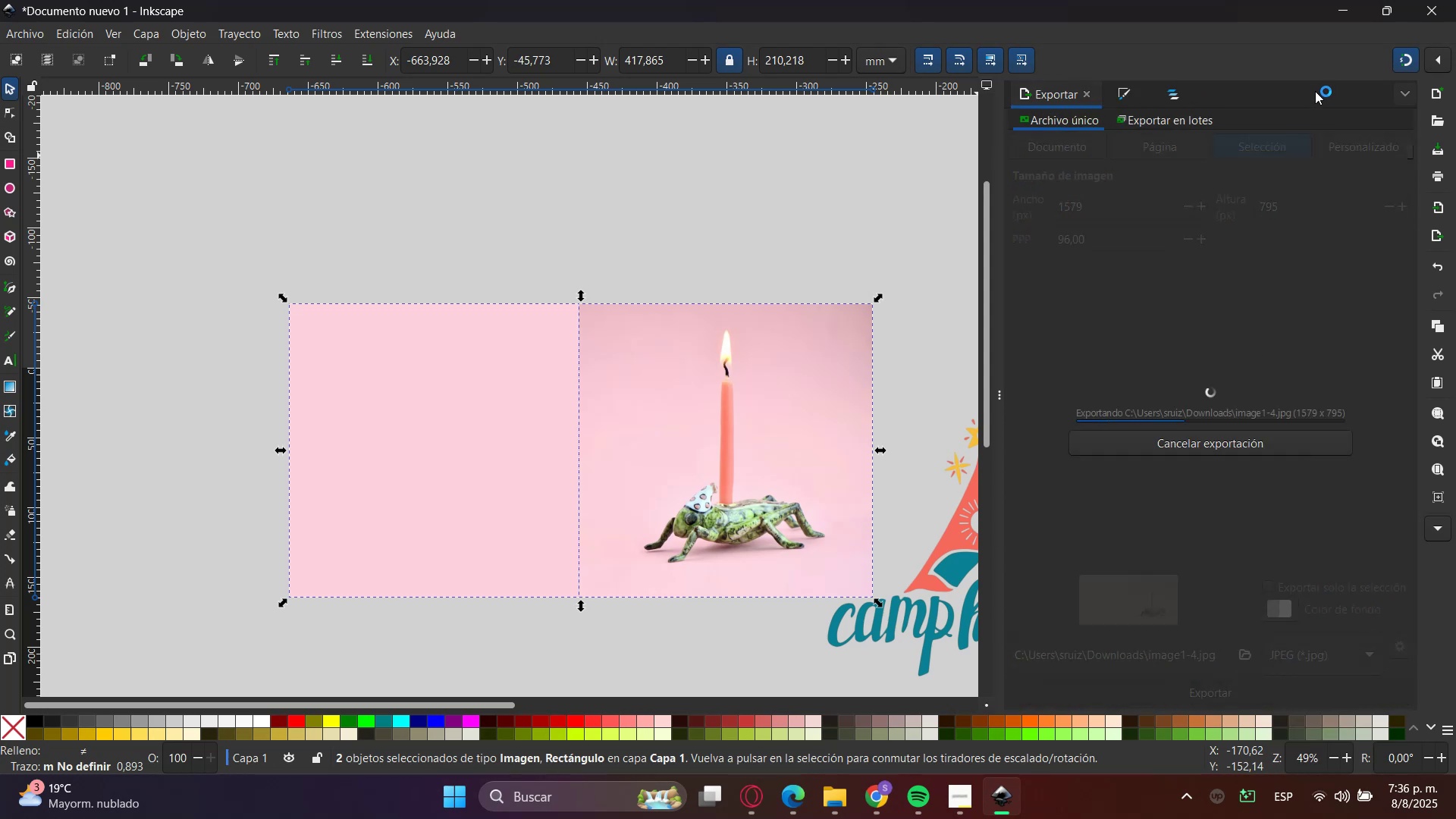 
left_click([647, 216])
 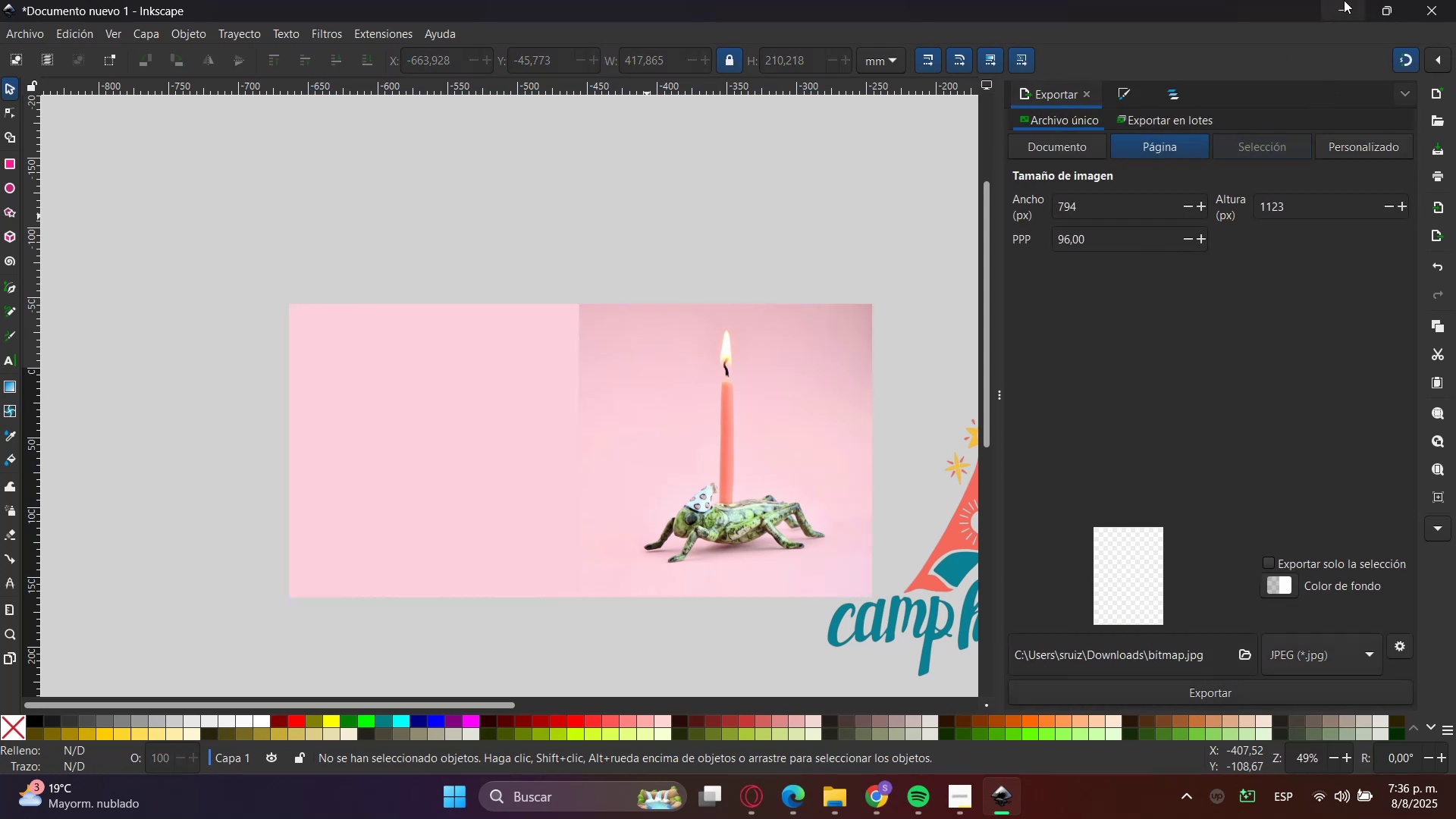 
left_click([1344, 0])
 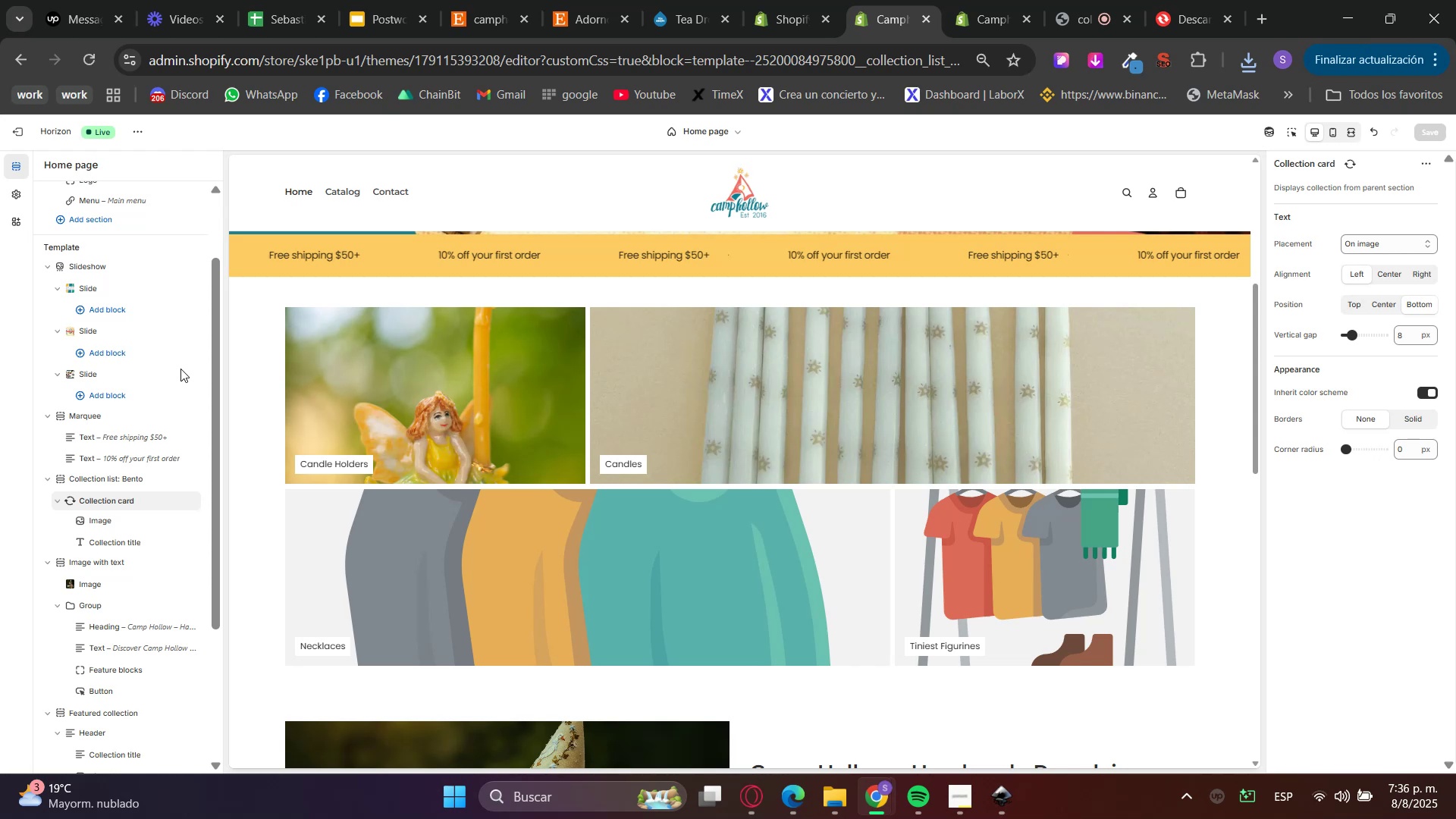 
left_click([830, 0])
 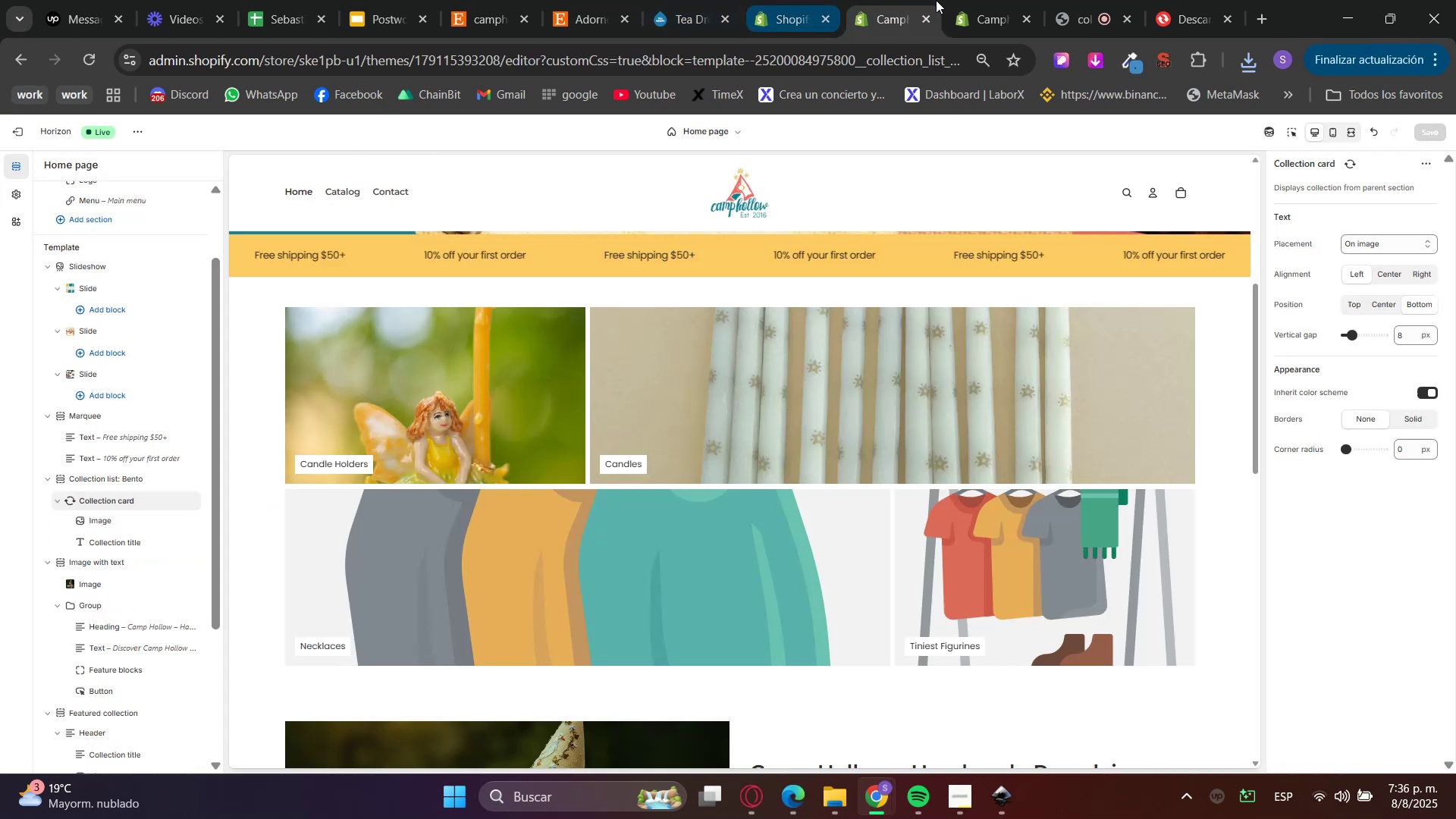 
double_click([968, 0])
 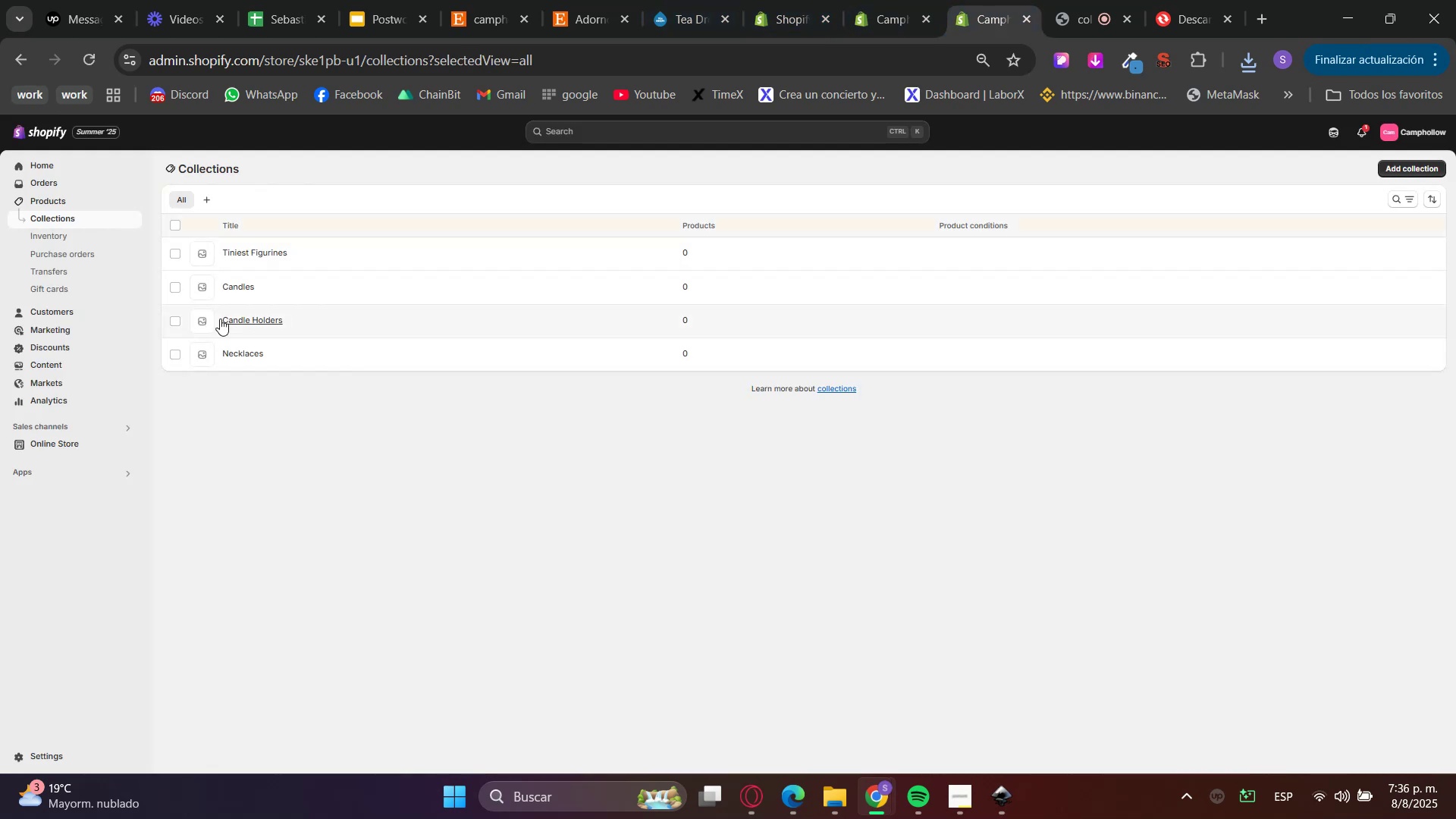 
key(F5)
 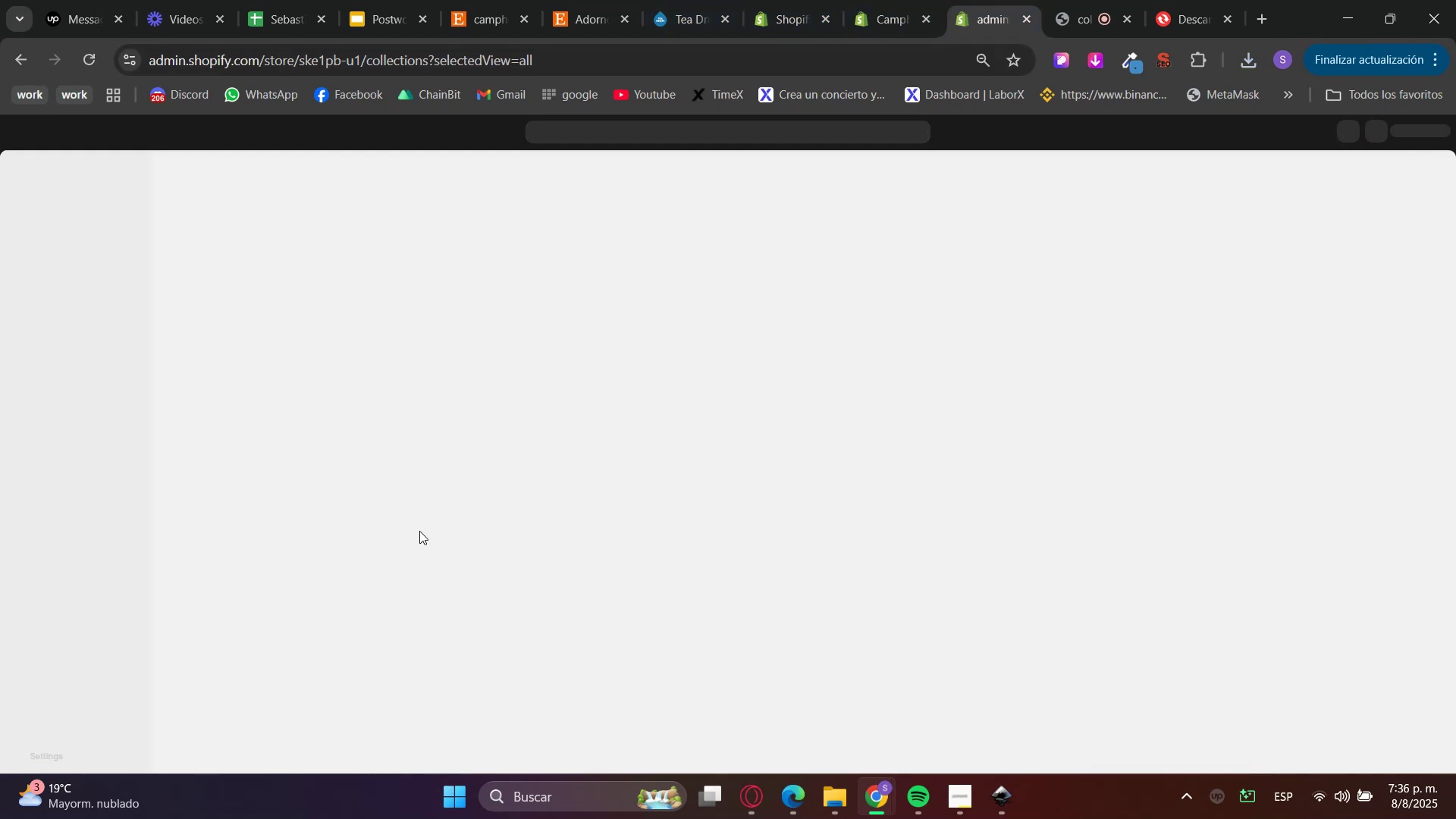 
left_click([942, 0])
 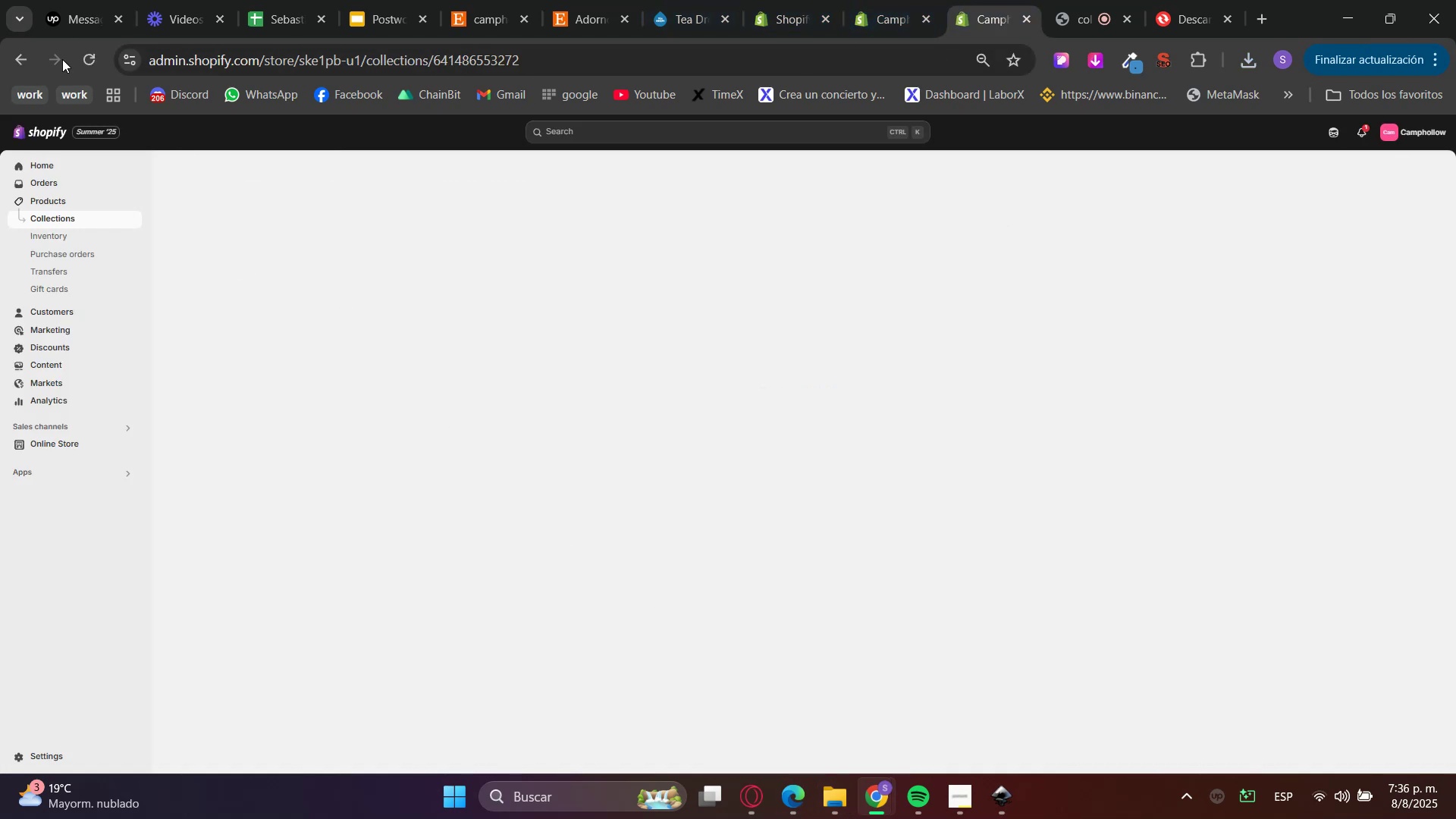 
left_click([972, 498])
 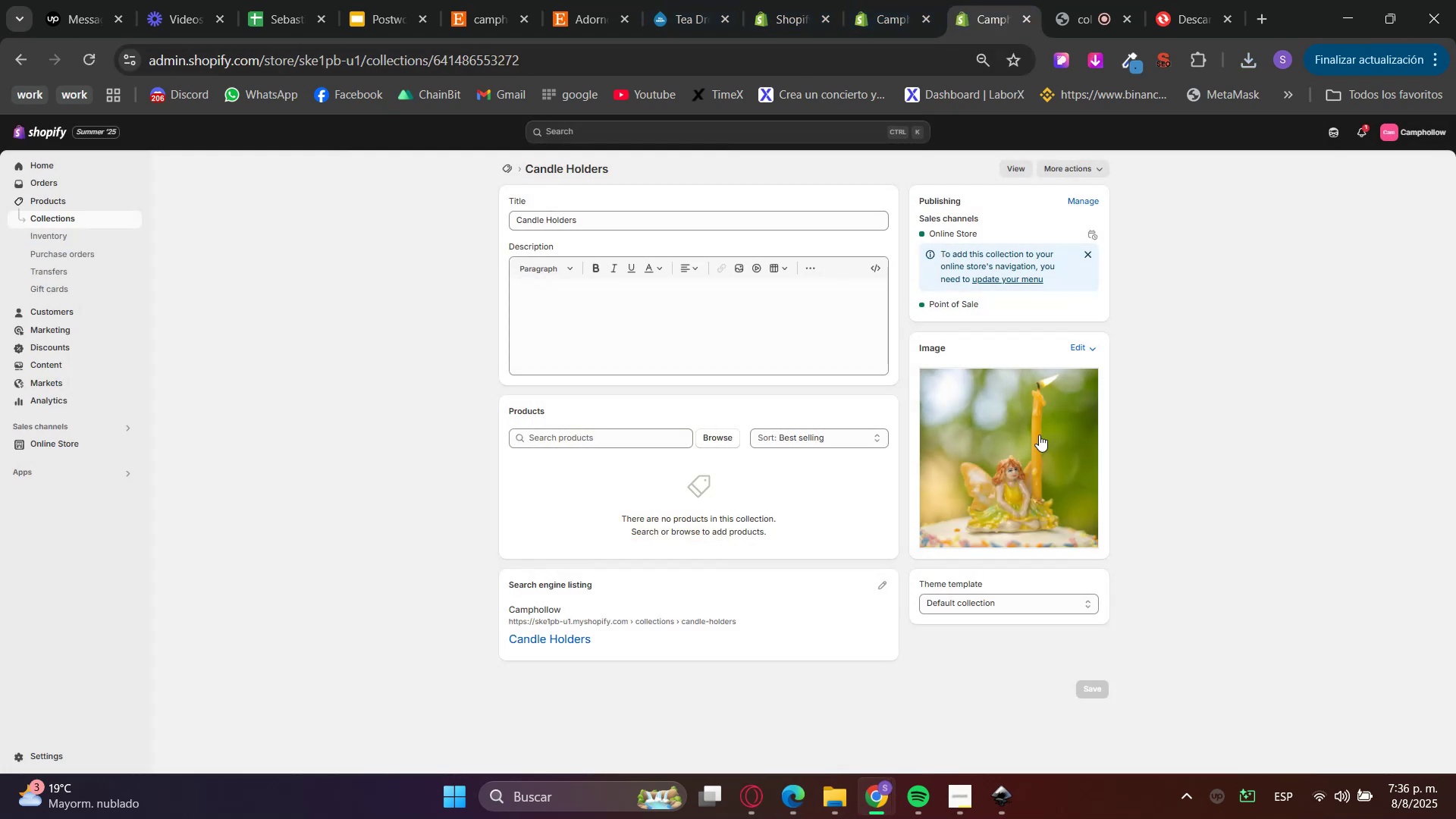 
left_click([1084, 347])
 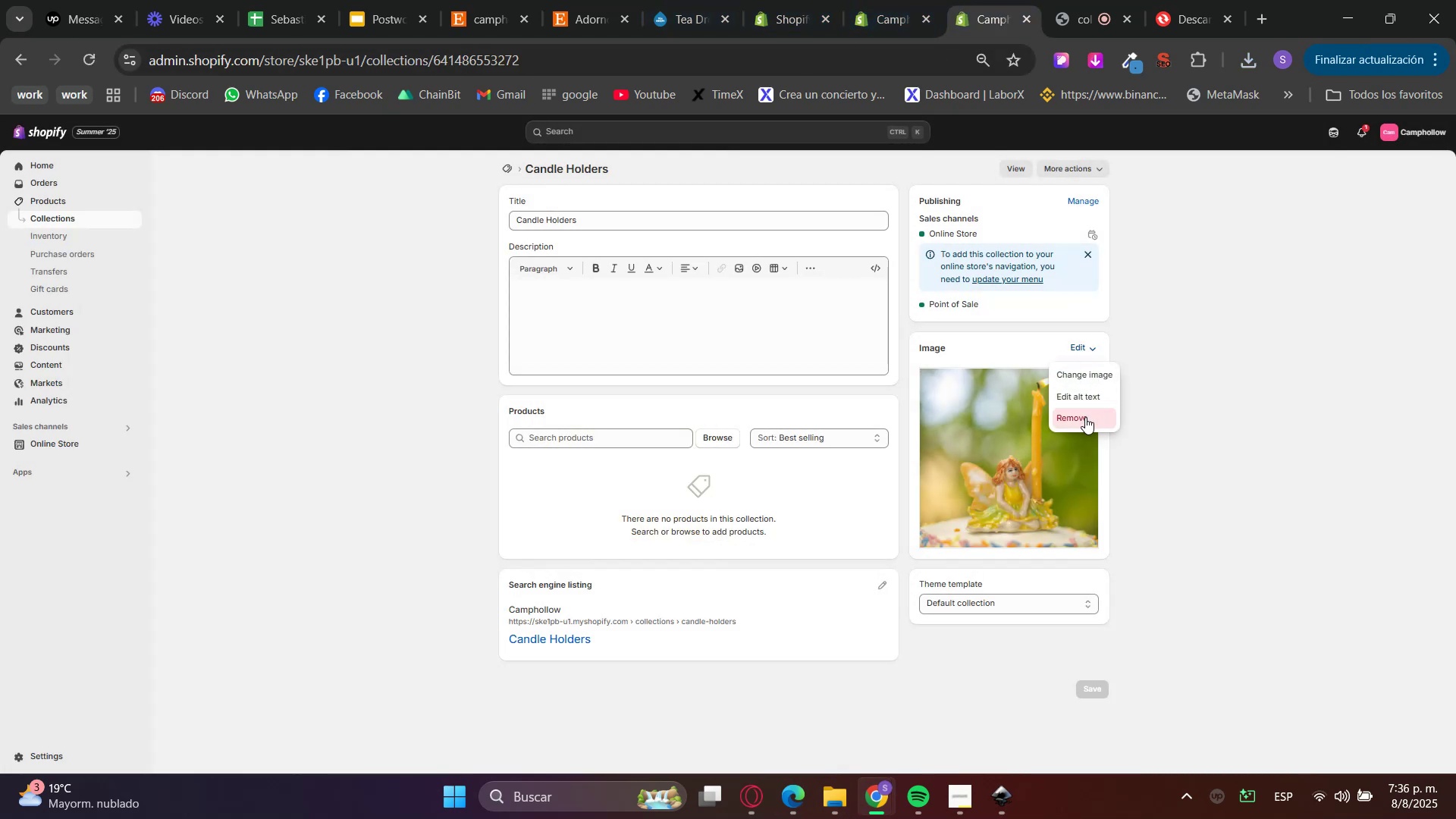 
left_click([1085, 417])
 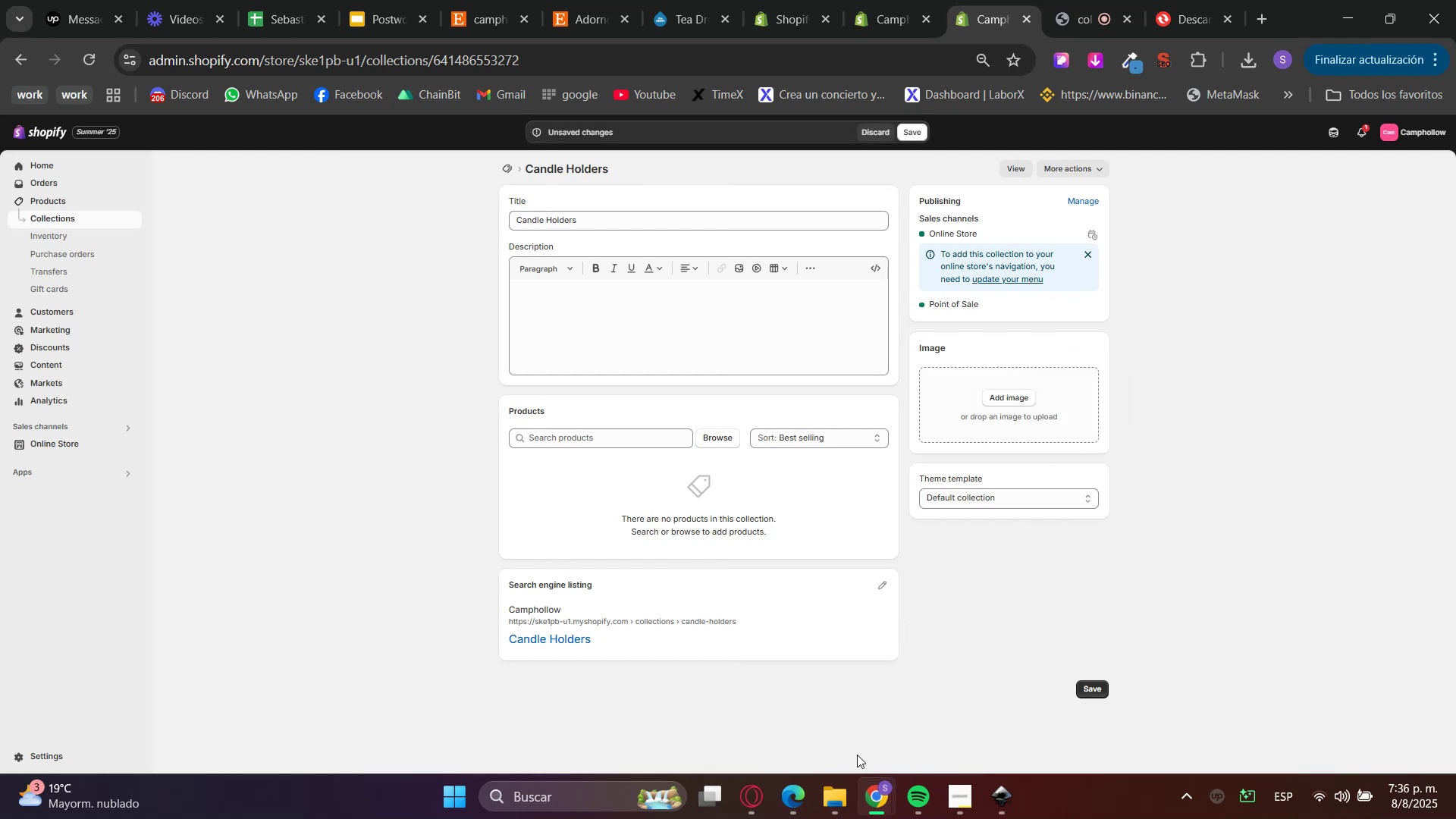 
left_click([837, 801])
 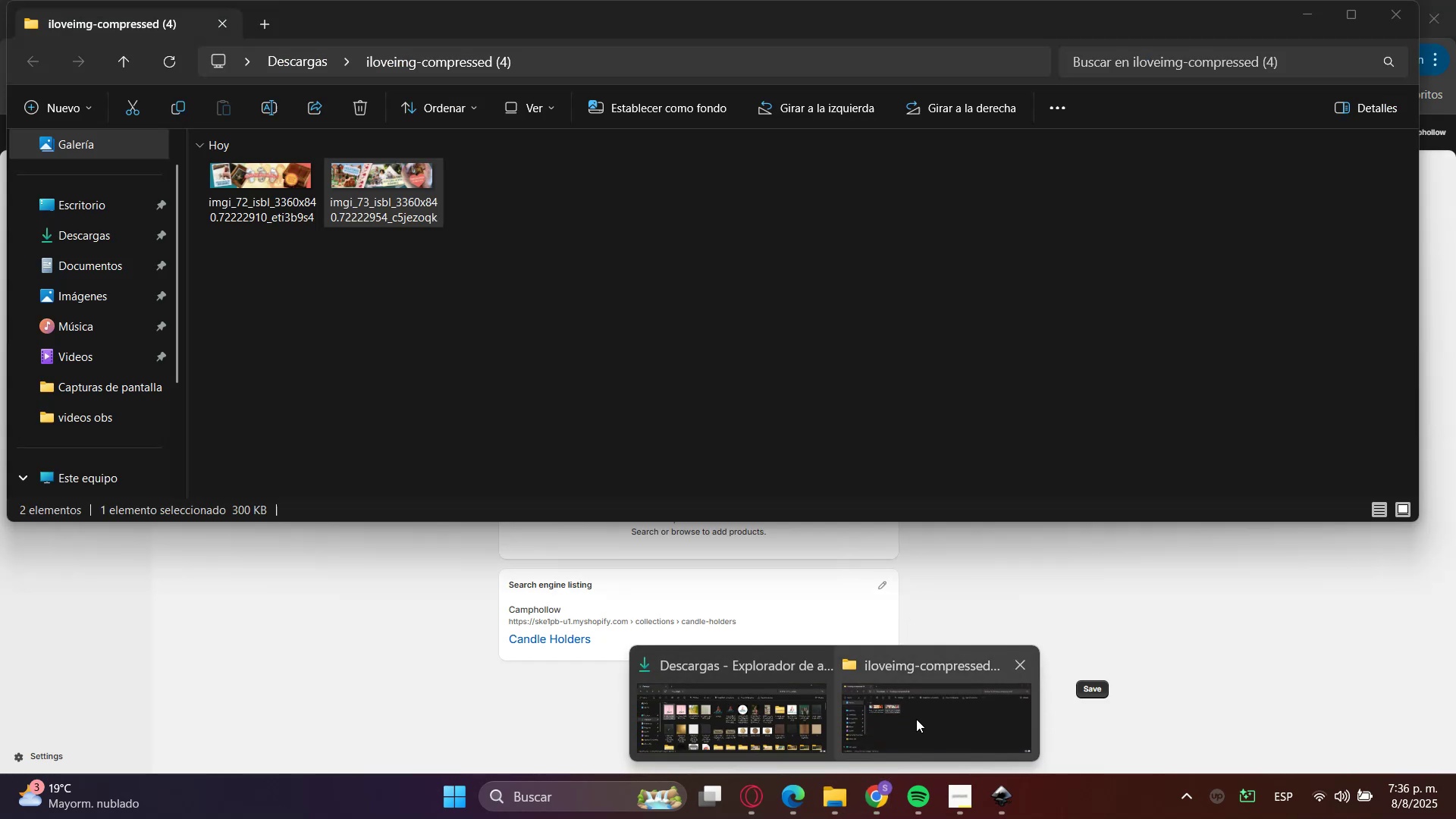 
left_click([716, 725])
 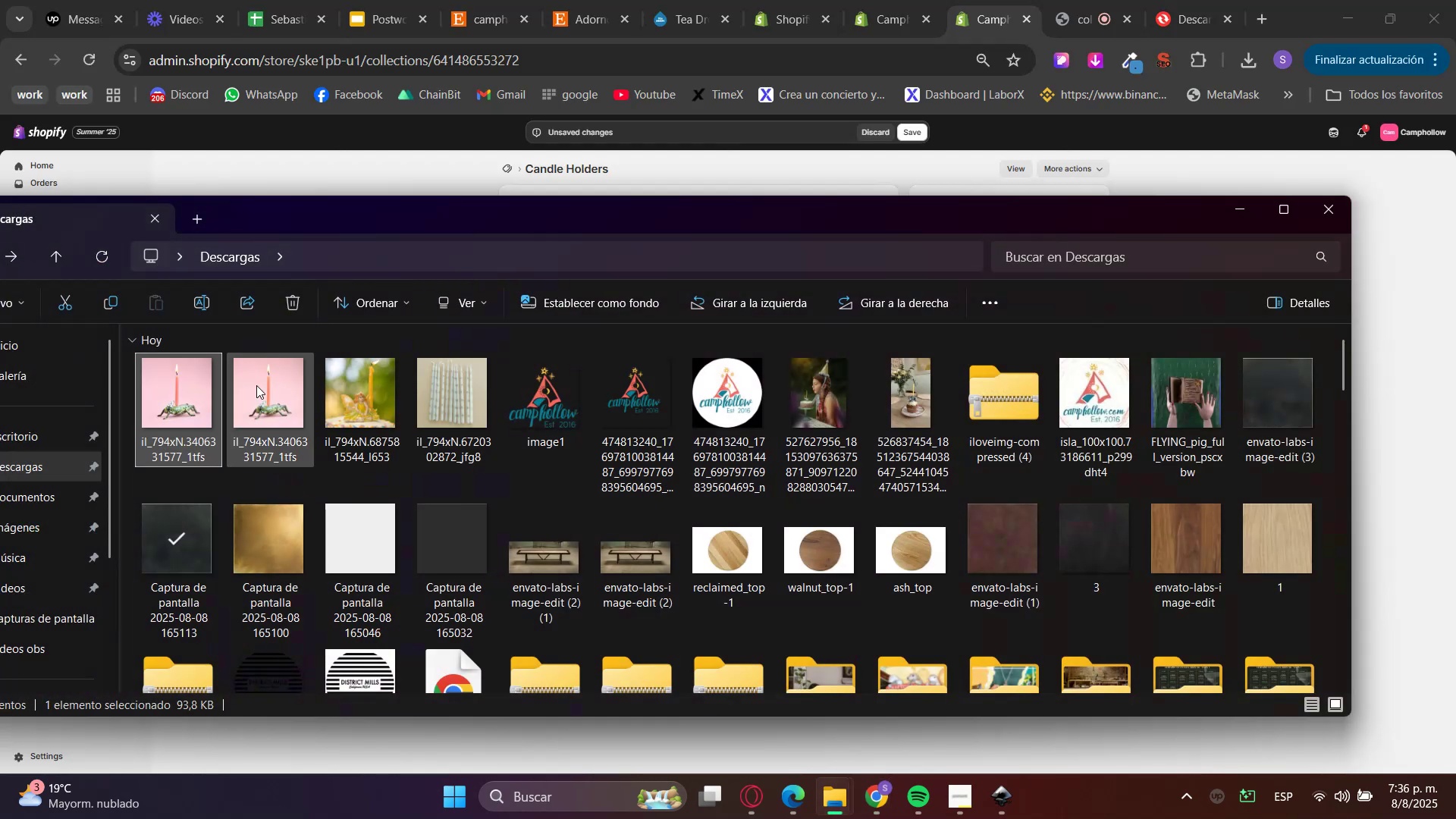 
left_click([196, 399])
 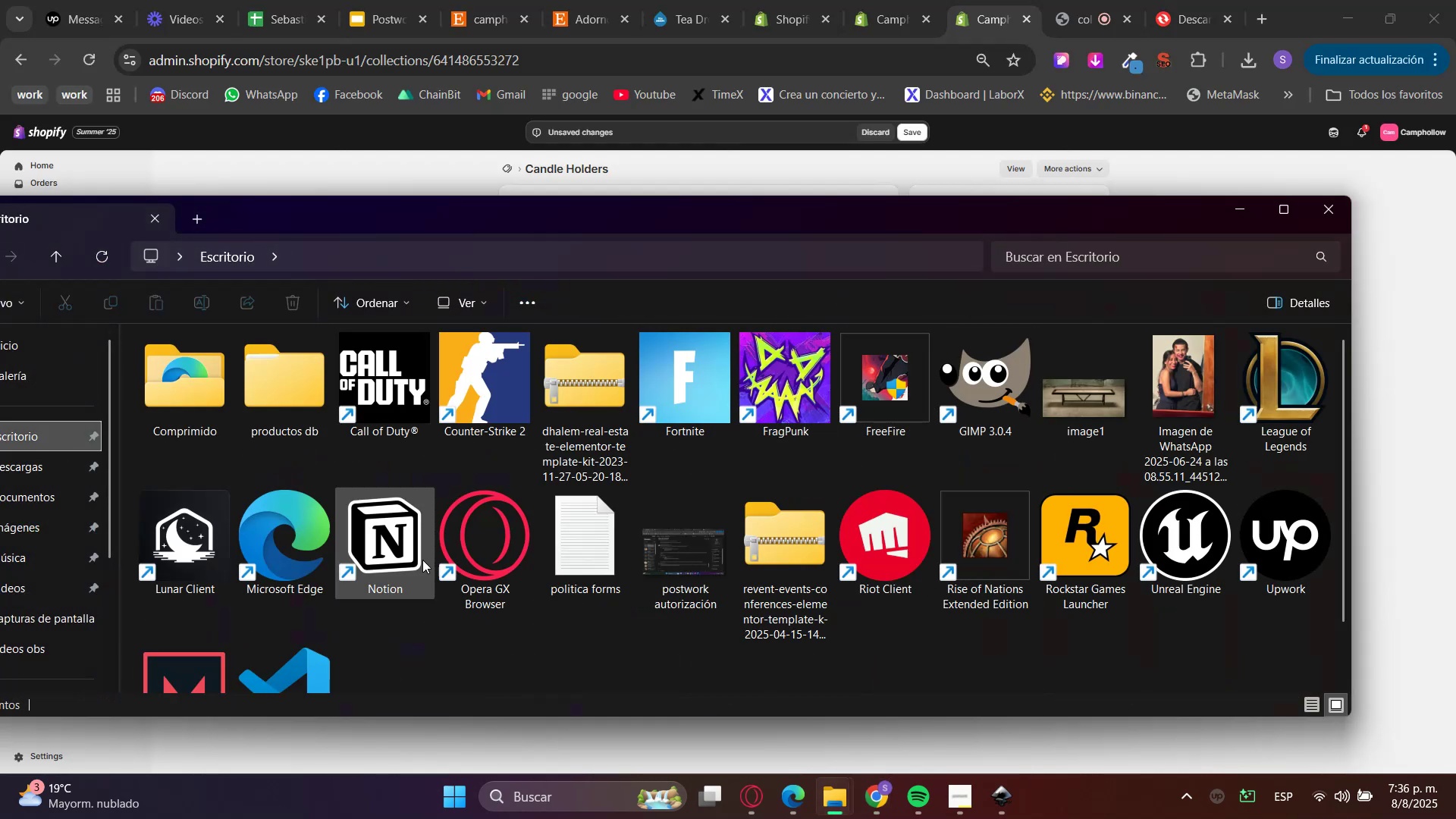 
left_click([55, 462])
 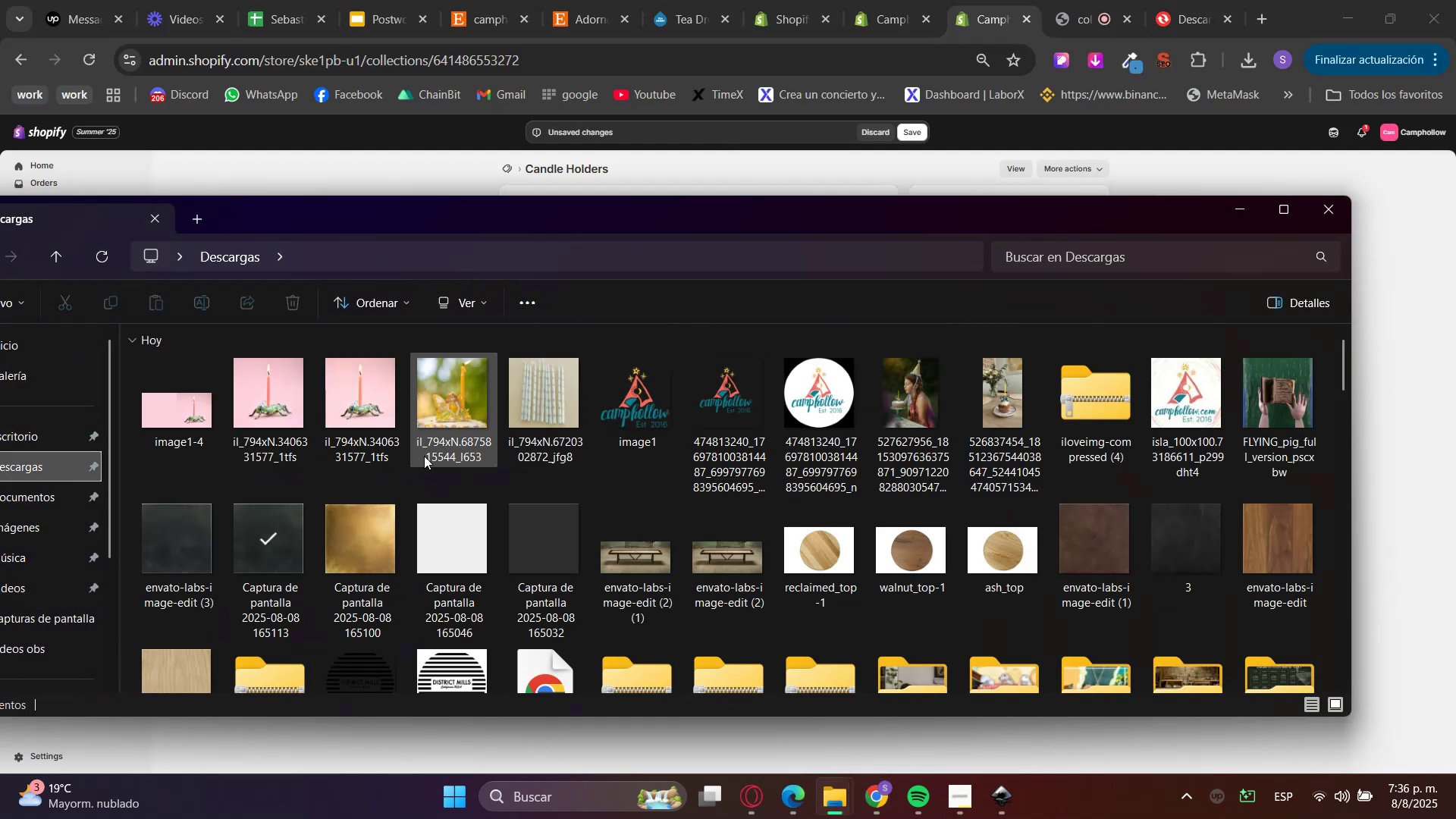 
left_click([183, 408])
 